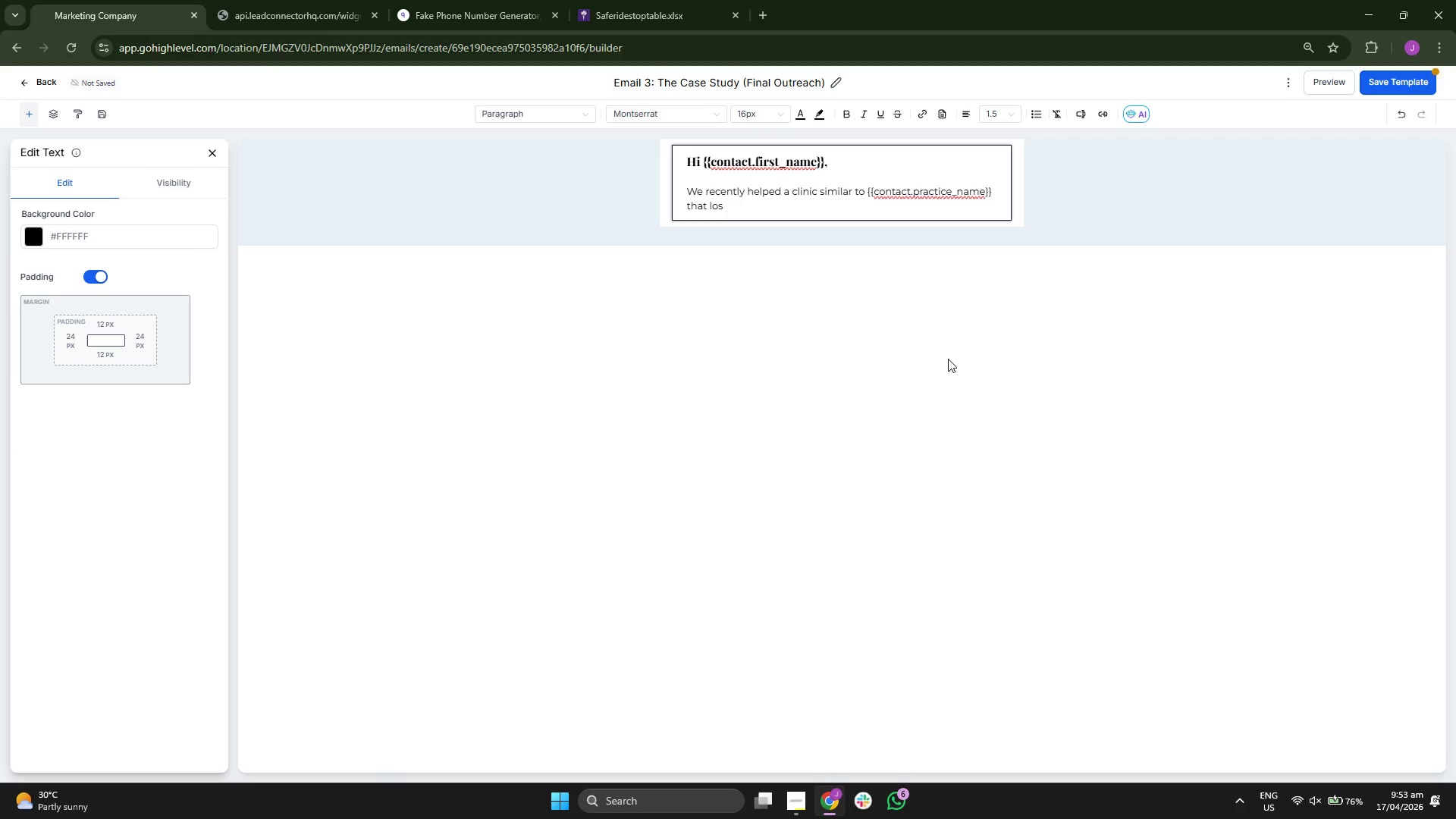 
type(t thr)
 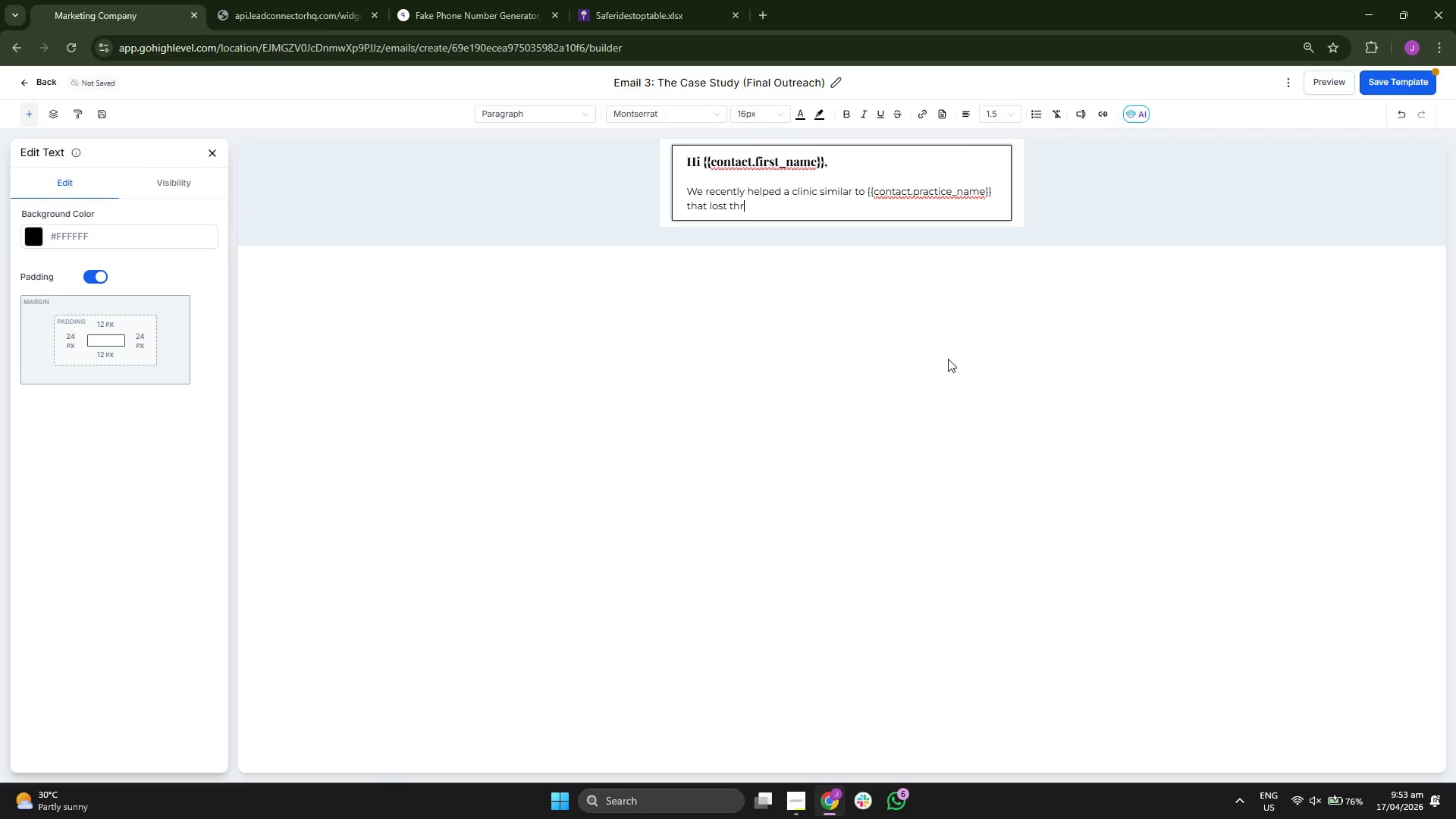 
key(E)
 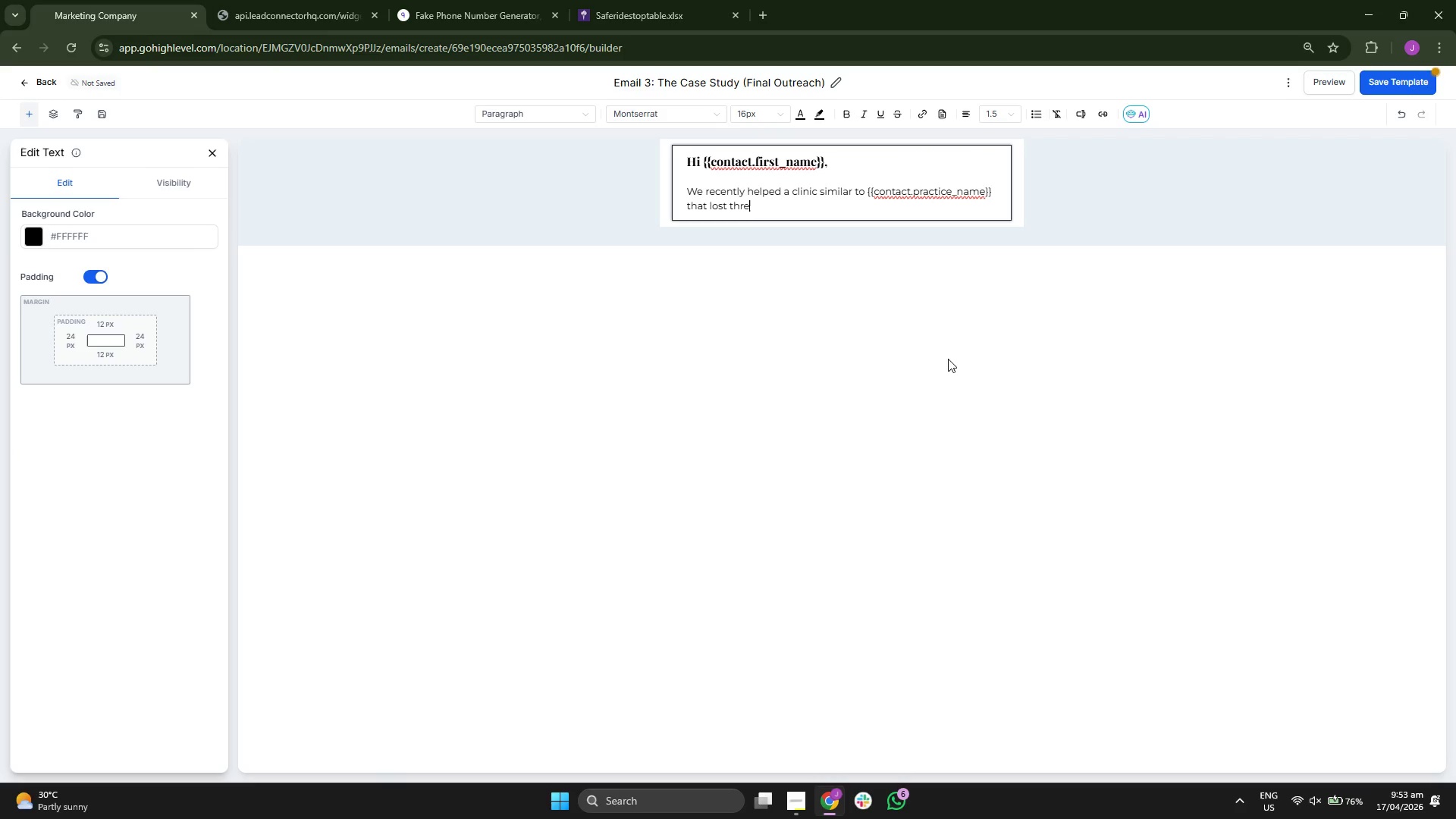 
type(e days )
 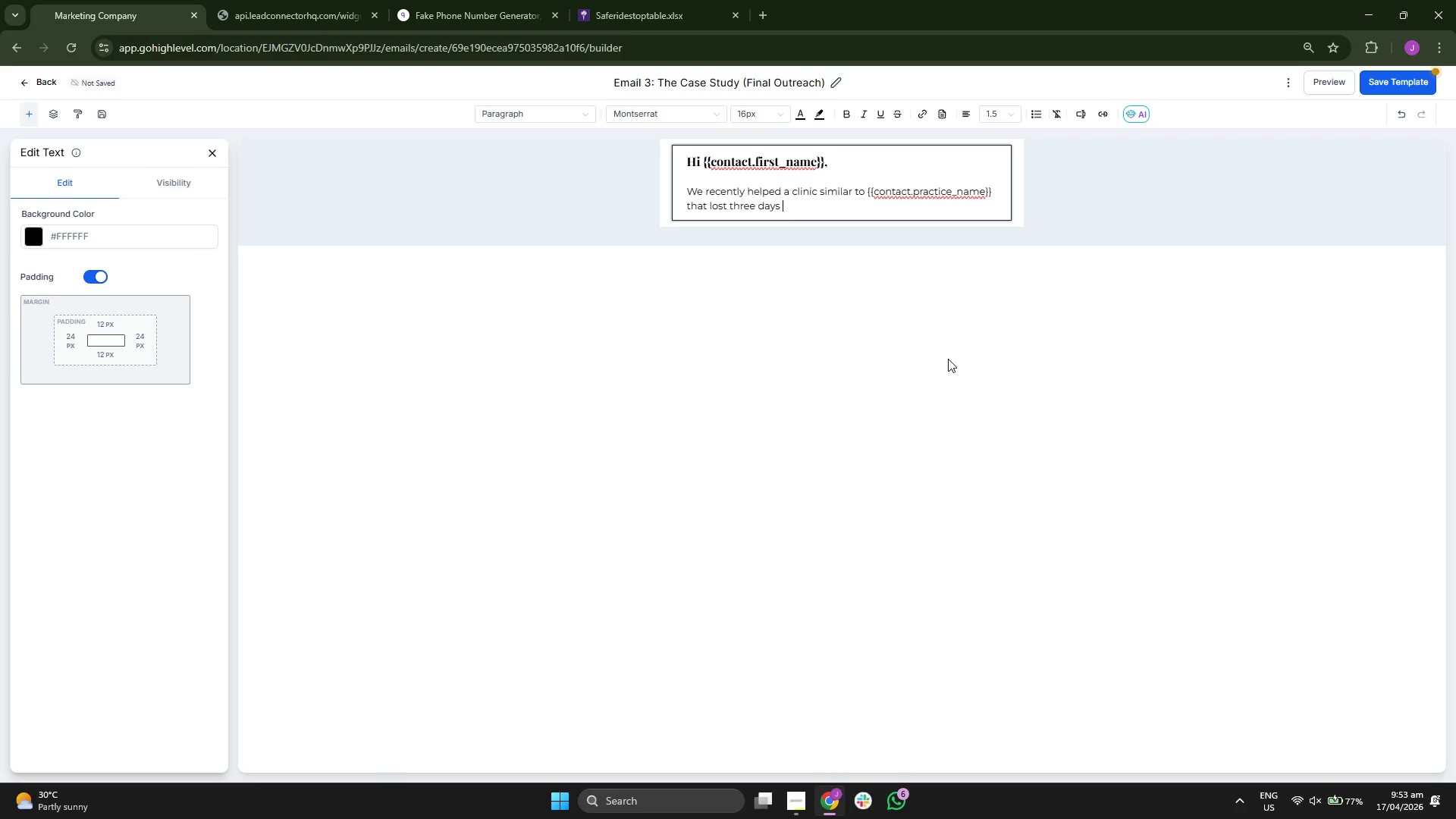 
key(O)
 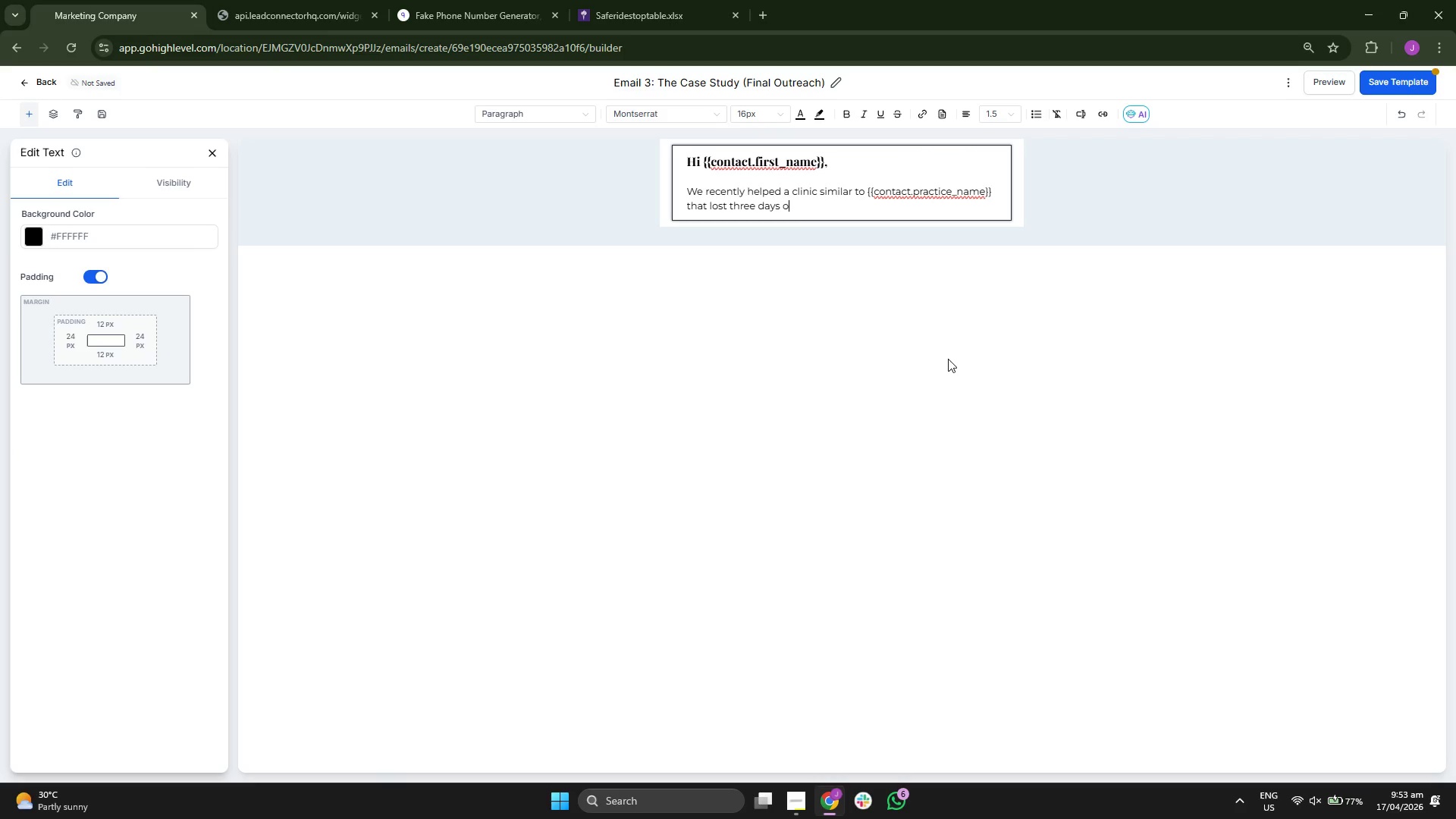 
key(F)
 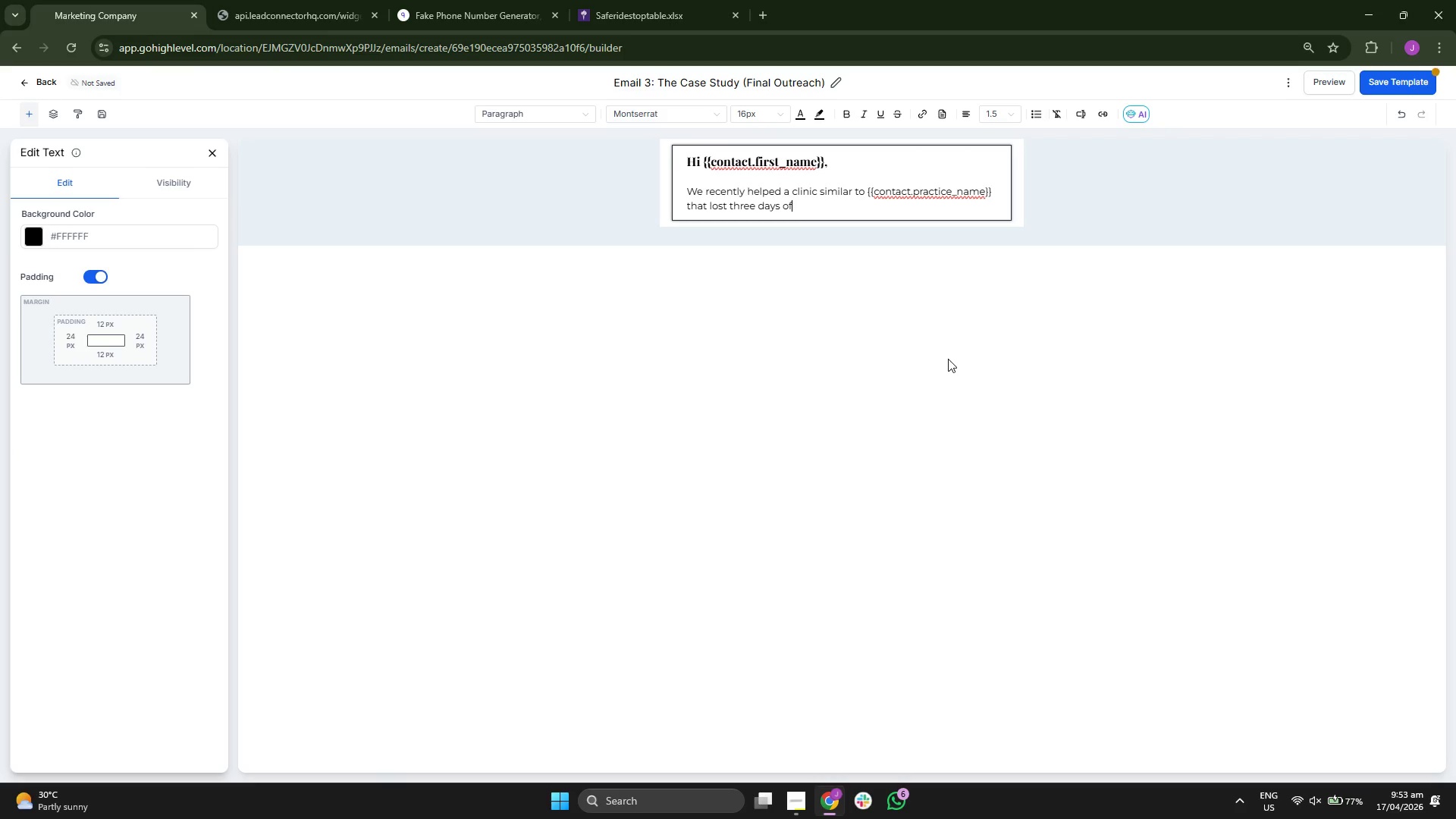 
key(Space)
 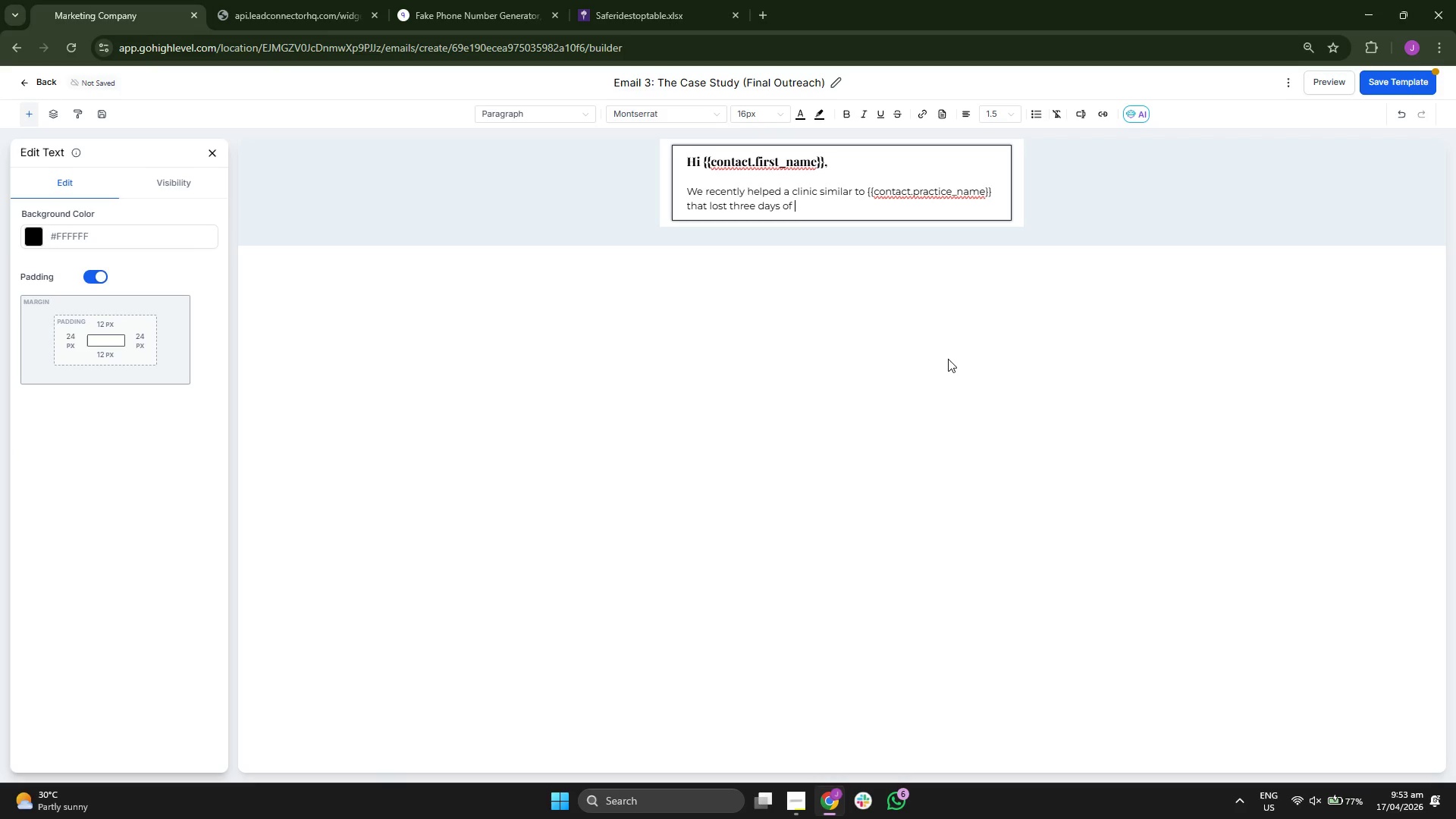 
key(P)
 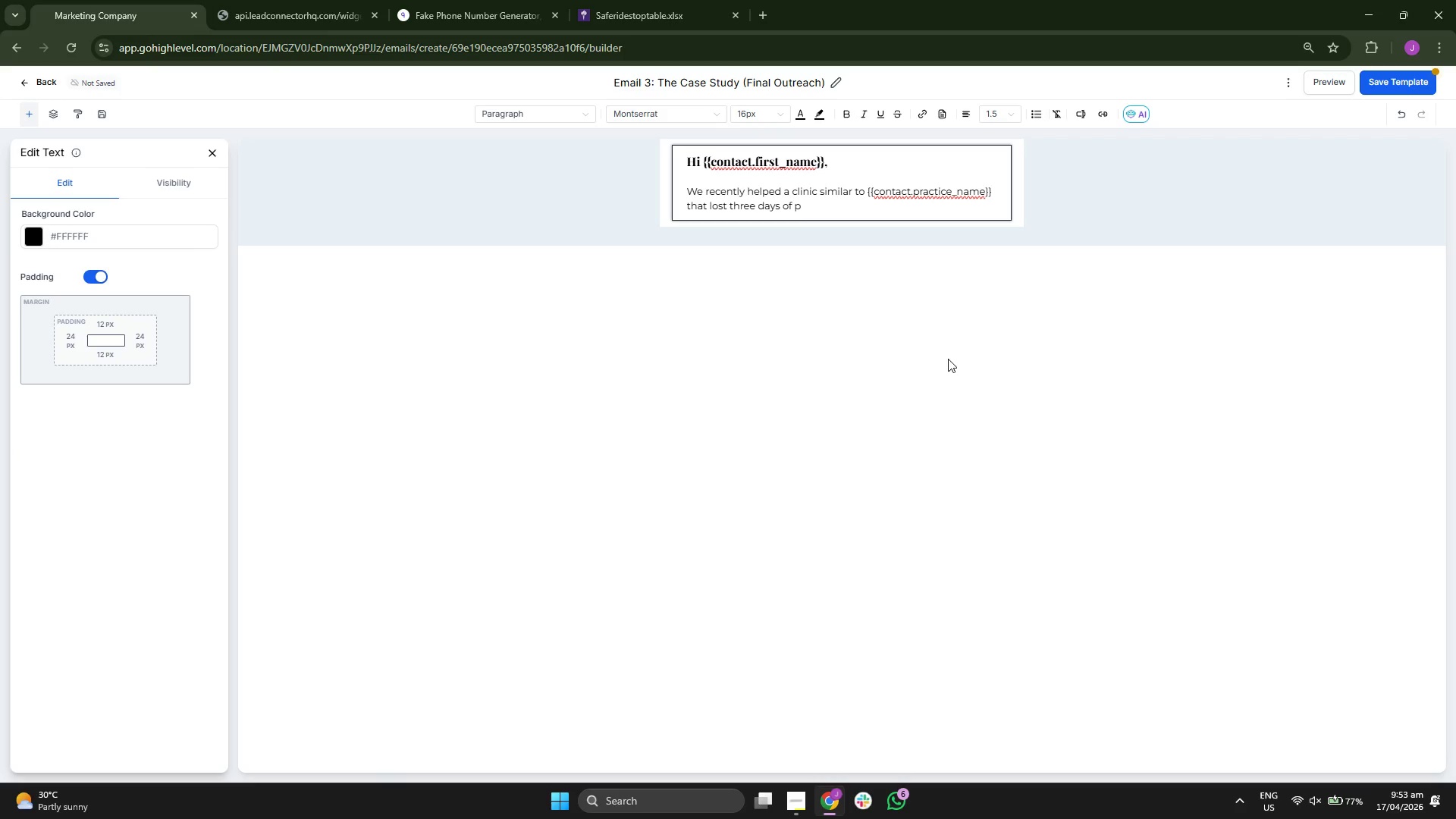 
key(A)
 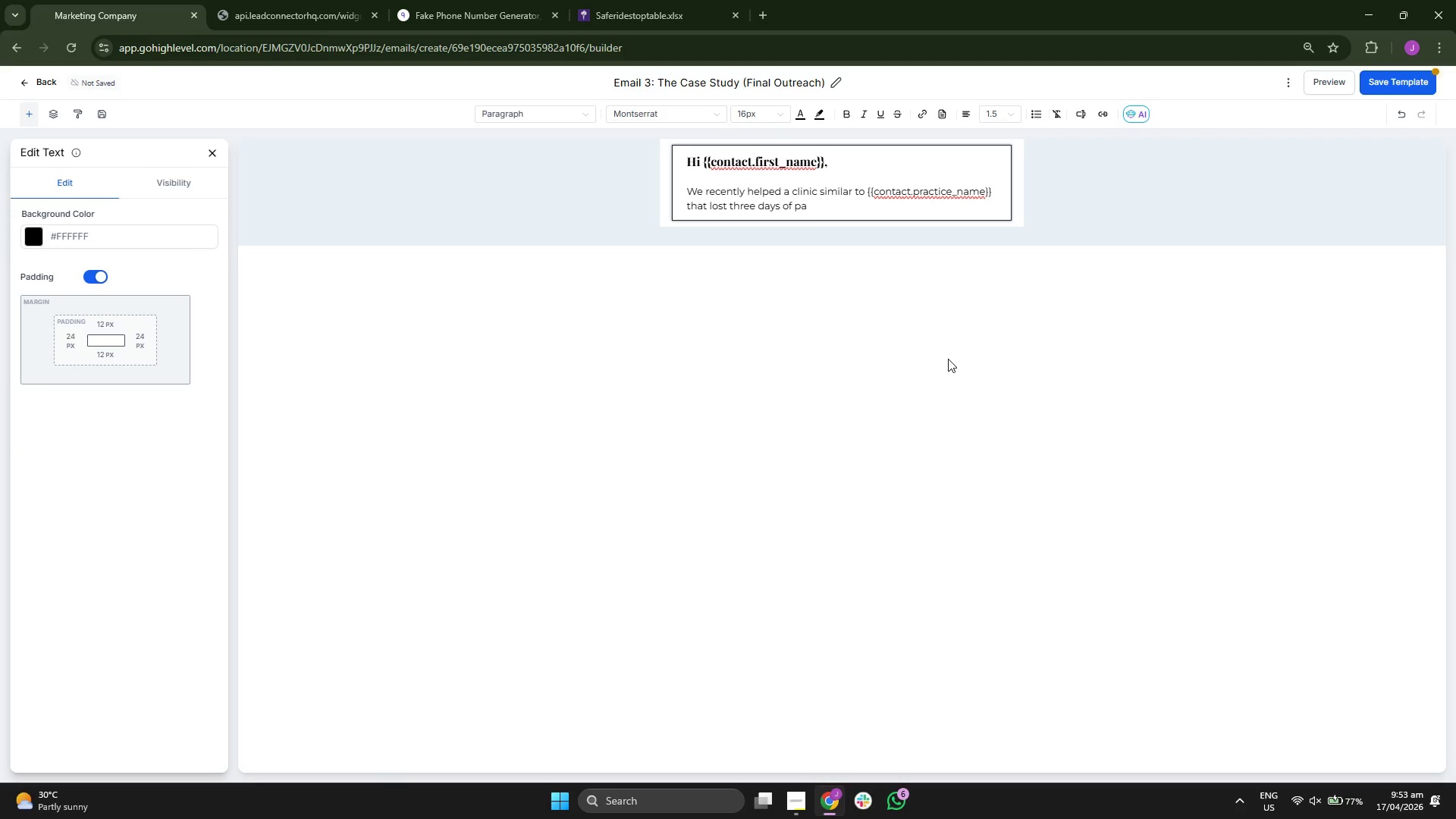 
key(T)
 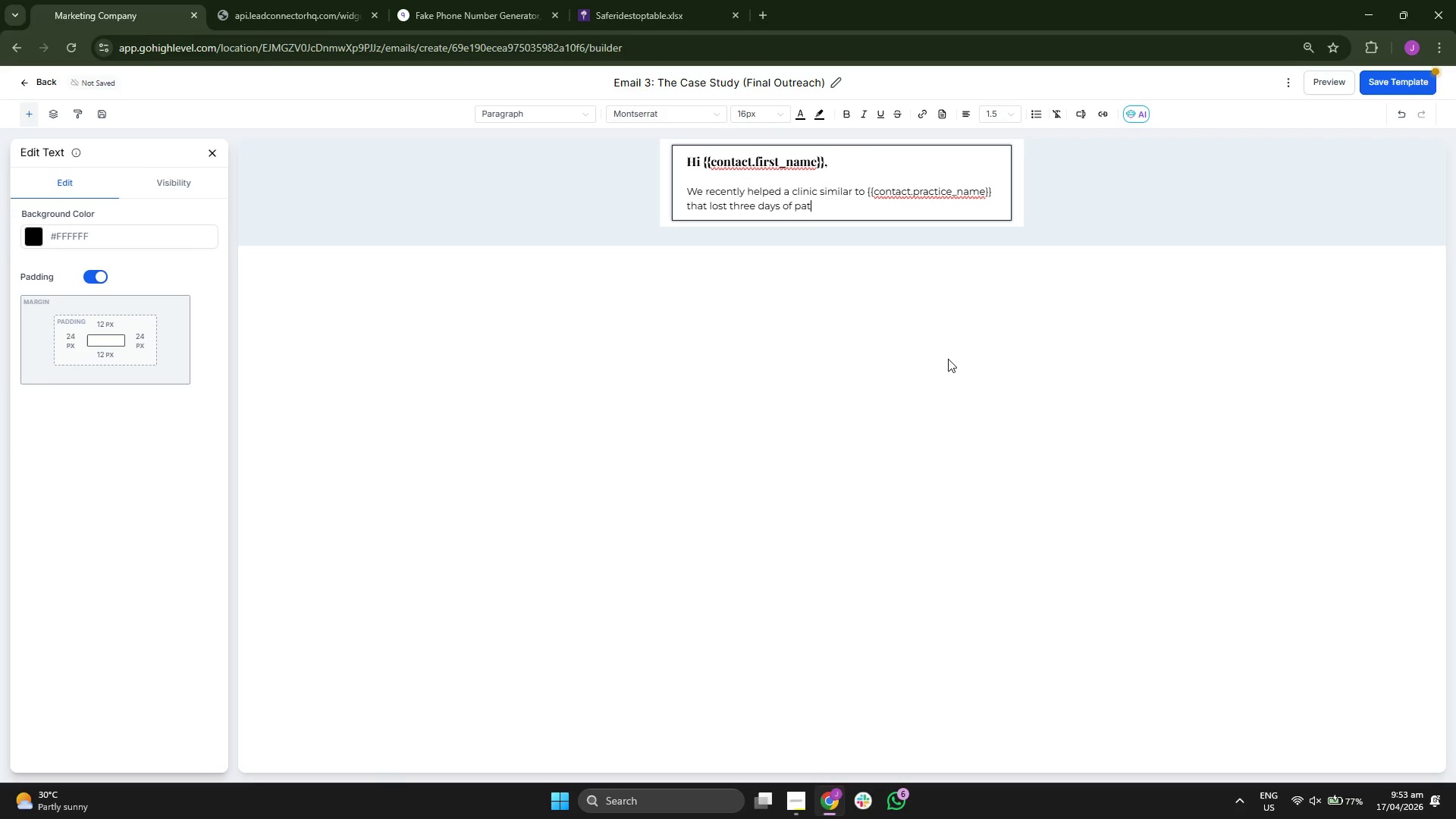 
wait(5.03)
 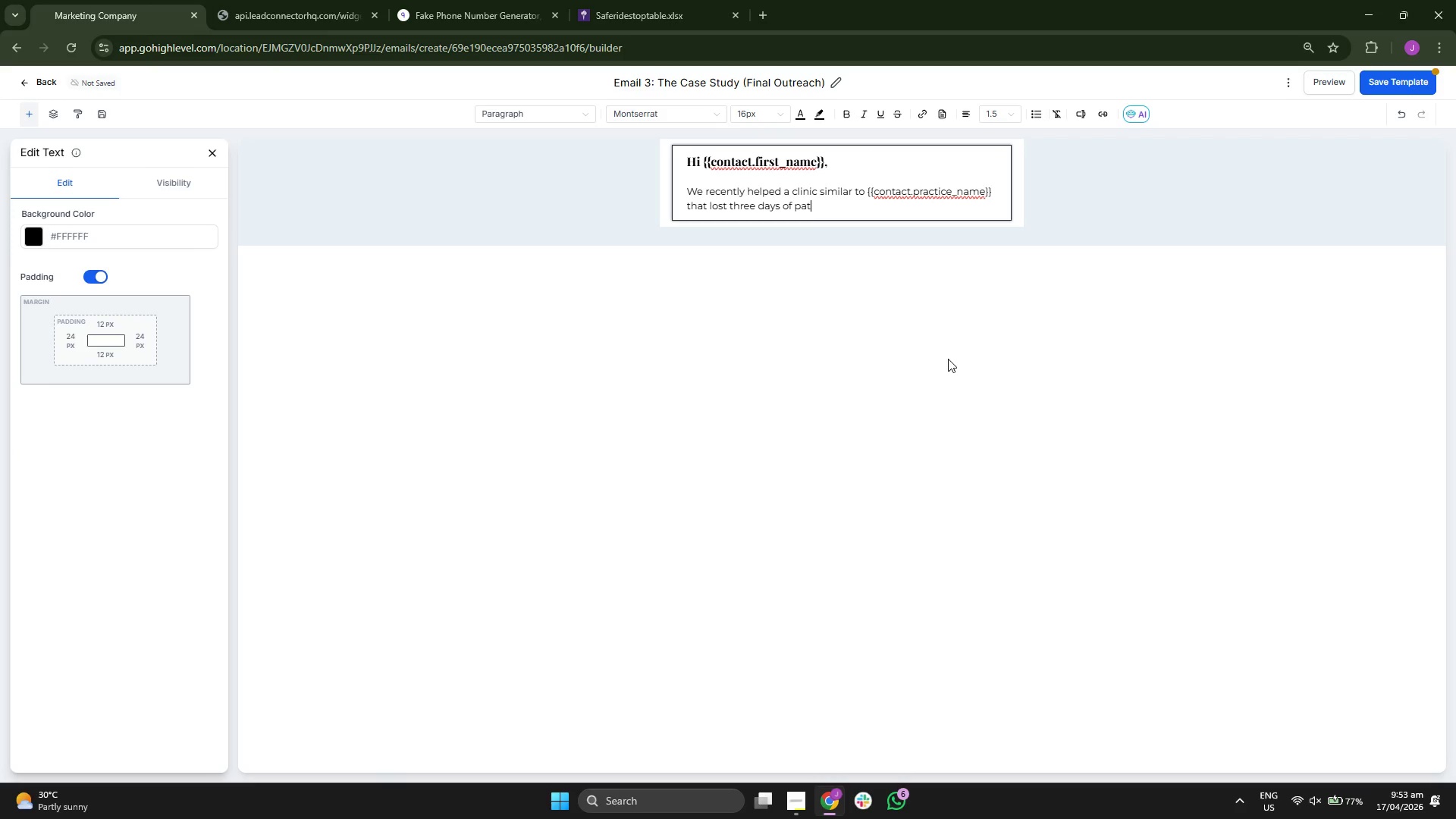 
key(I)
 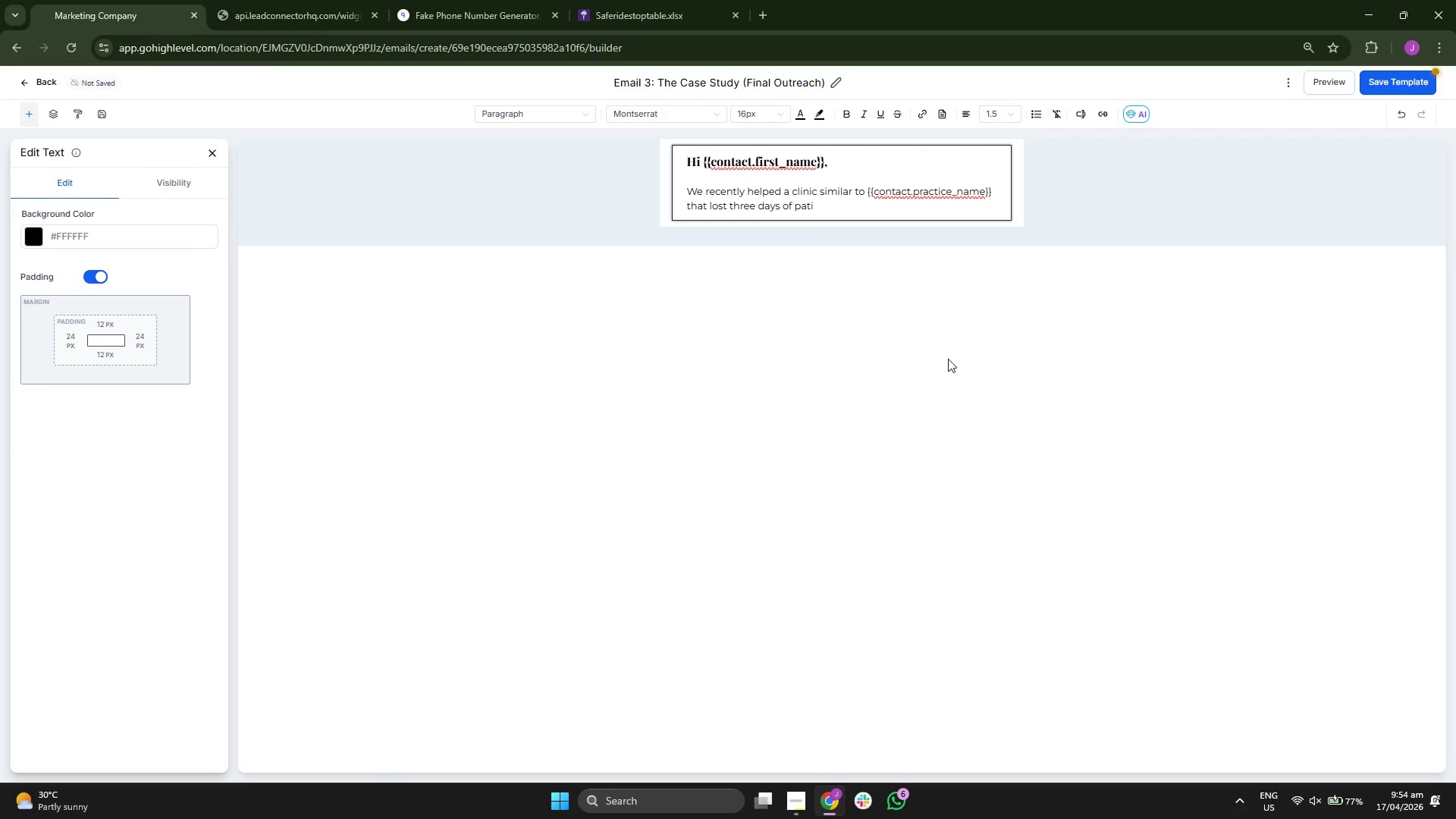 
type(ent )
 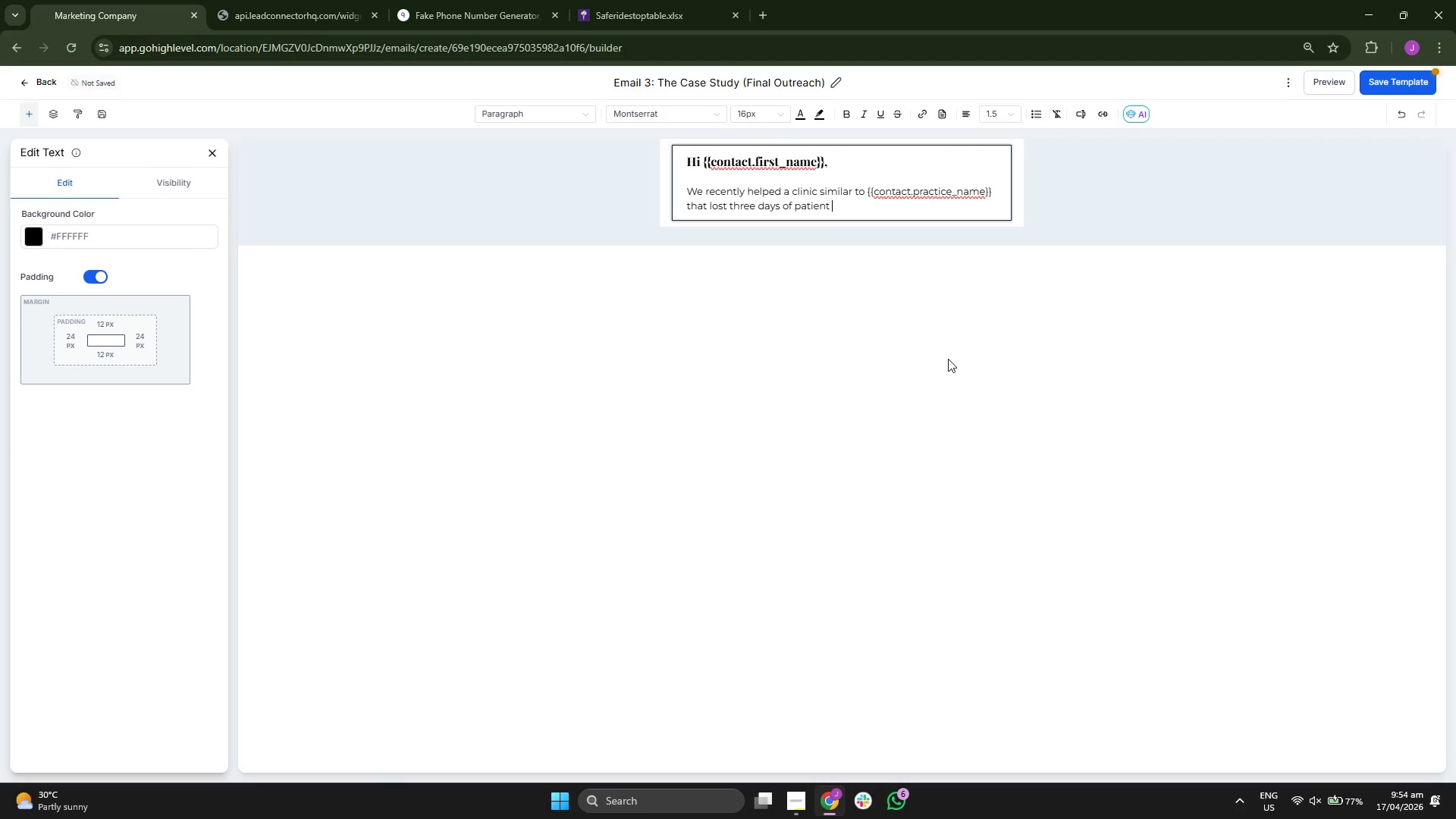 
type(sc)
 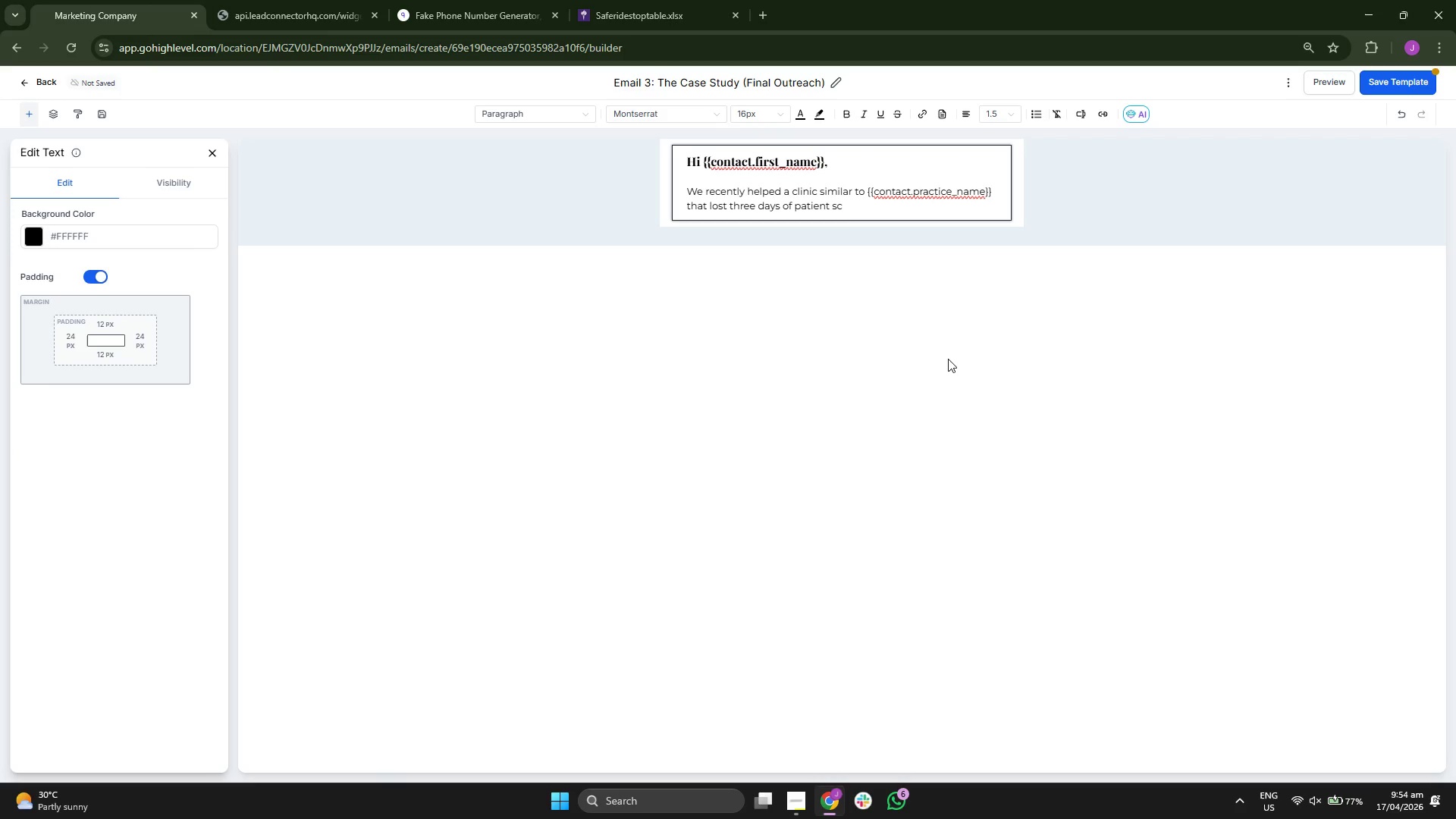 
type(hed)
 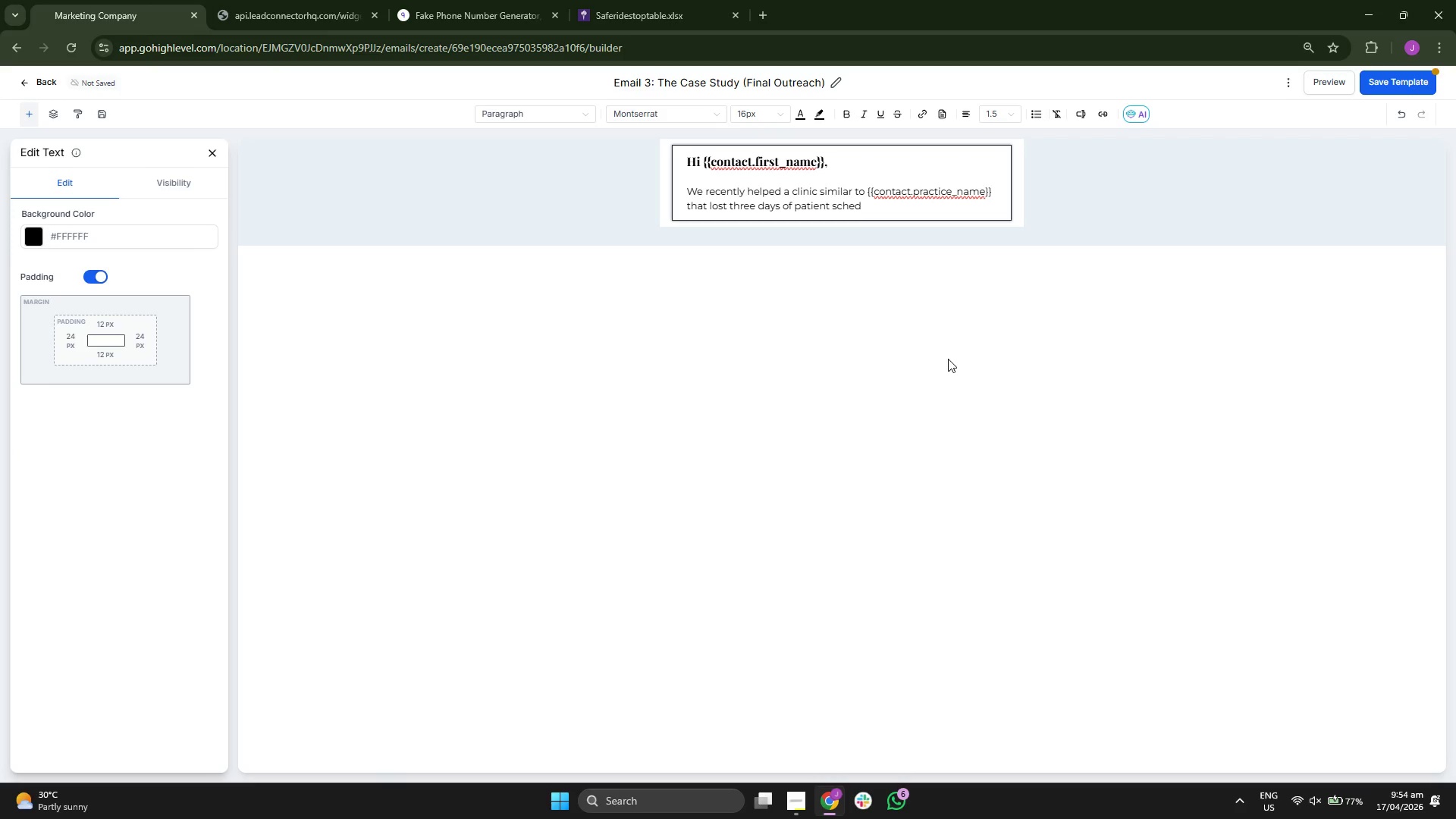 
key(U)
 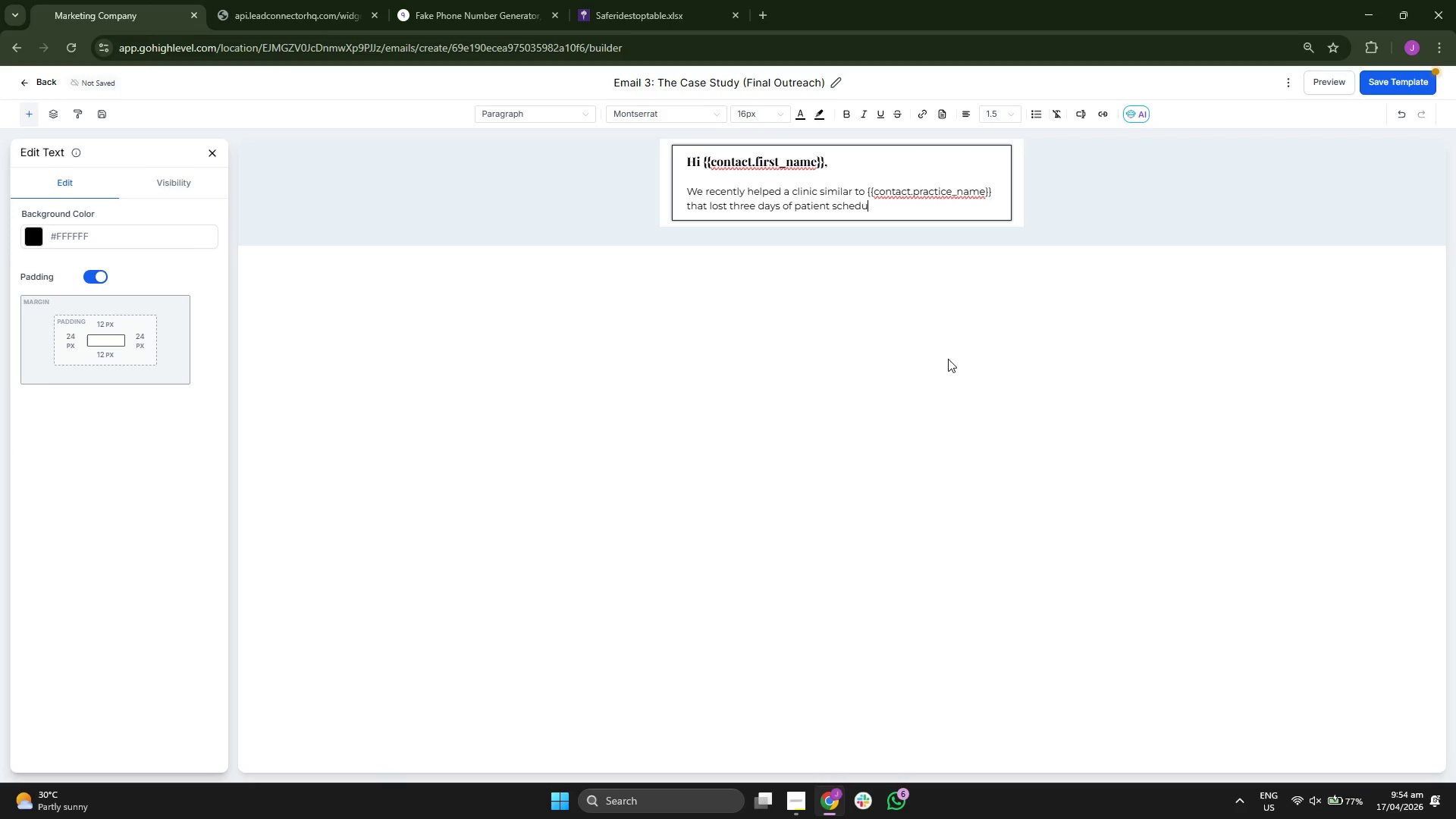 
key(L)
 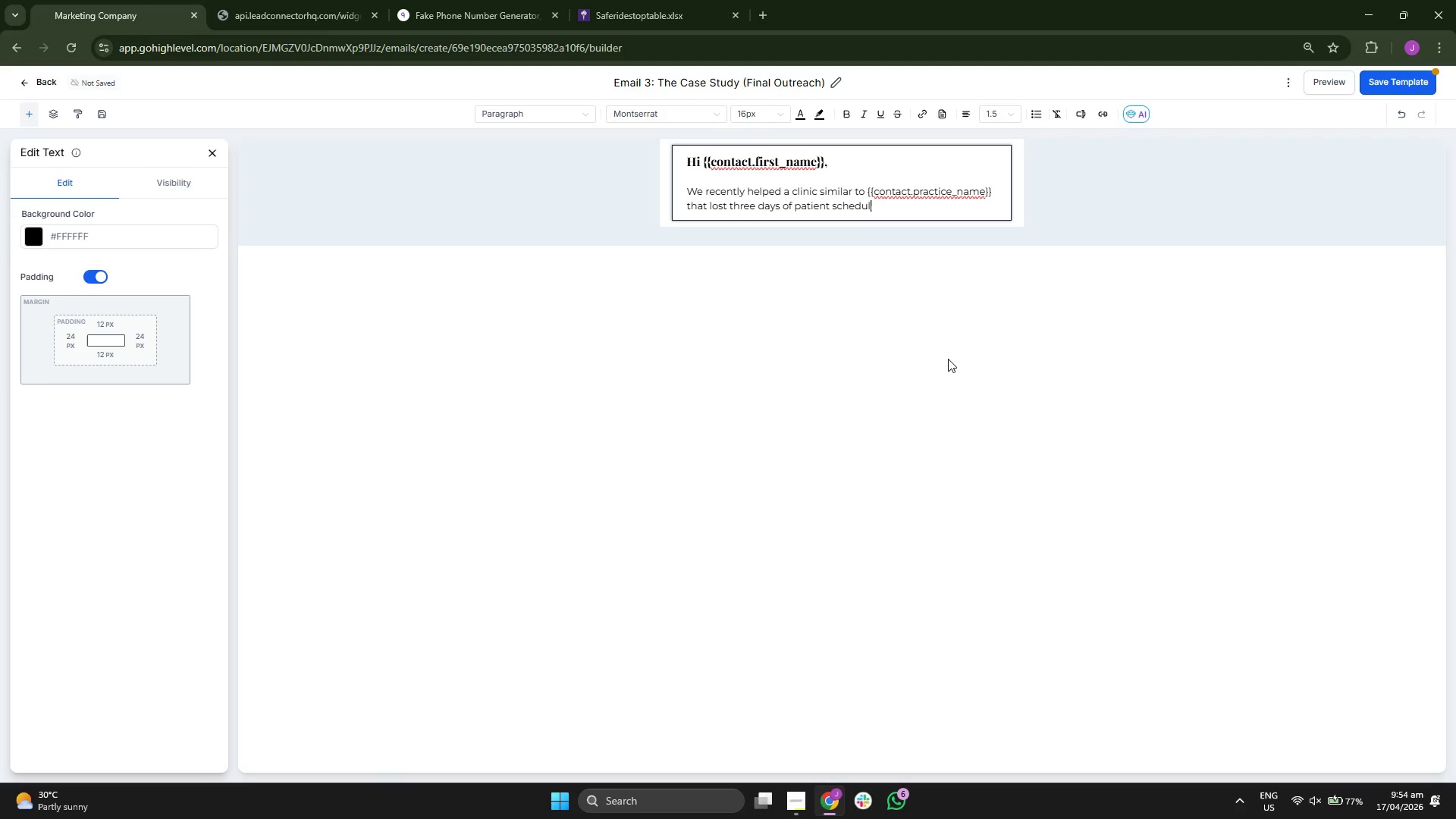 
key(E)
 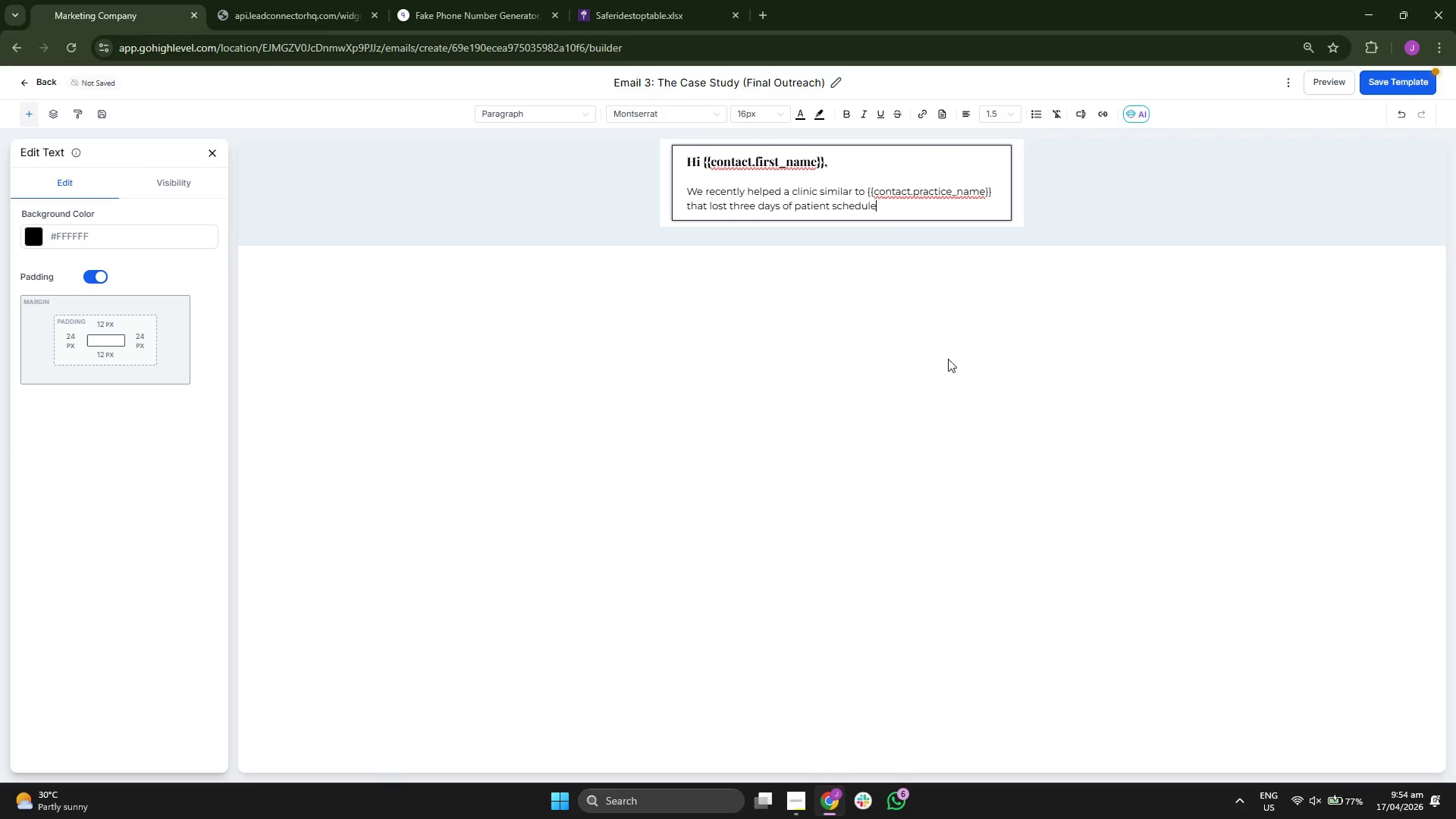 
key(Space)
 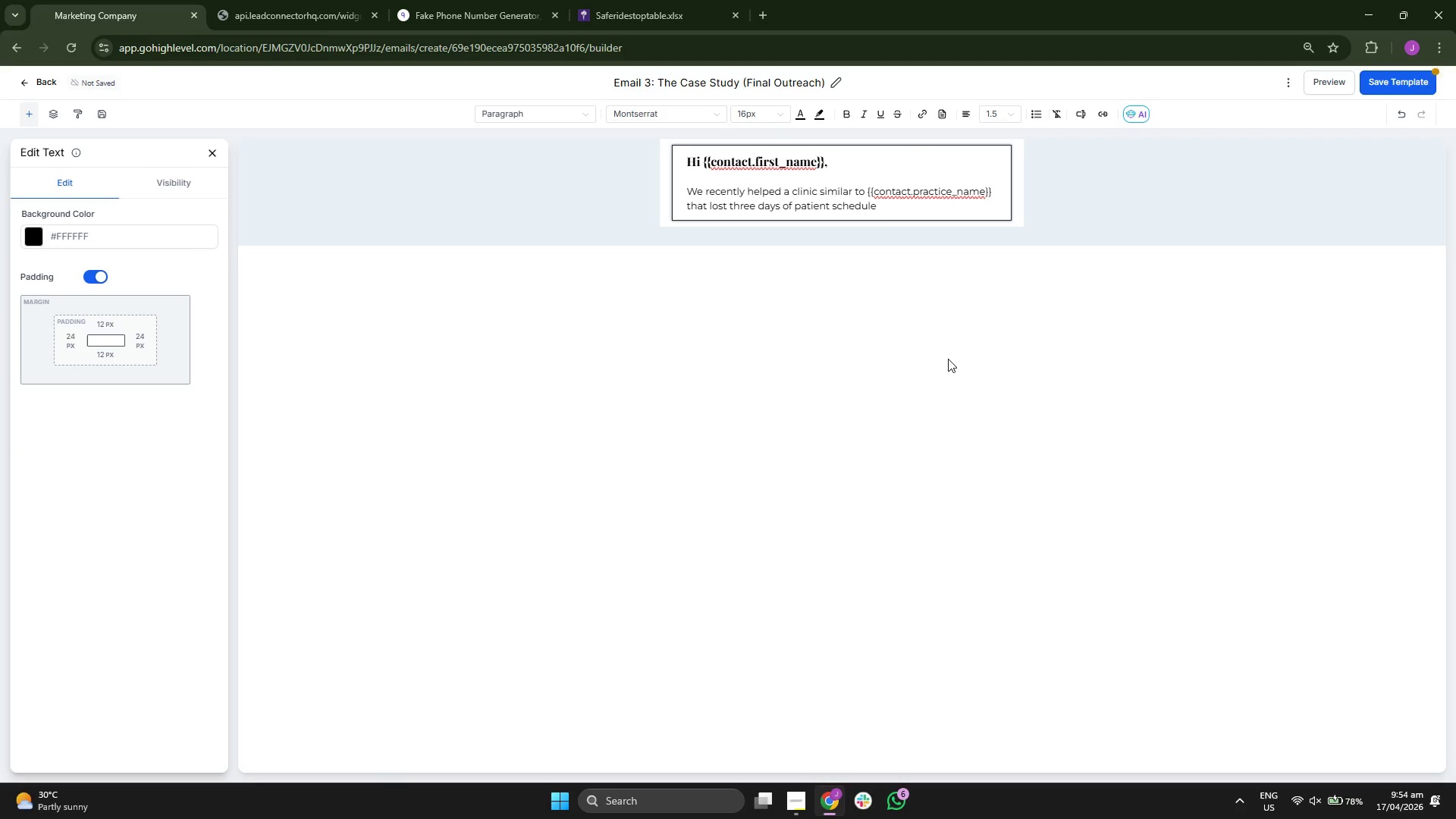 
wait(5.44)
 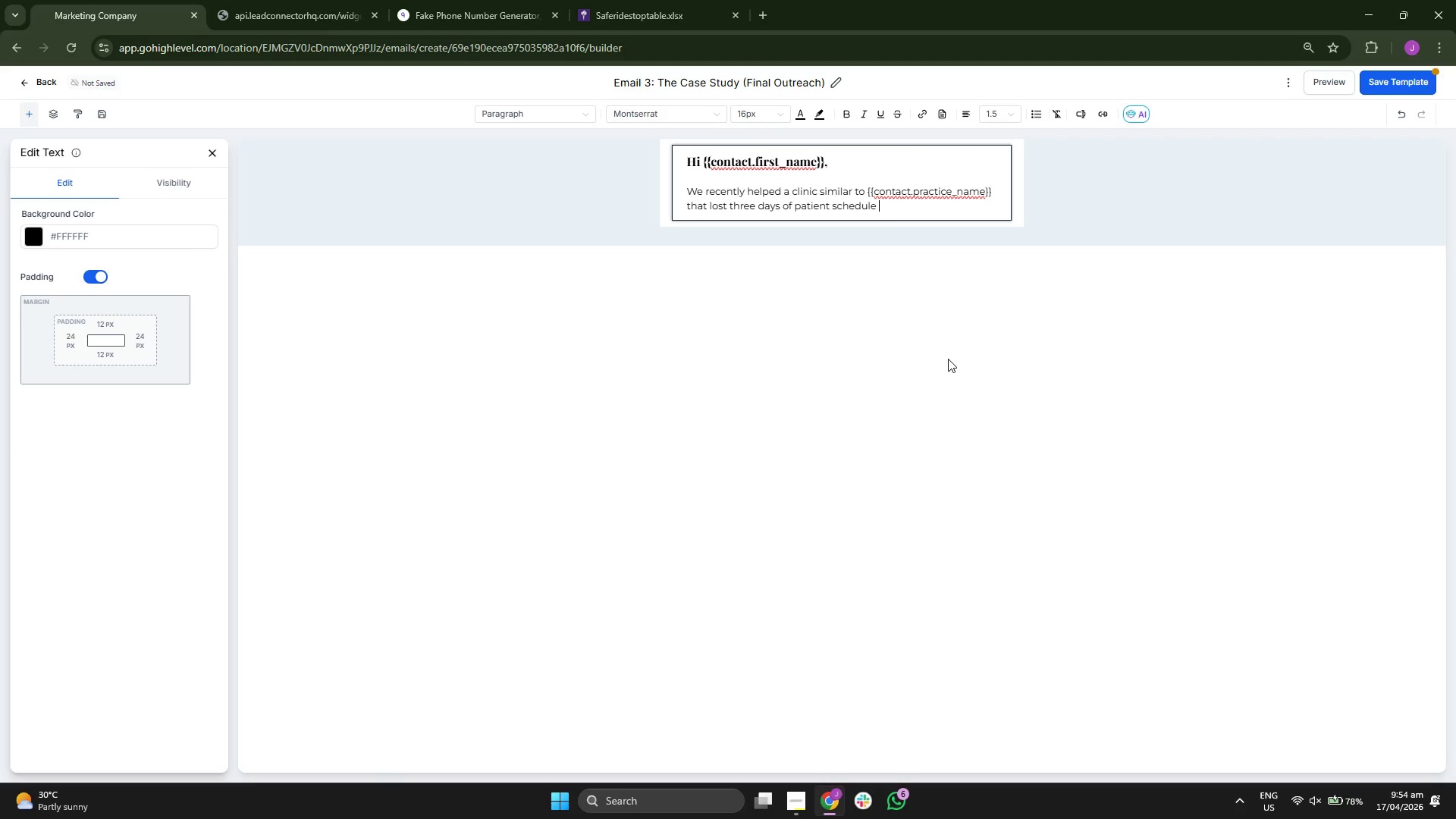 
key(Backspace)
 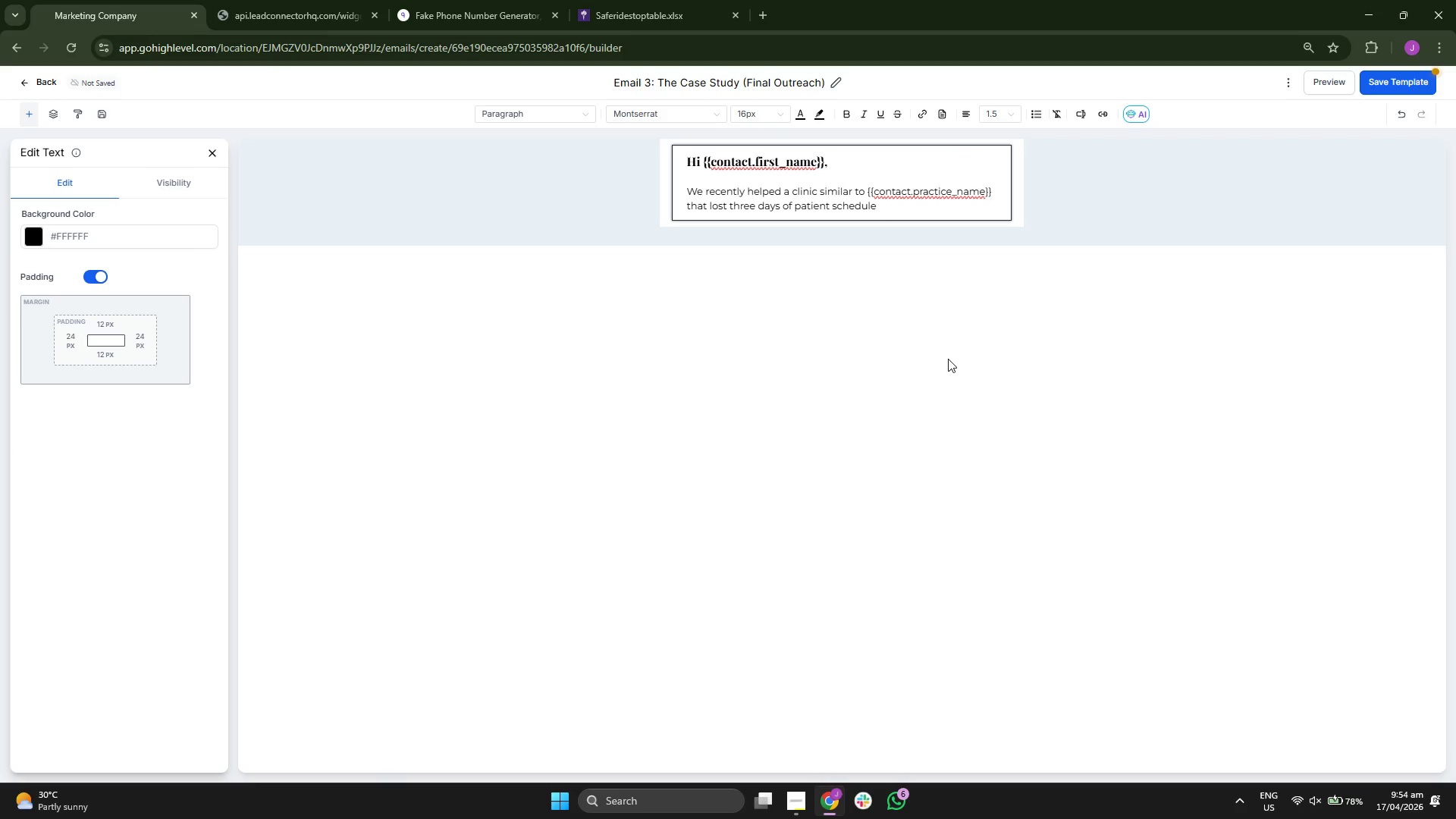 
key(Backspace)
 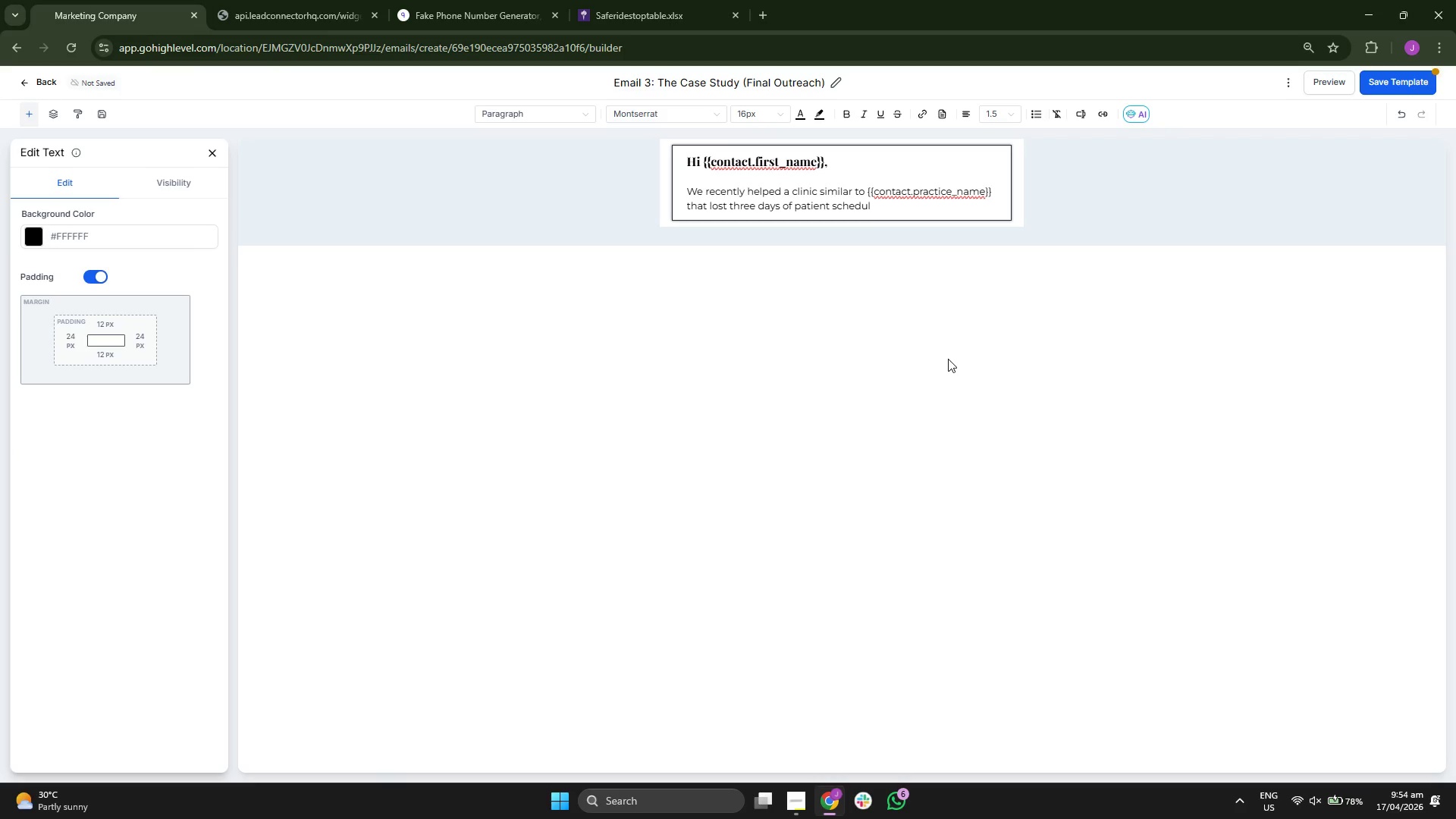 
key(I)
 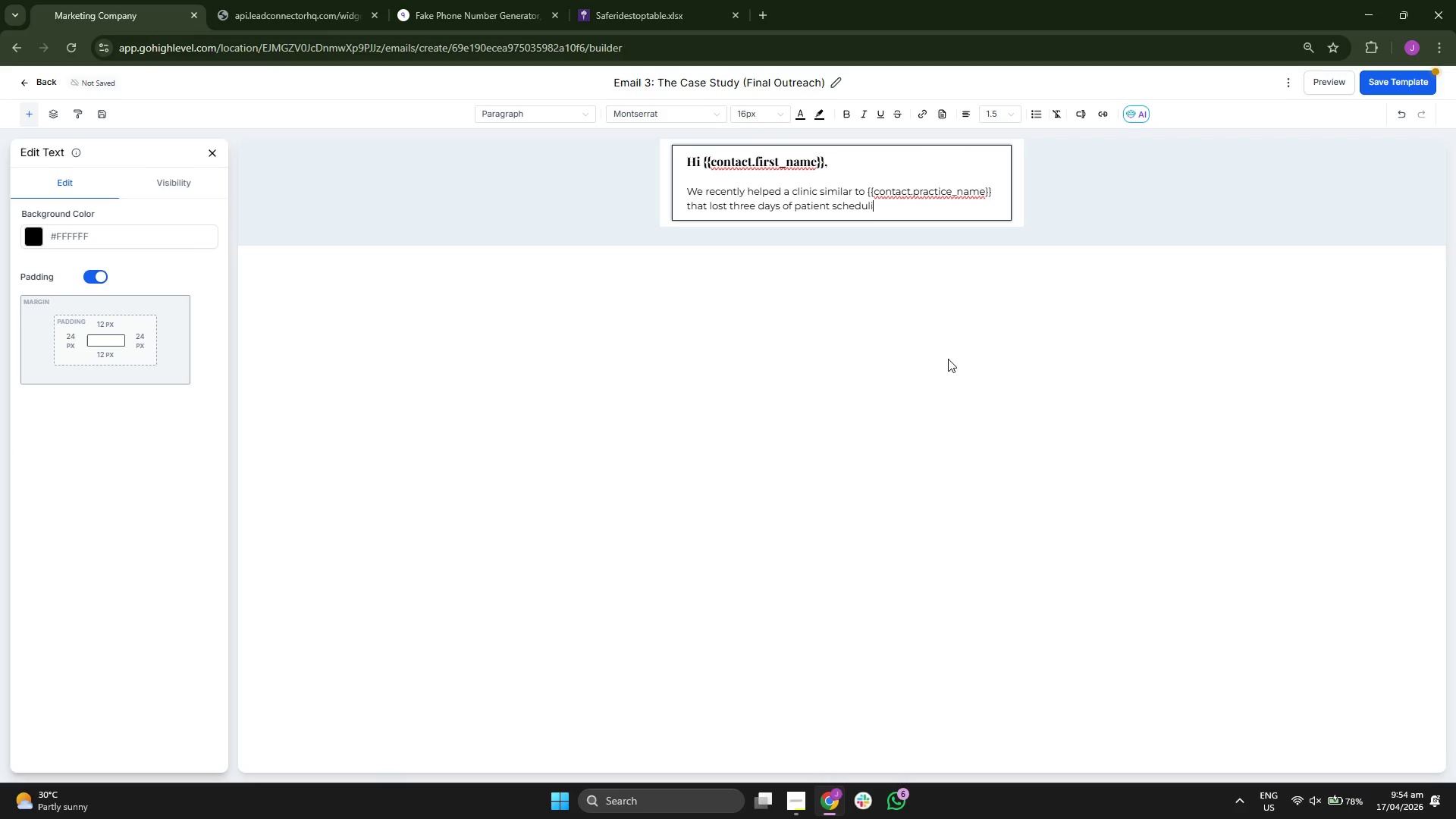 
type(ng )
 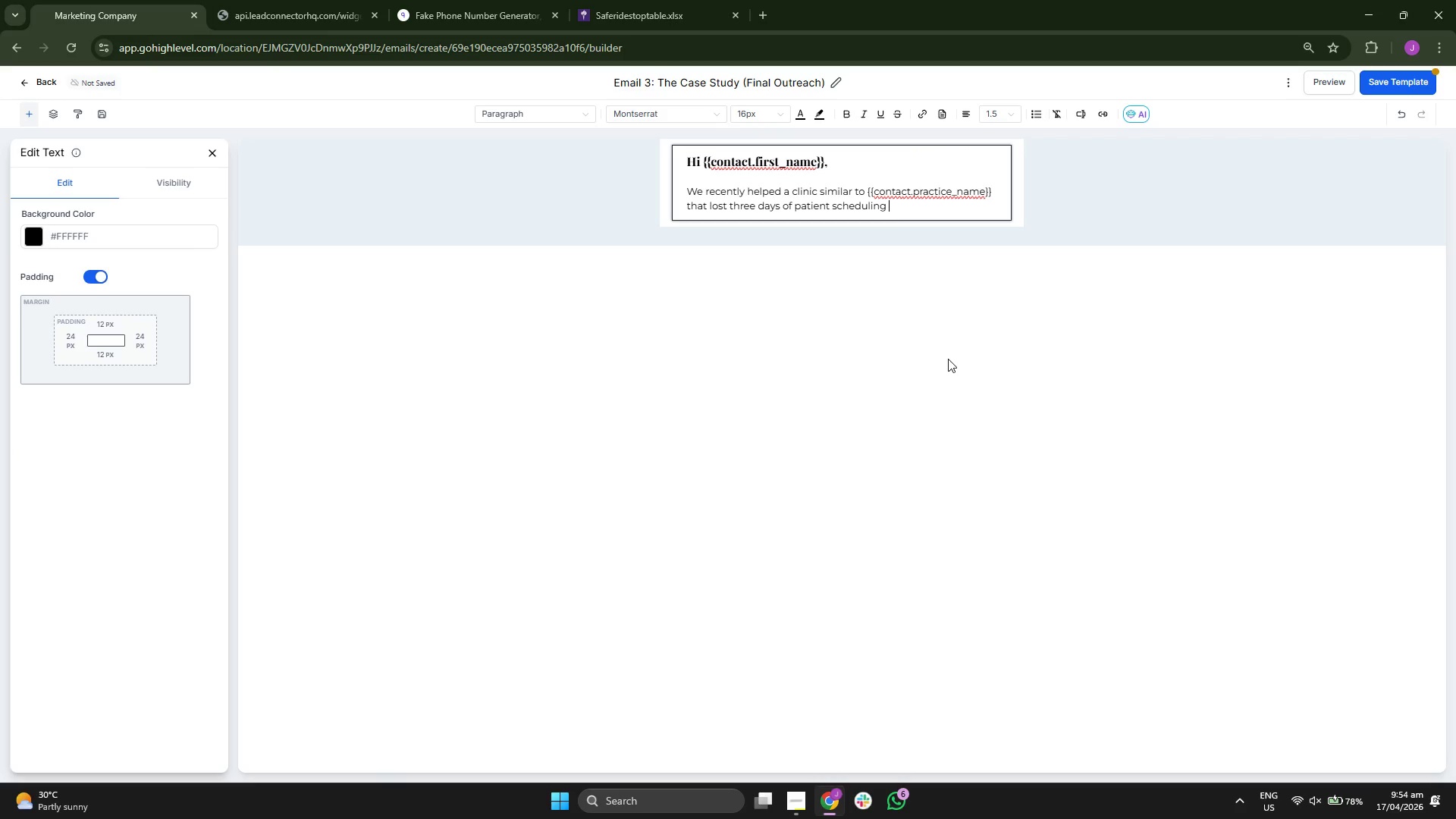 
type(be)
 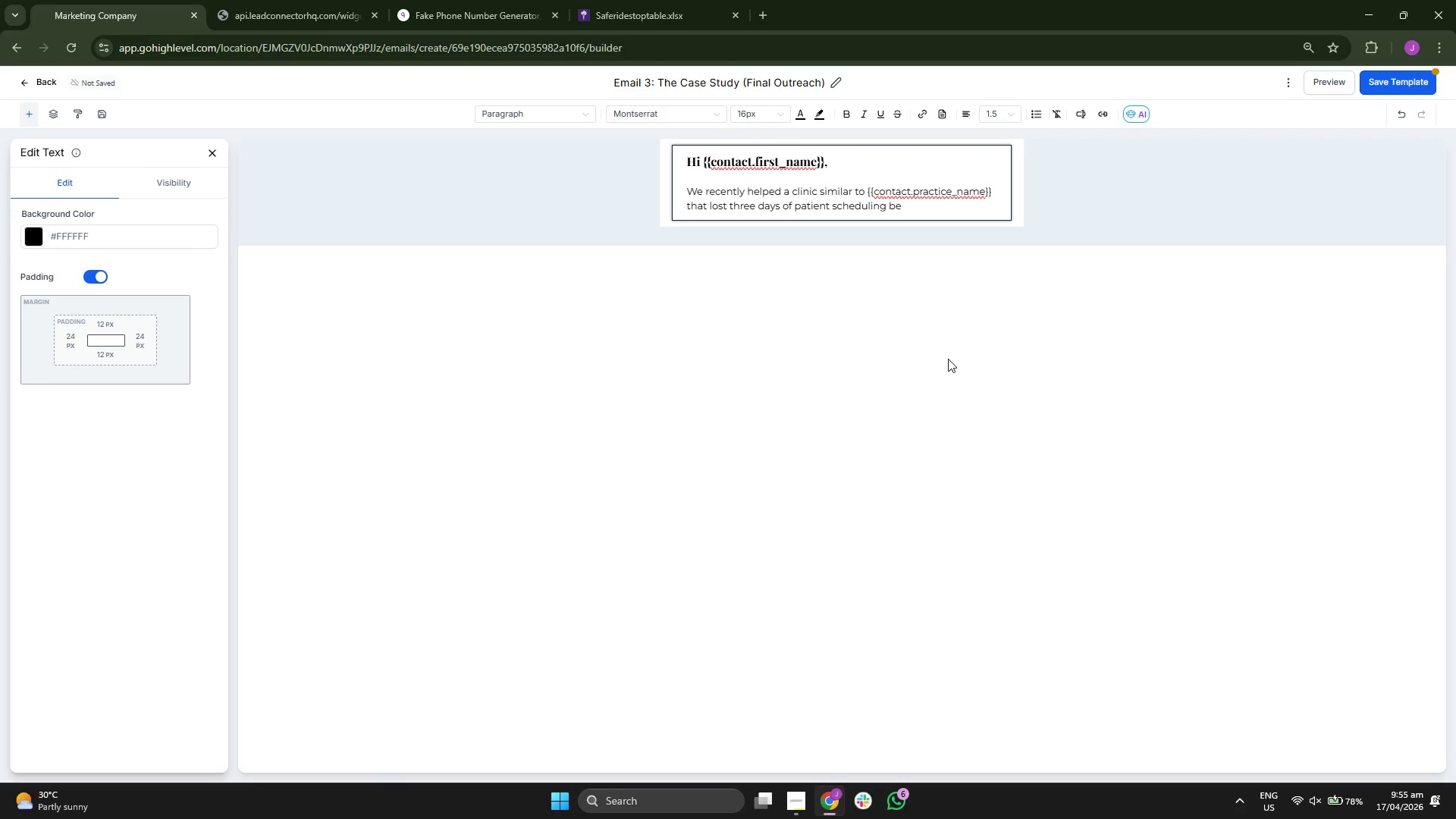 
wait(5.53)
 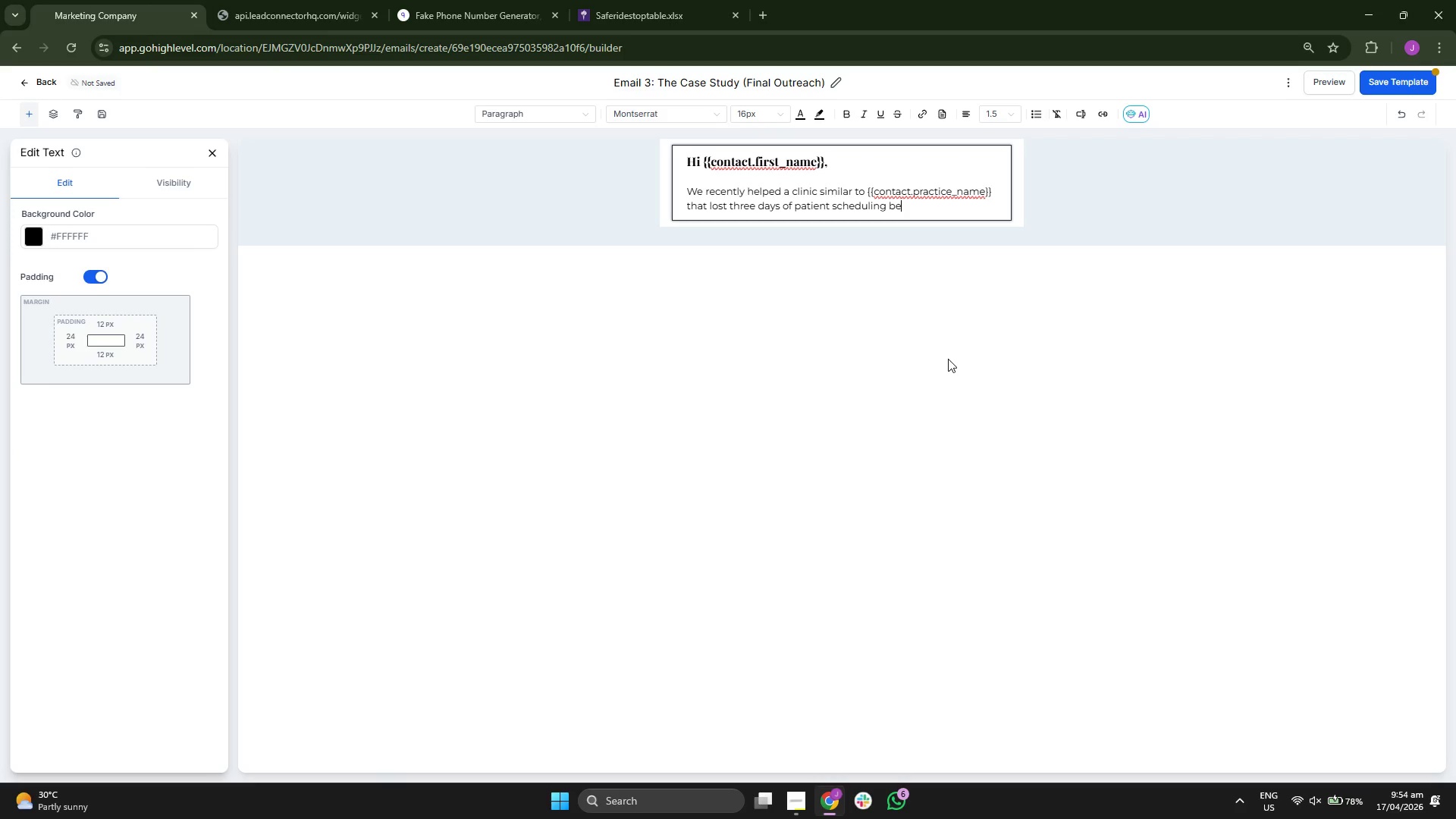 
key(C)
 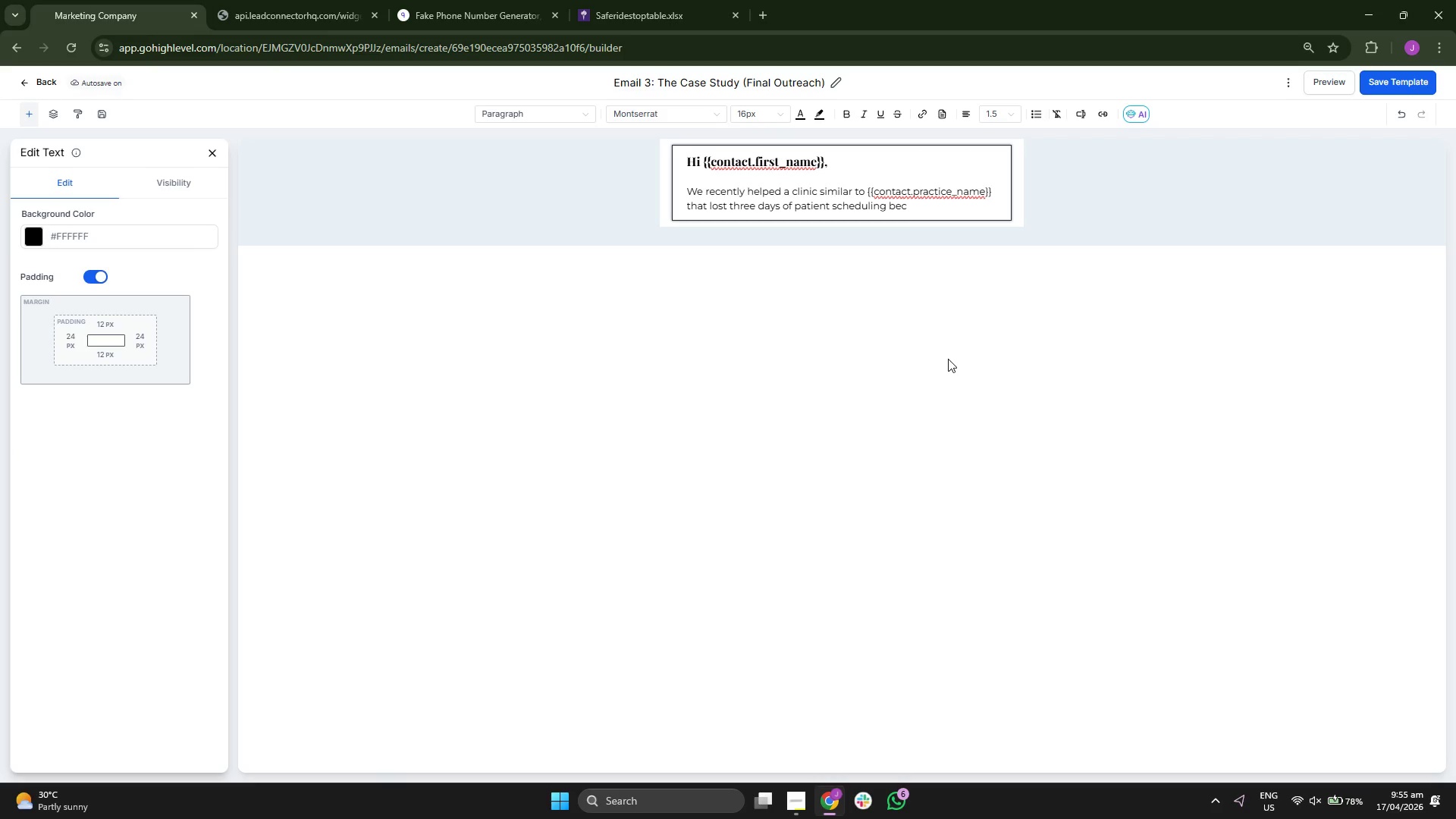 
wait(5.14)
 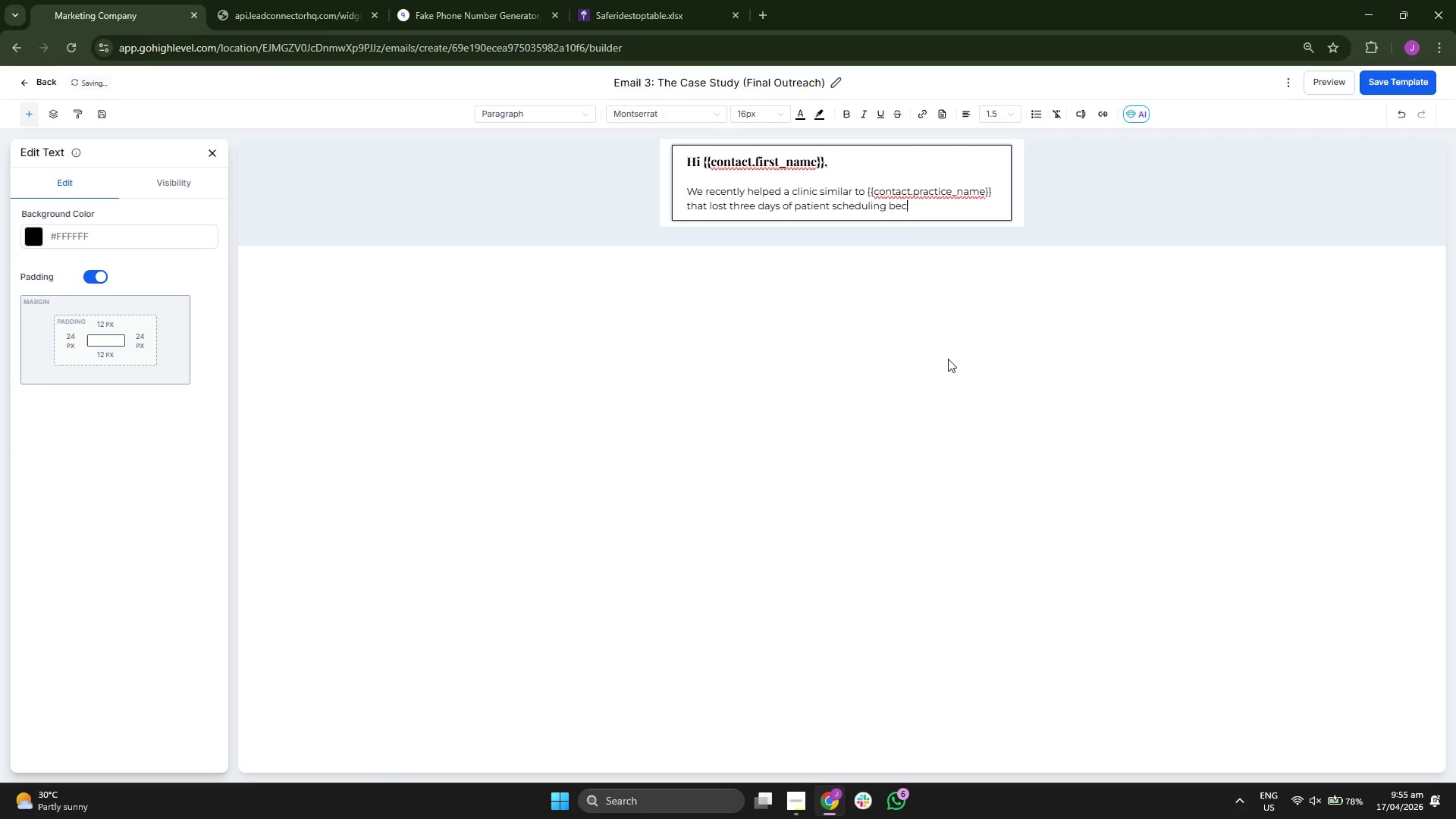 
key(A)
 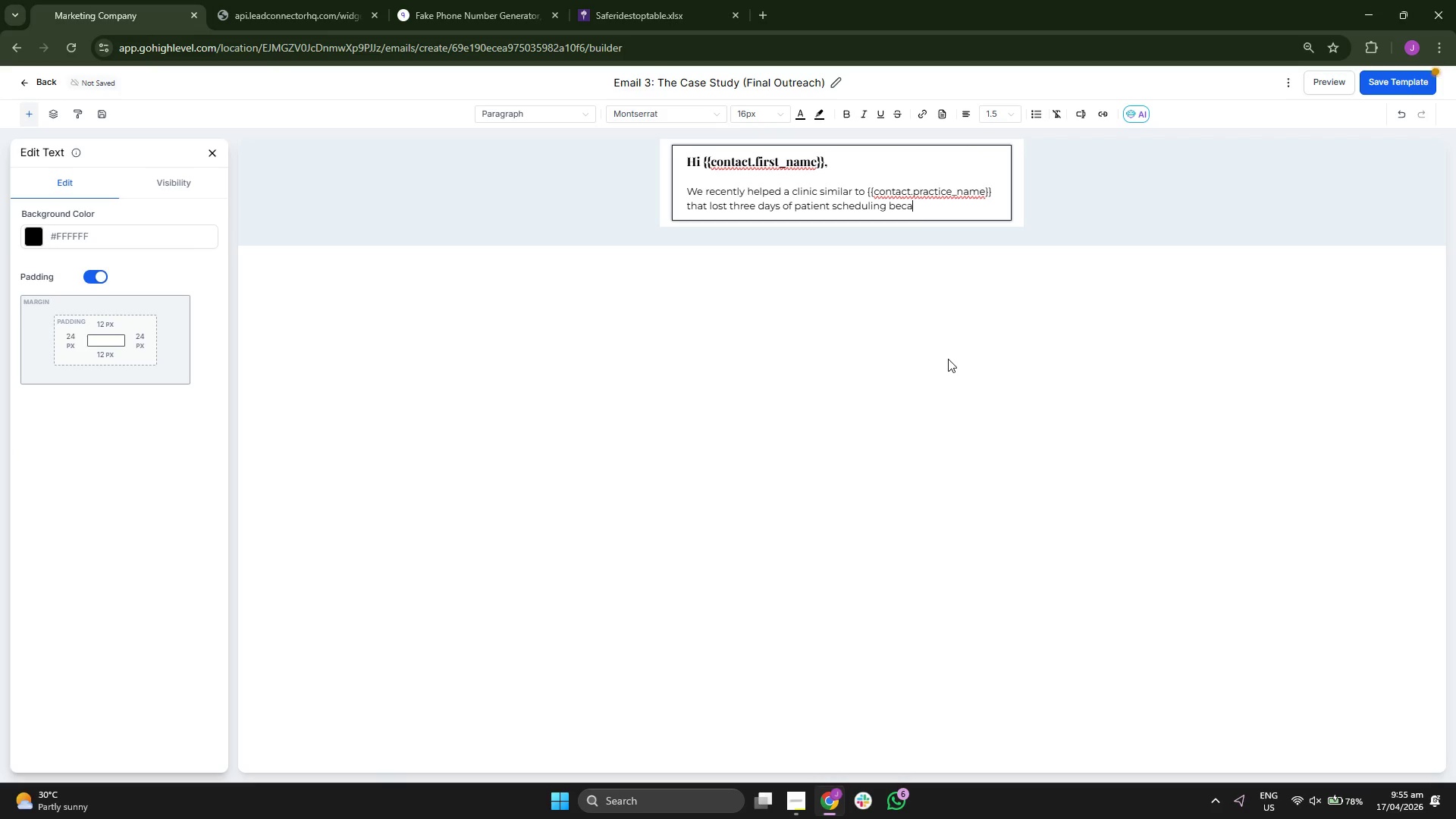 
key(U)
 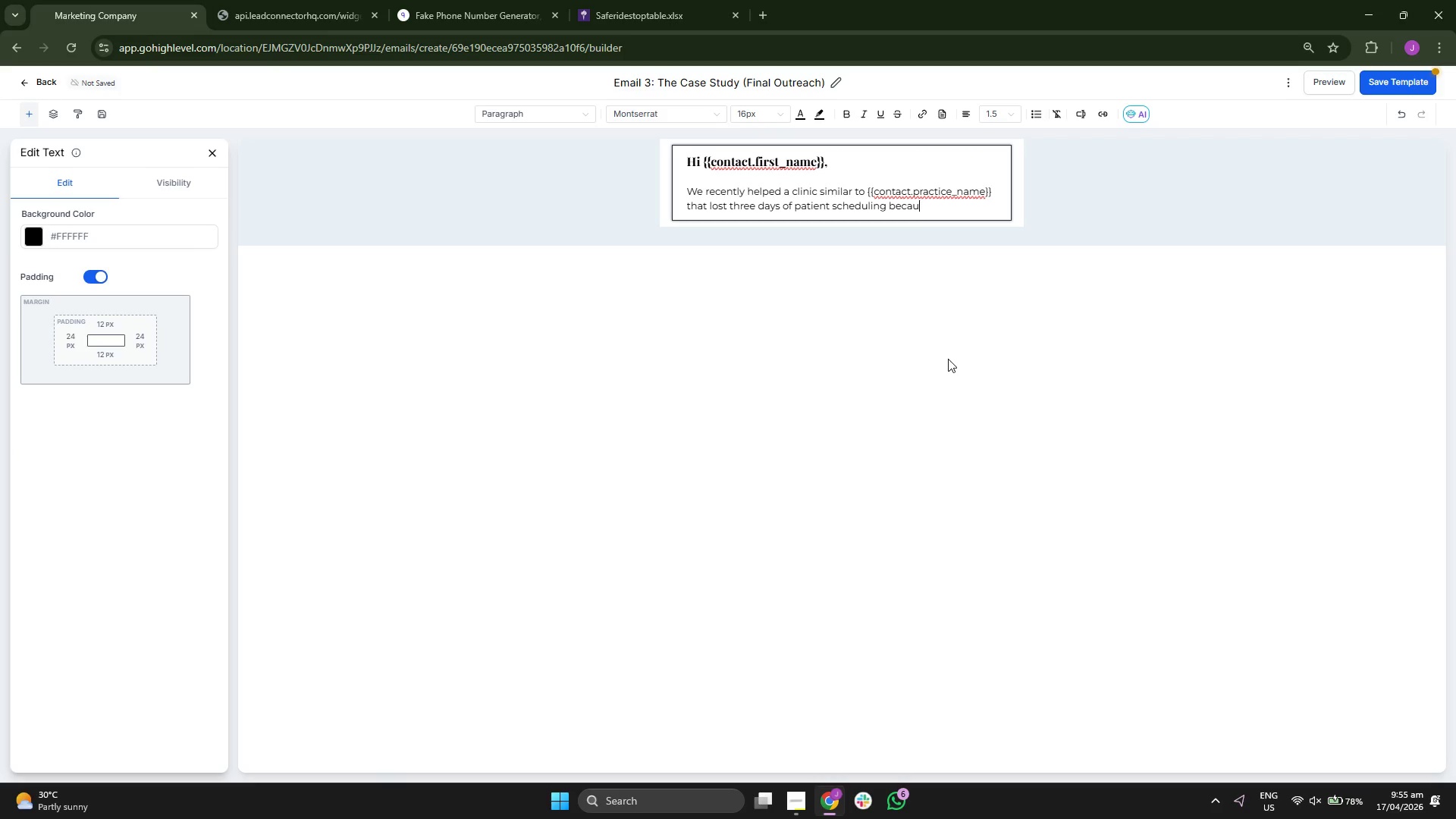 
type(se )
 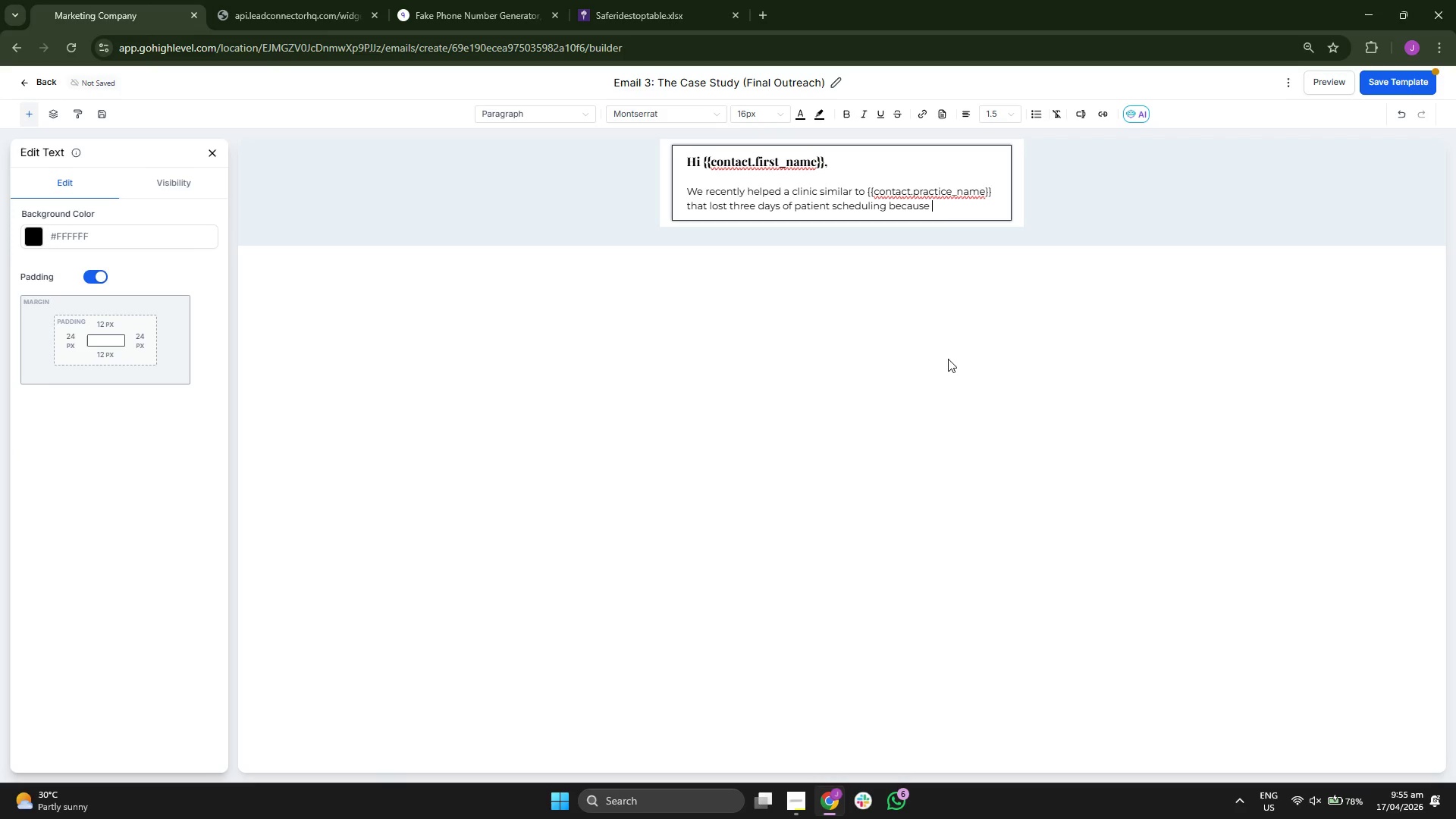 
type(of)
 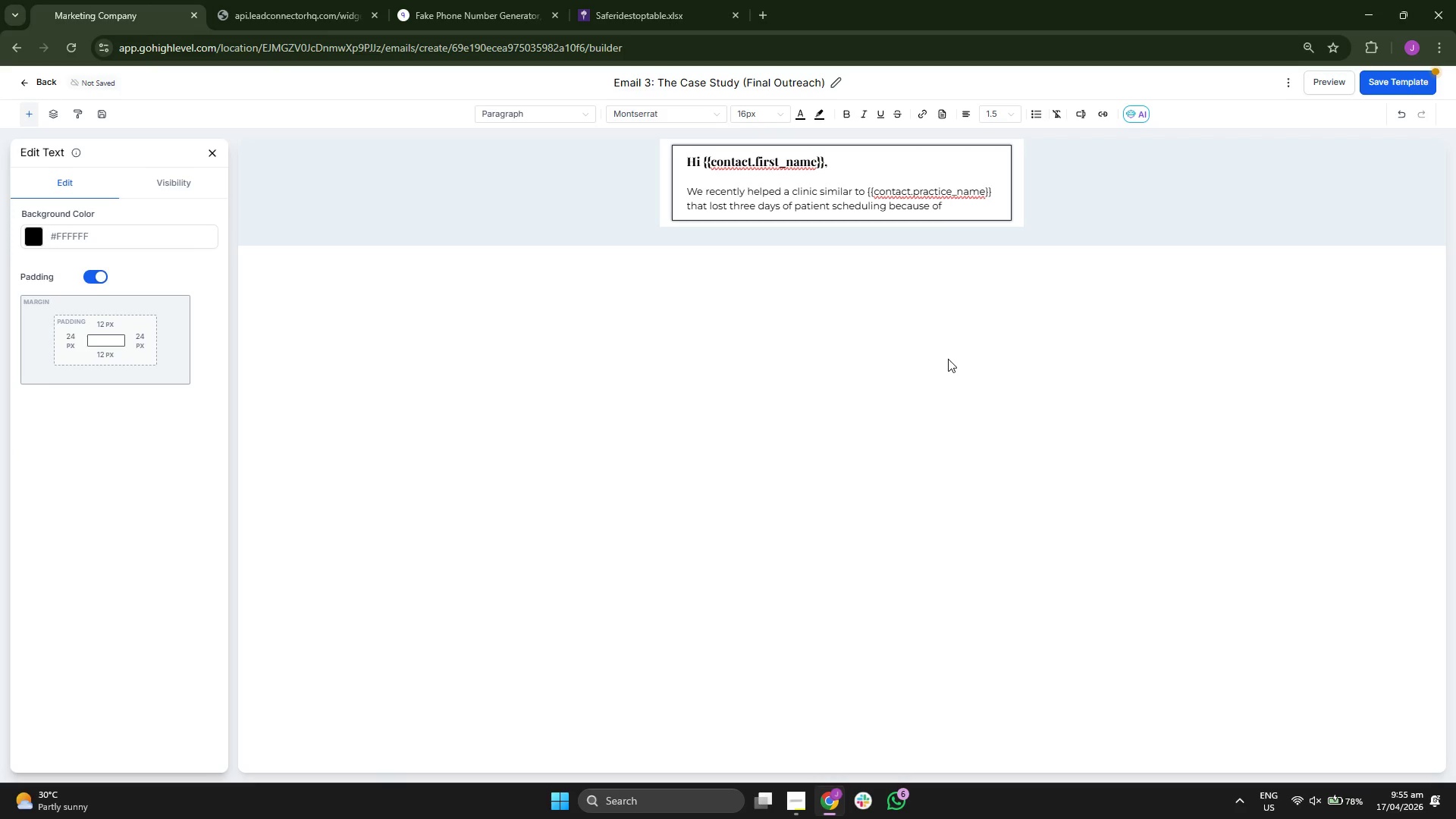 
type( a simpl)
 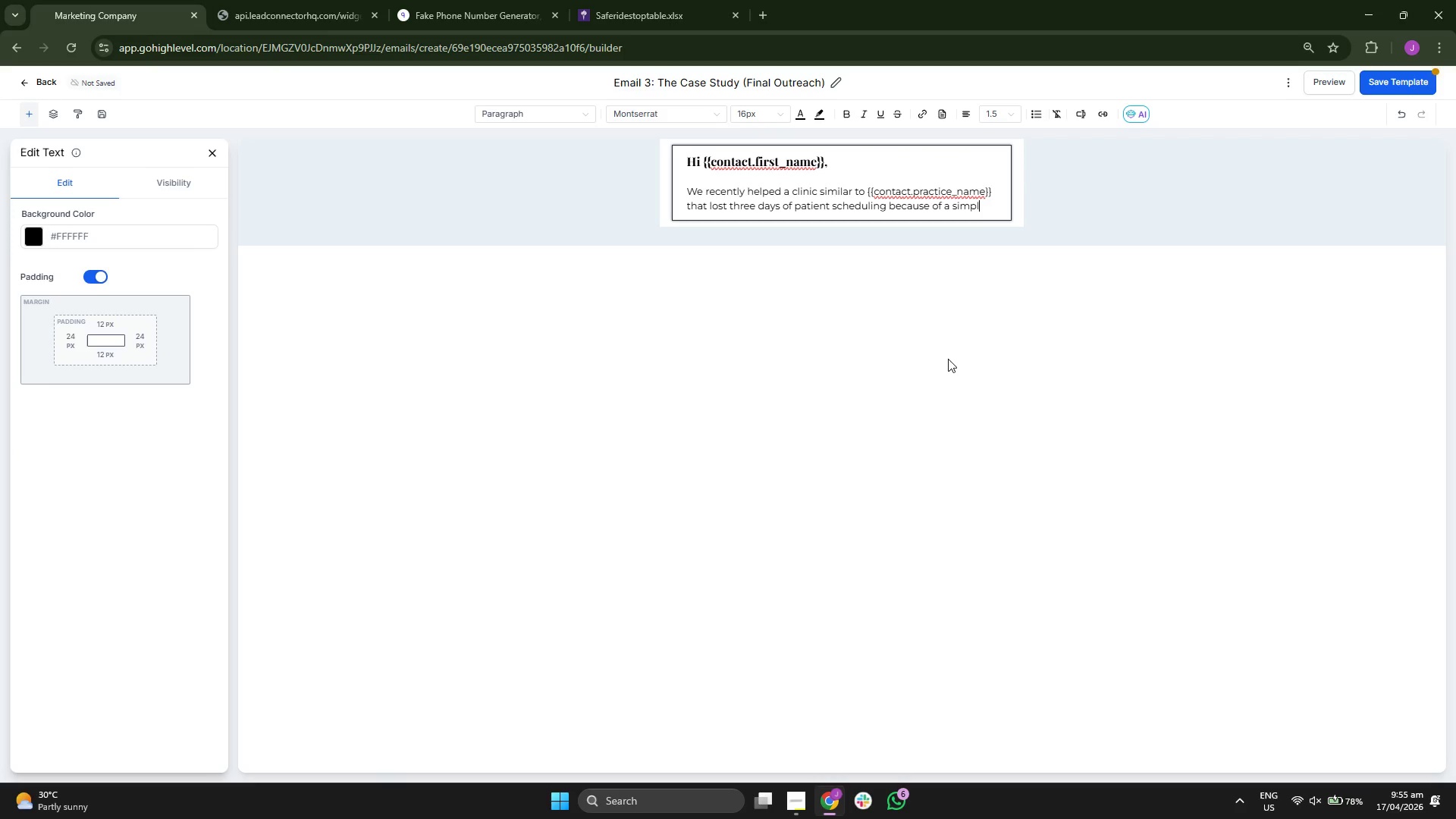 
key(E)
 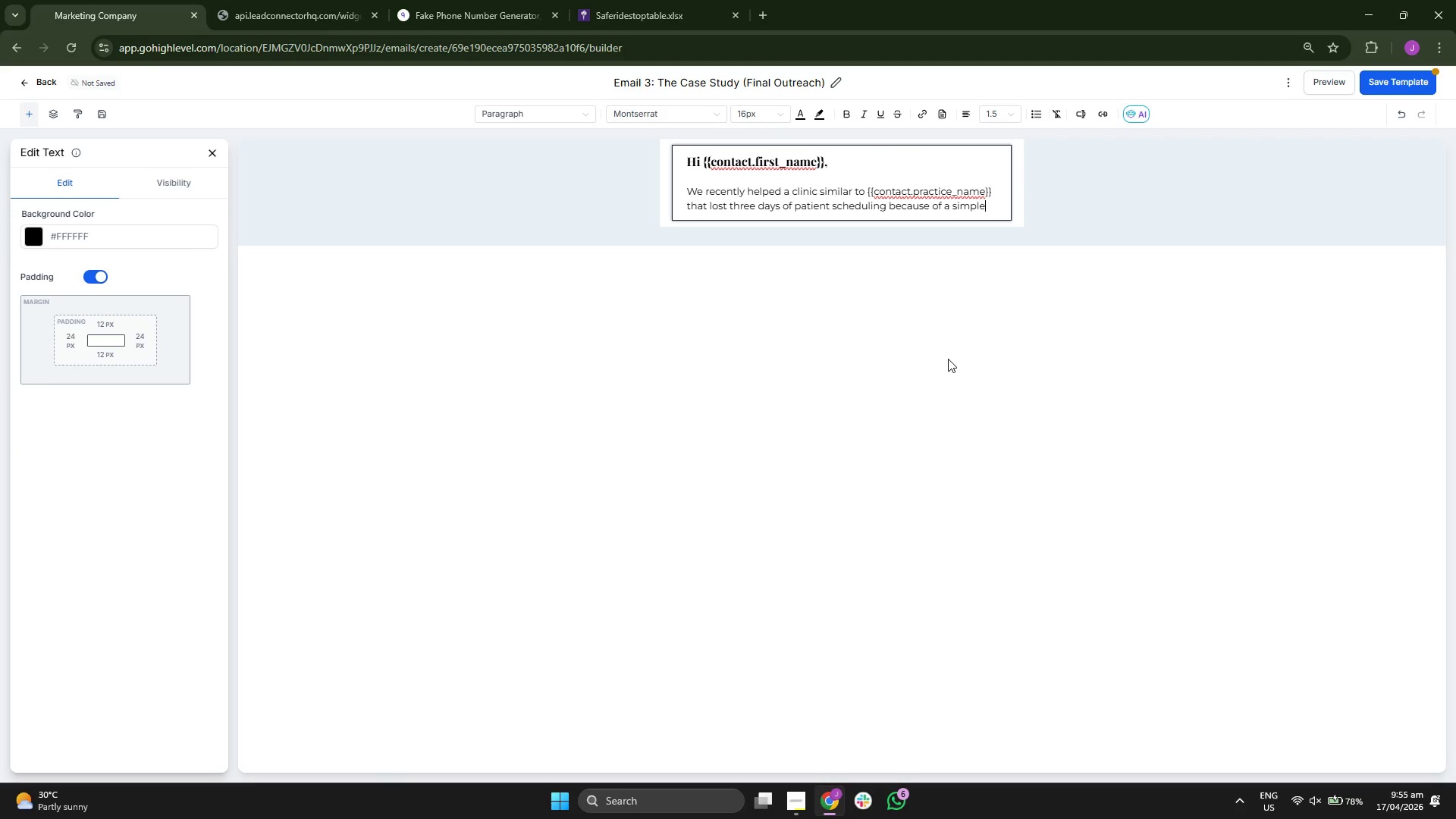 
key(Space)
 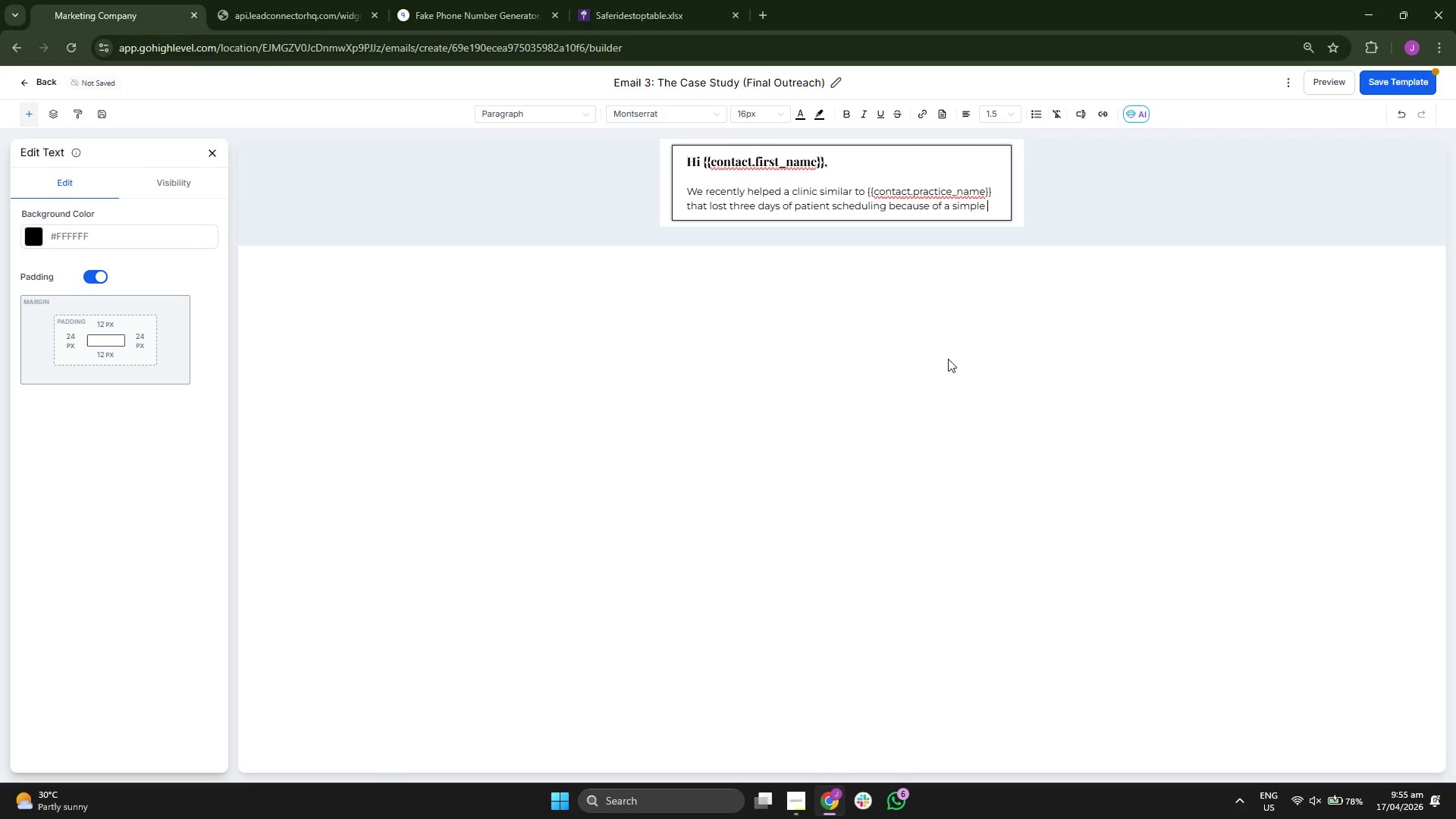 
key(M)
 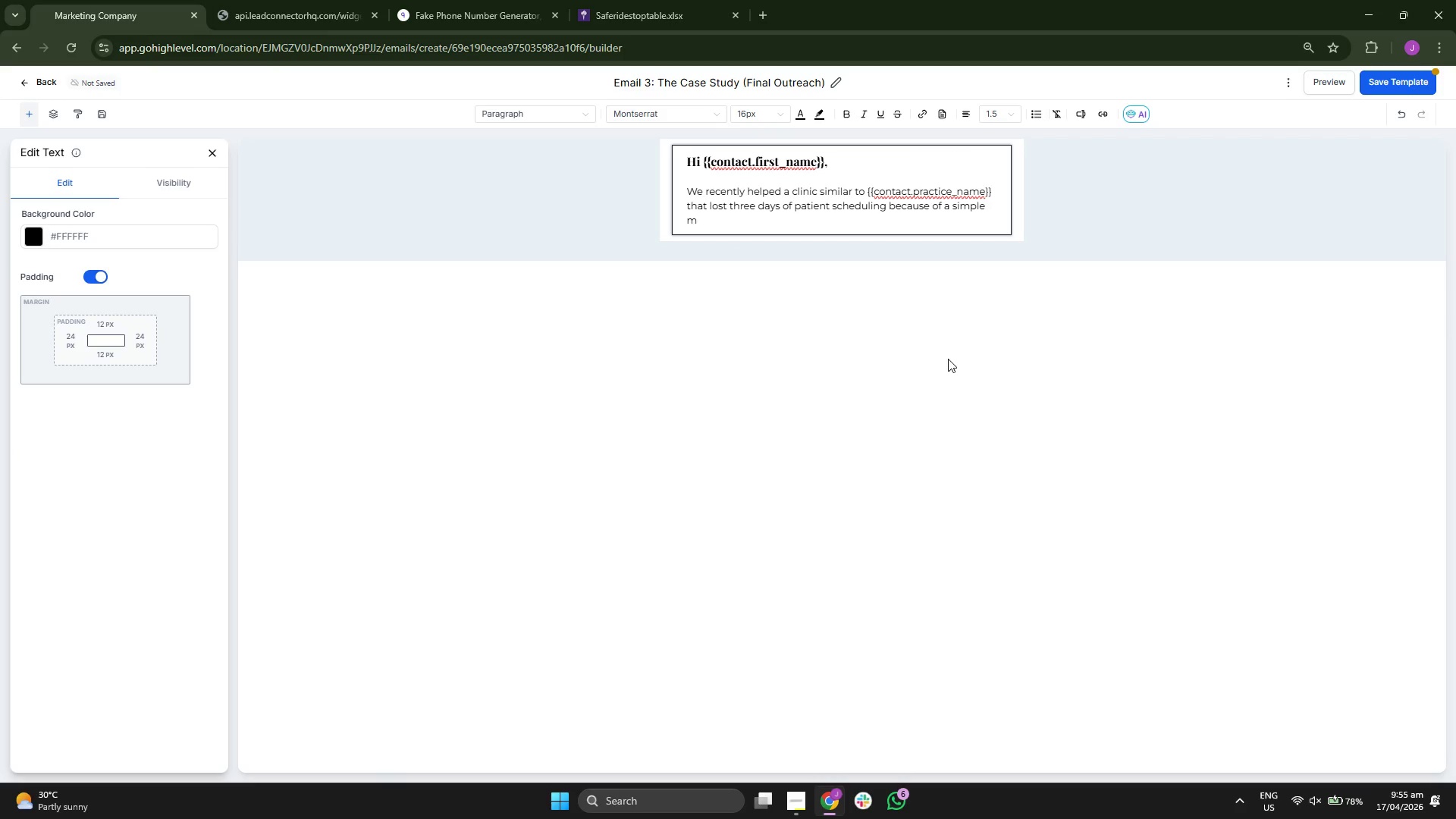 
key(O)
 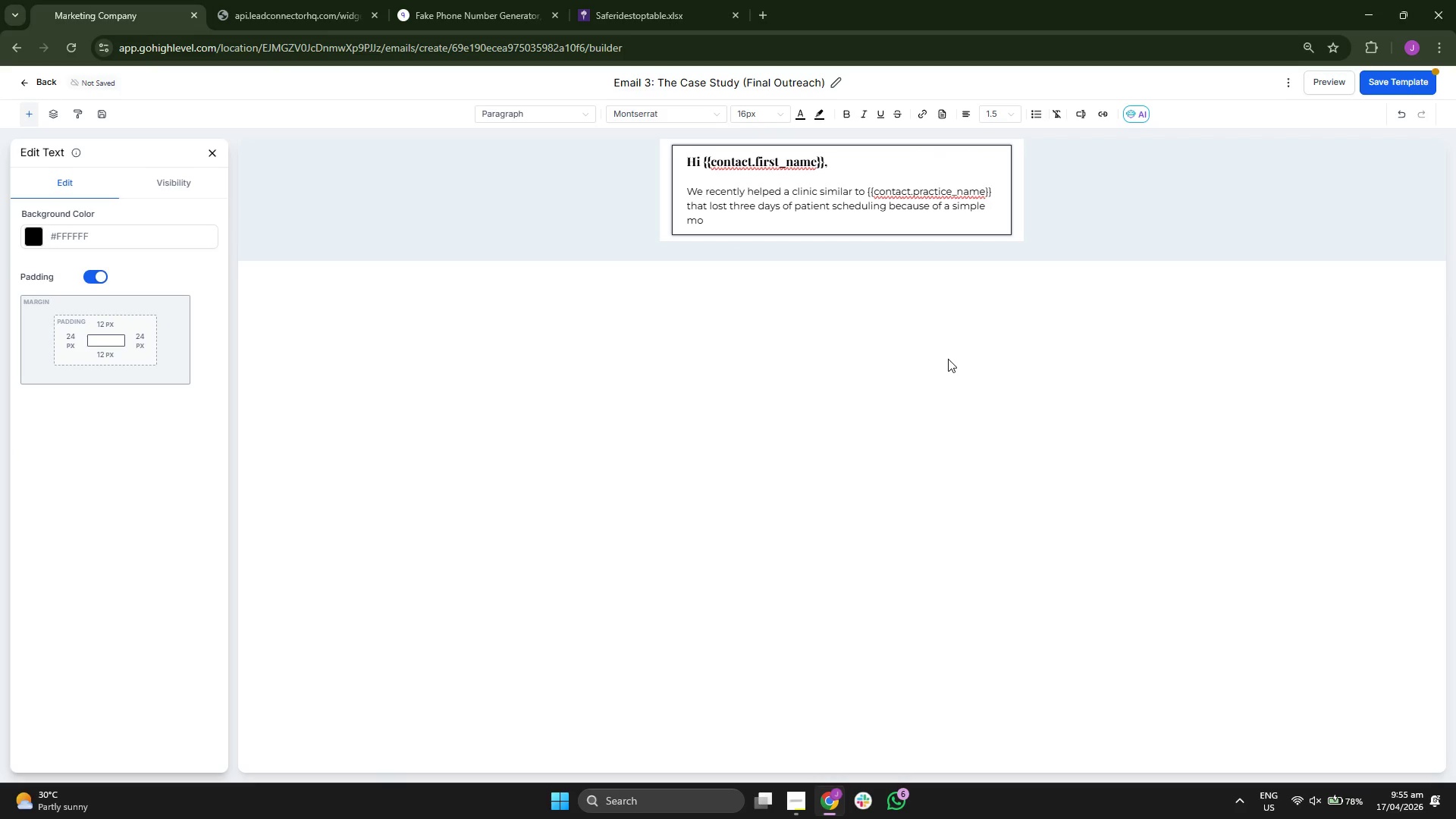 
type(th)
 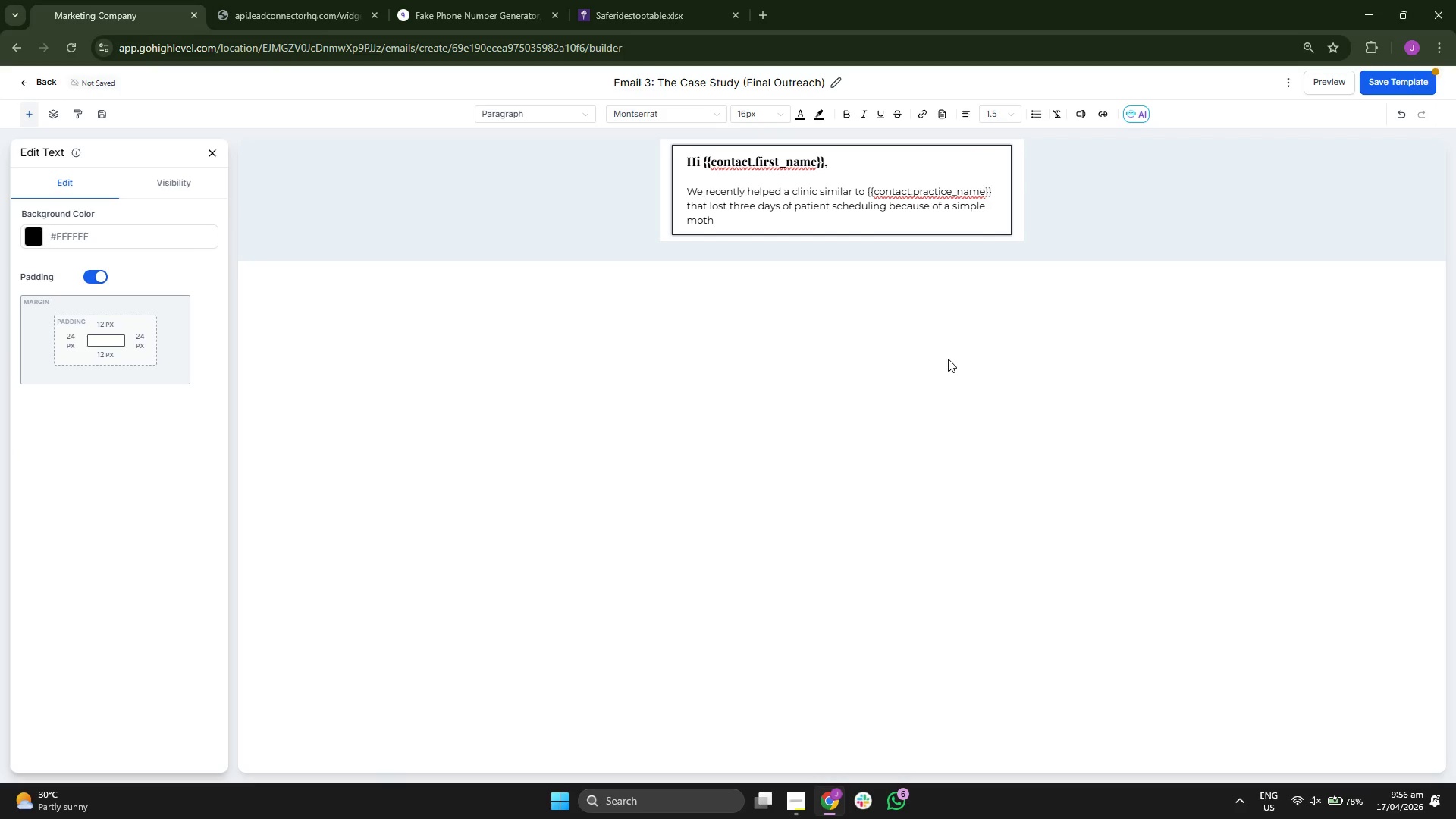 
type(er)
 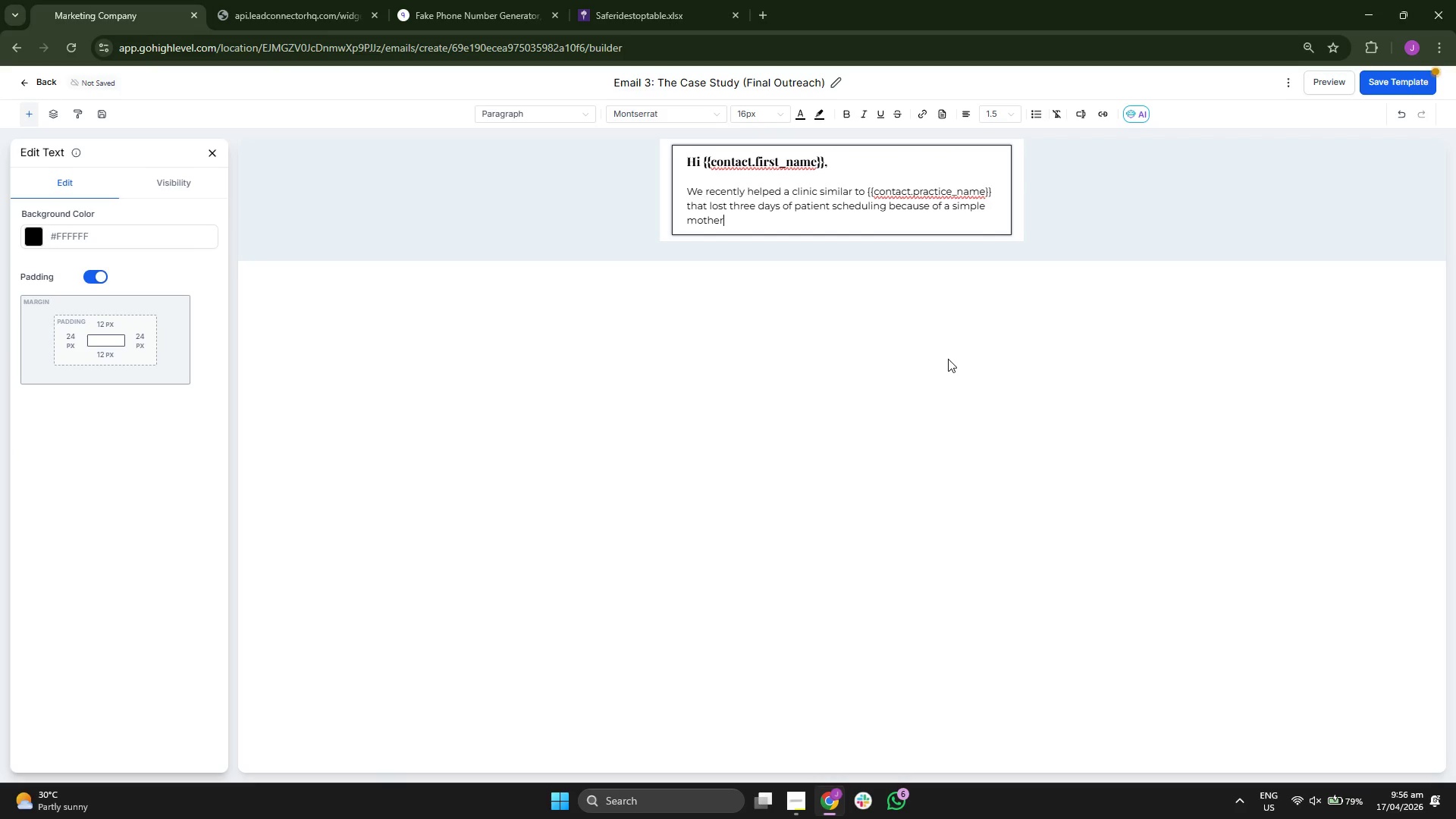 
key(B)
 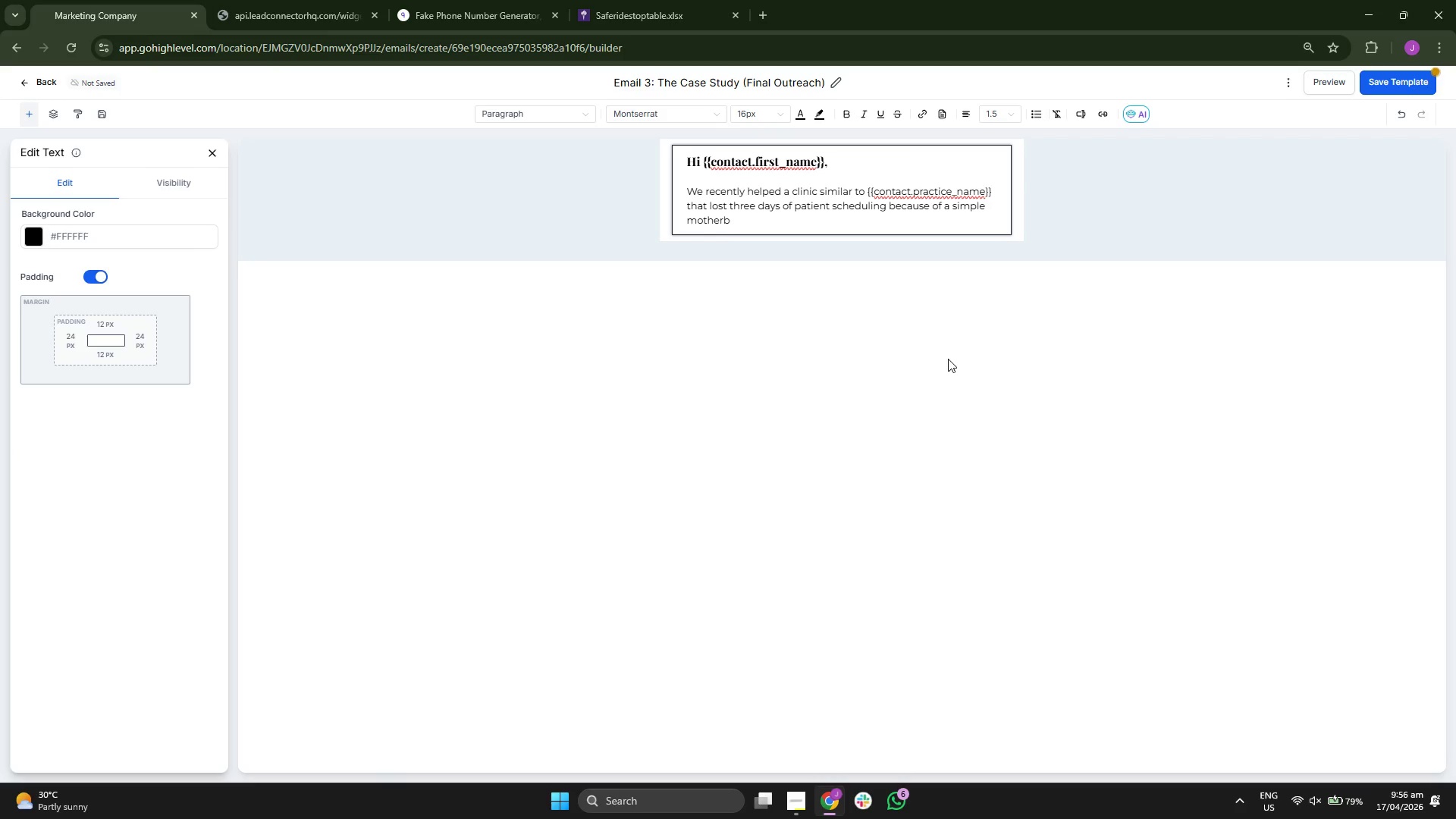 
type(oard )
 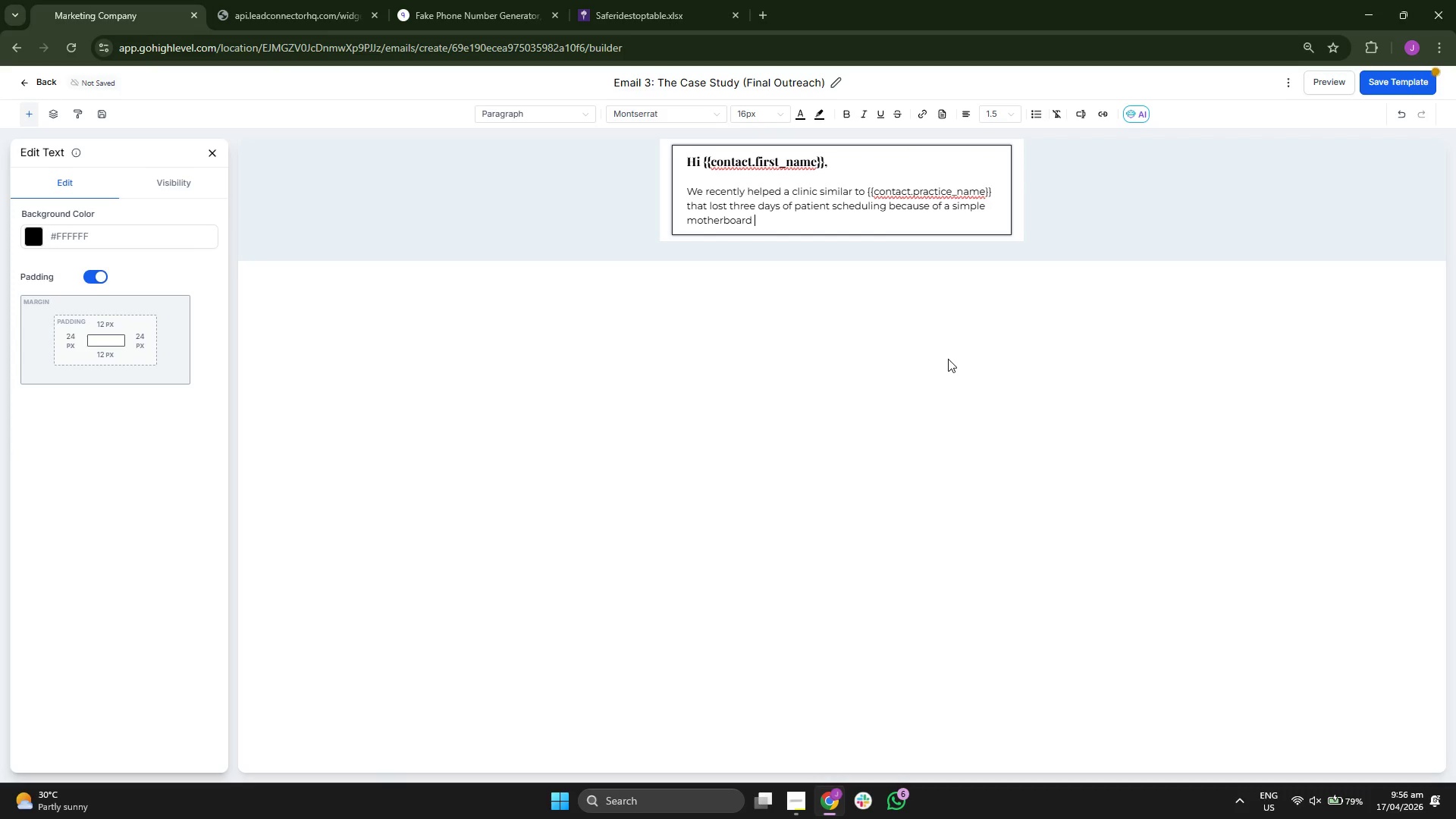 
type(fail)
 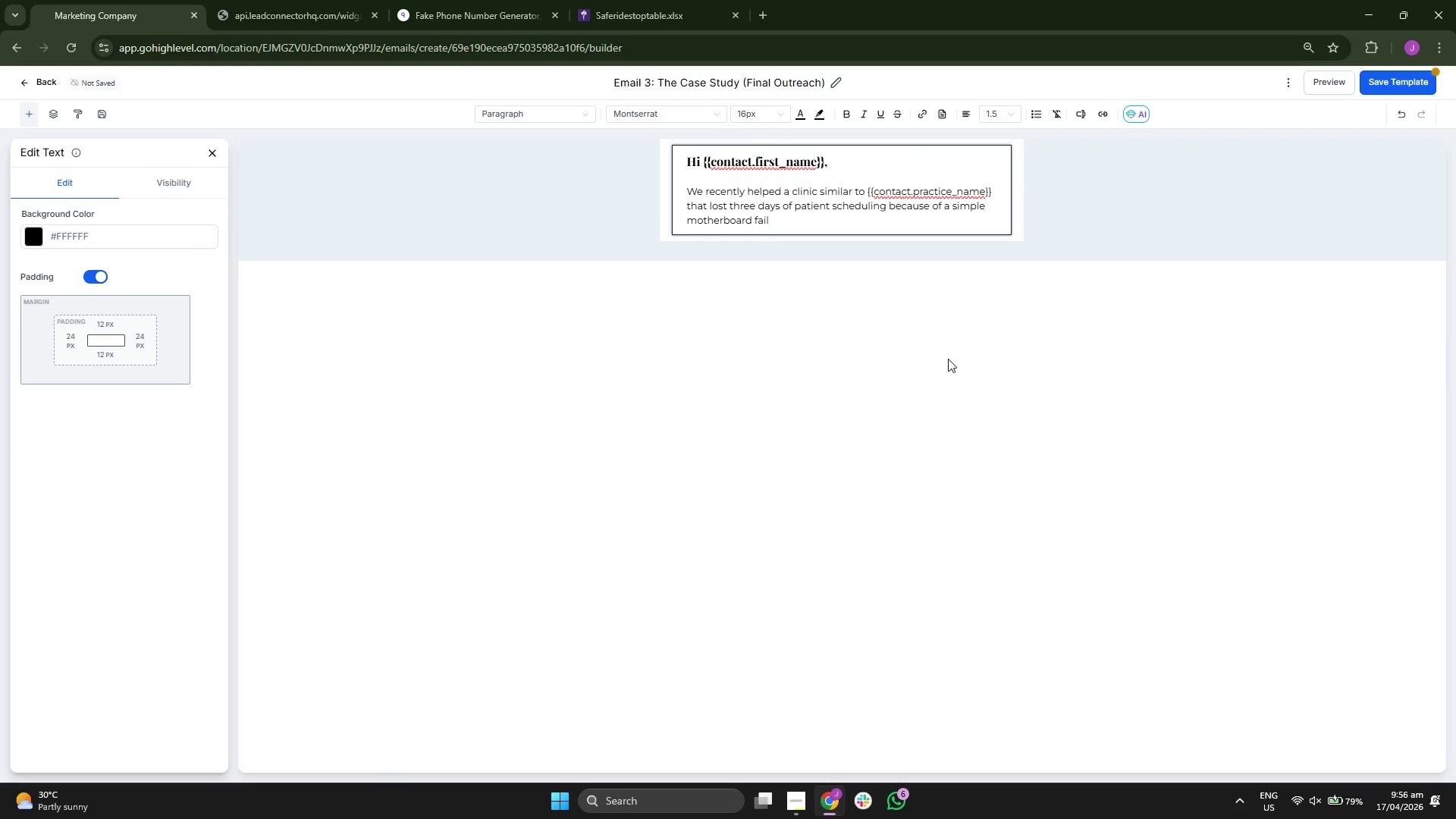 
type(ure )
 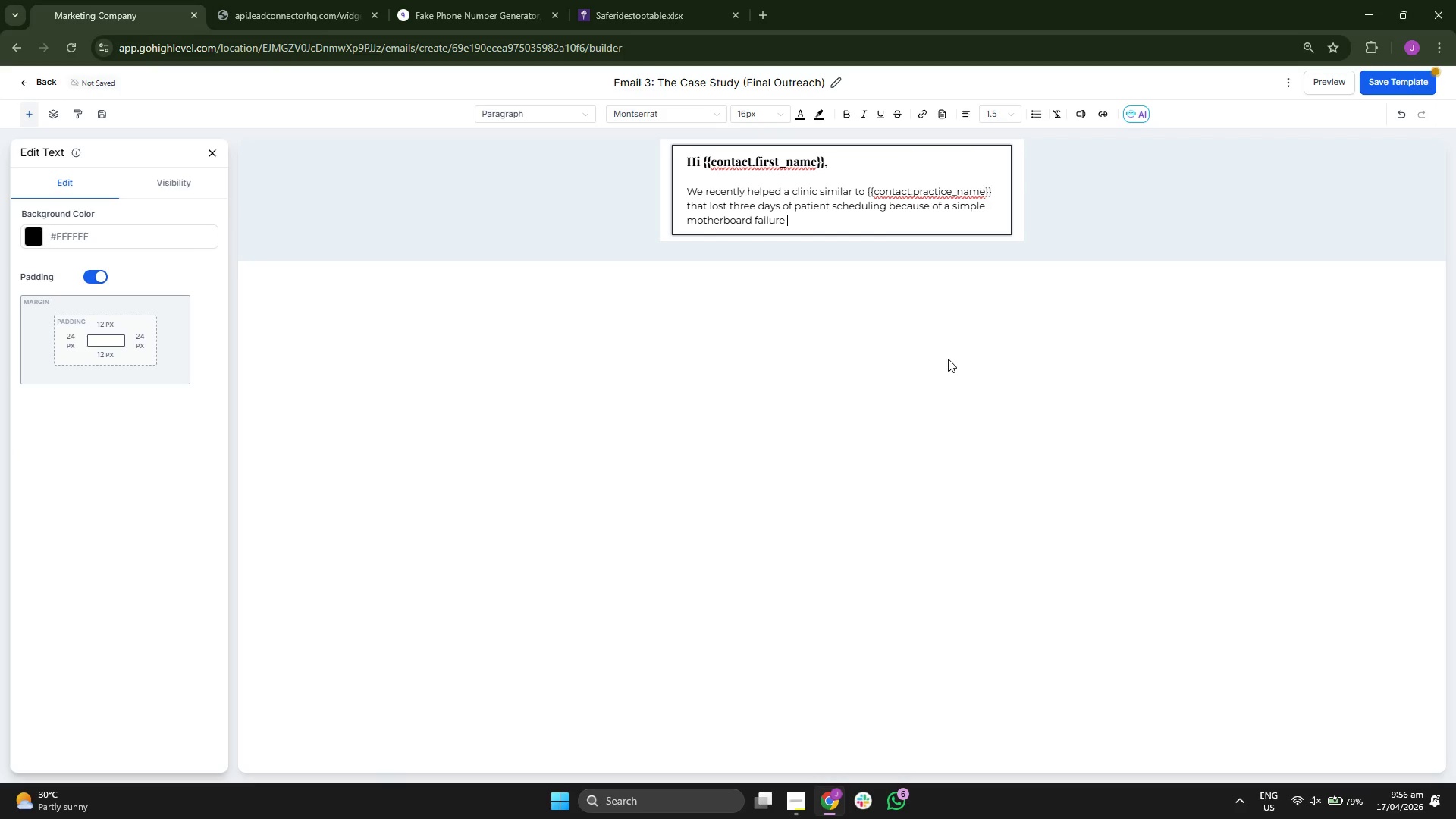 
type(on a)
 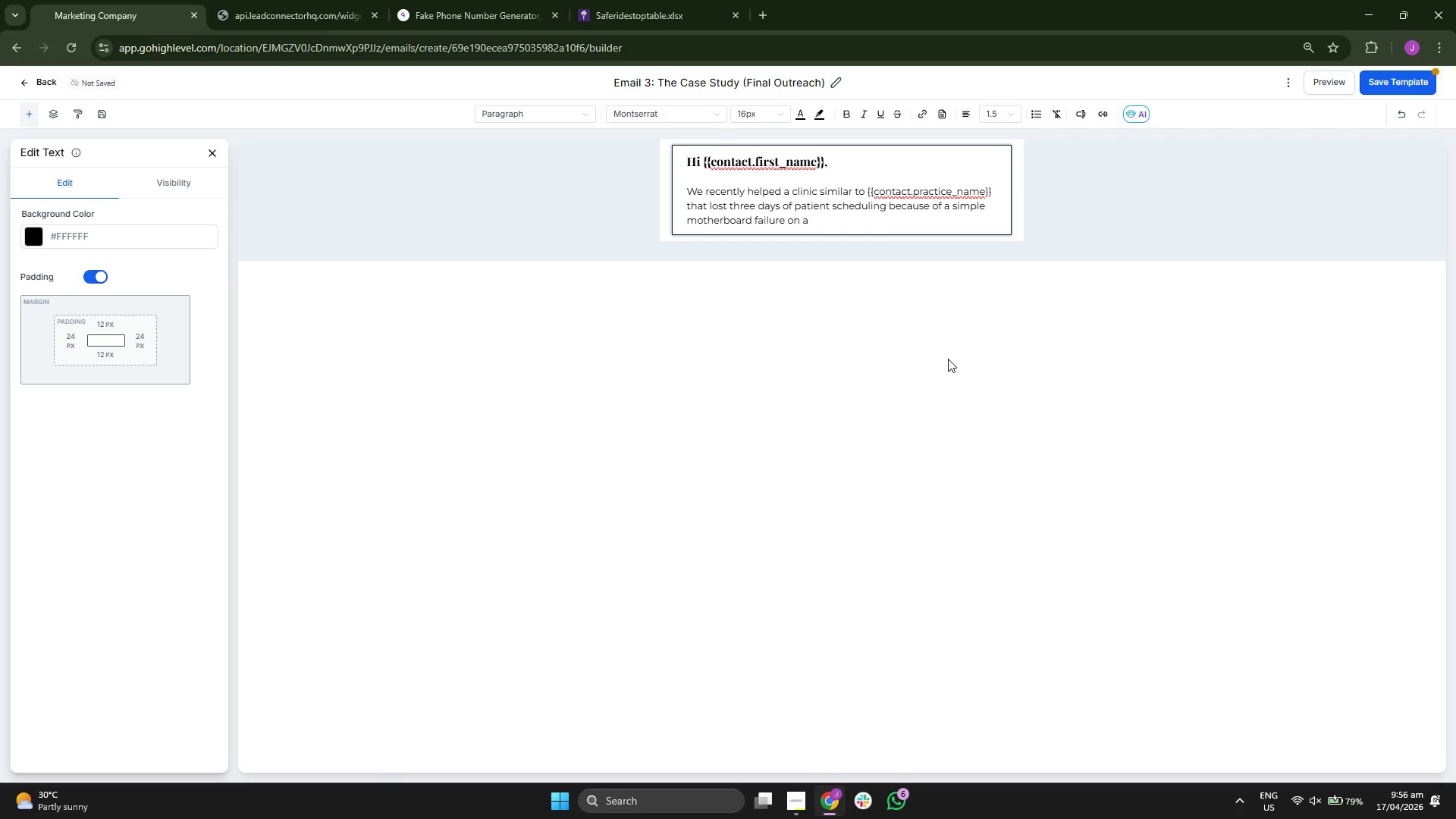 
type( {{con)
 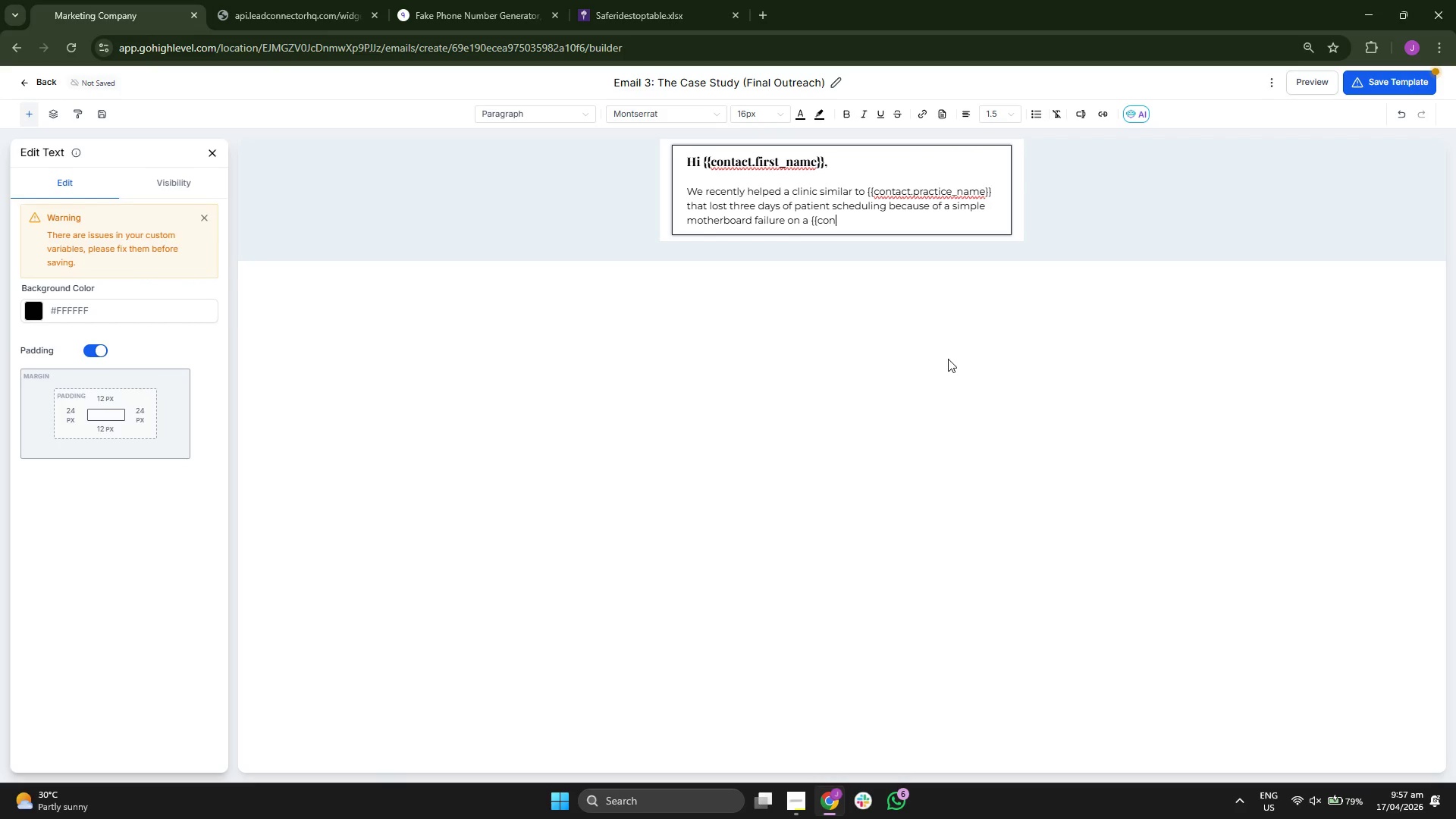 
type(tact.current)
 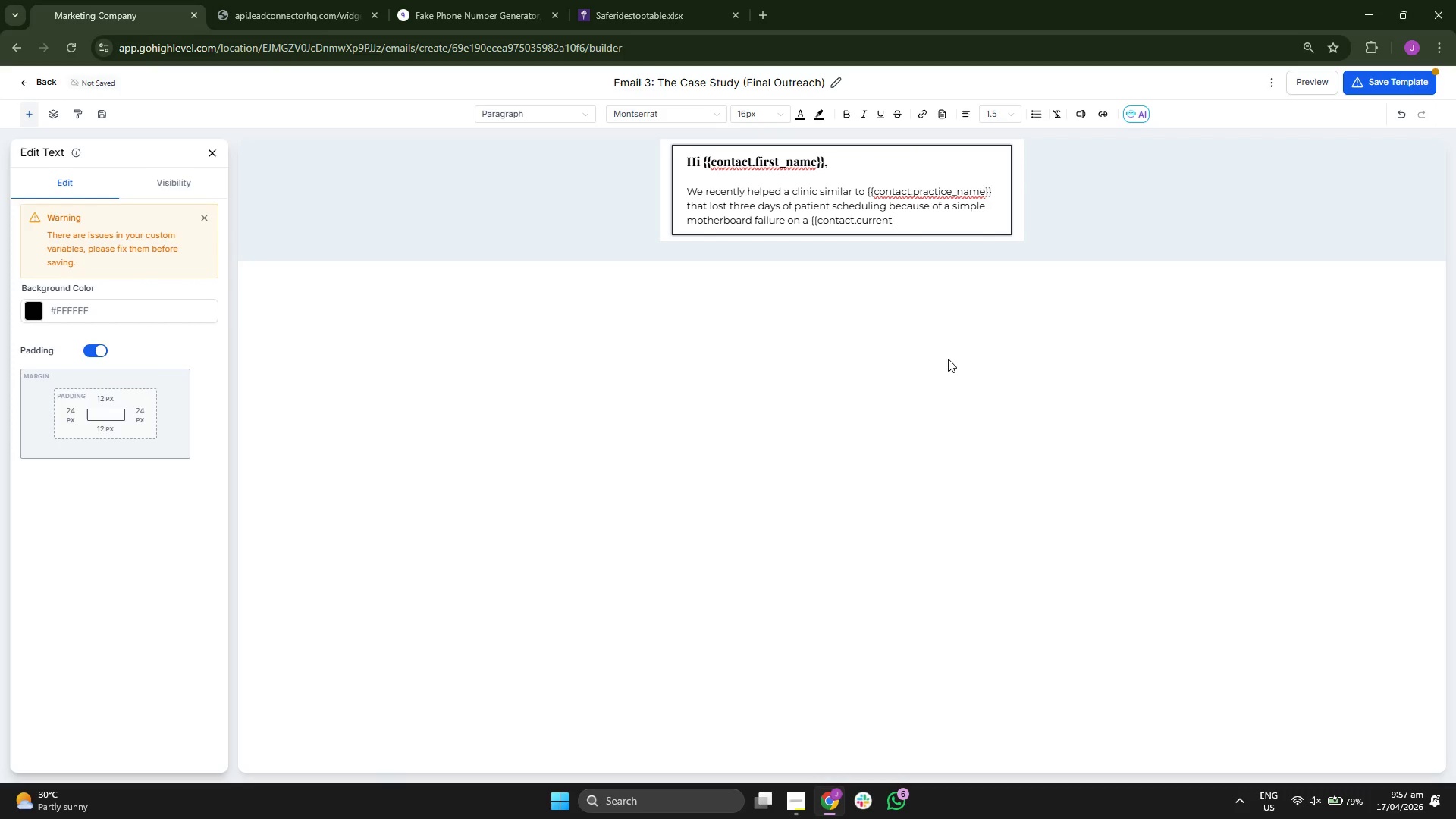 
key(Shift+Minus)
 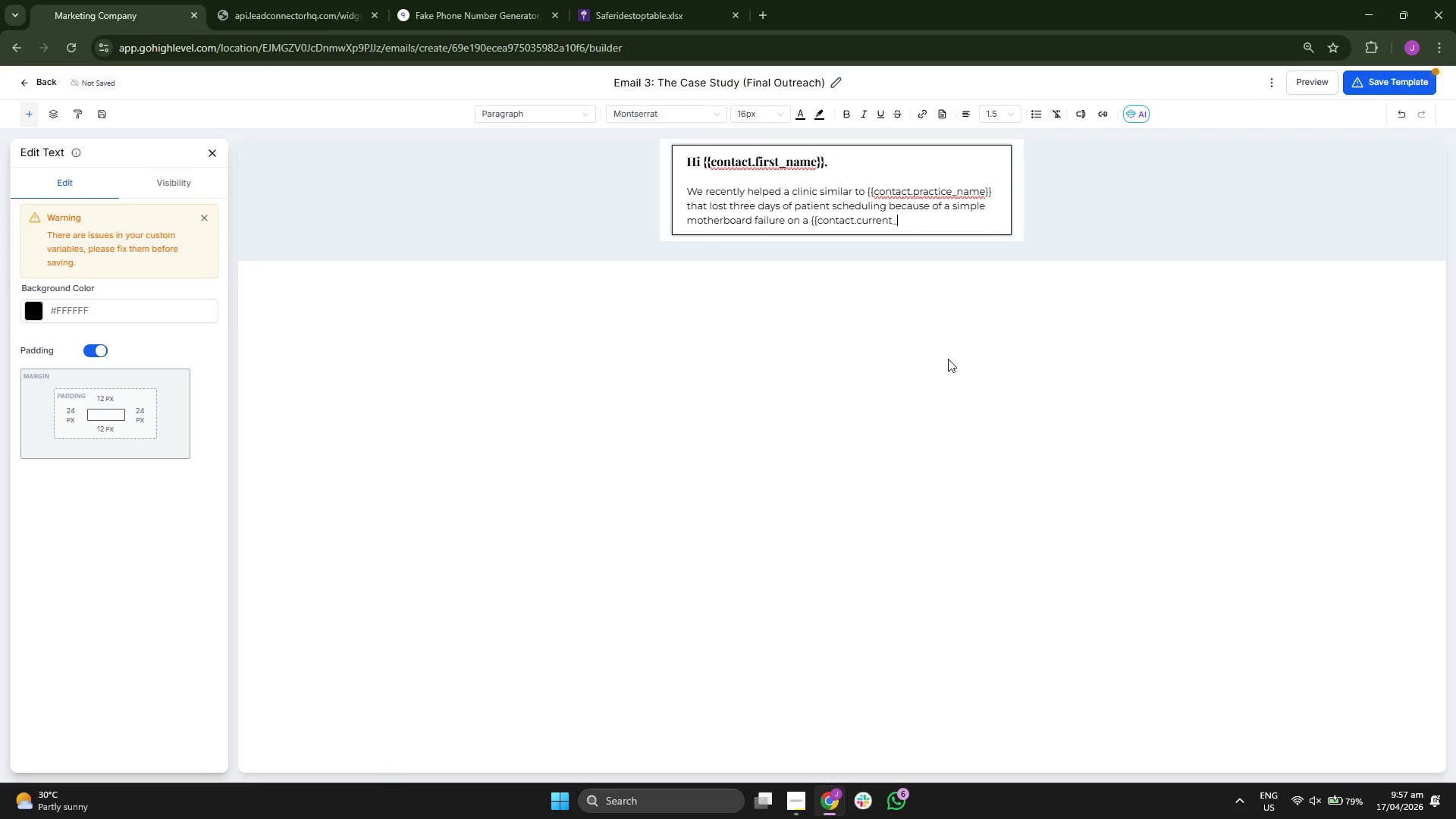 
type(server_age}})
 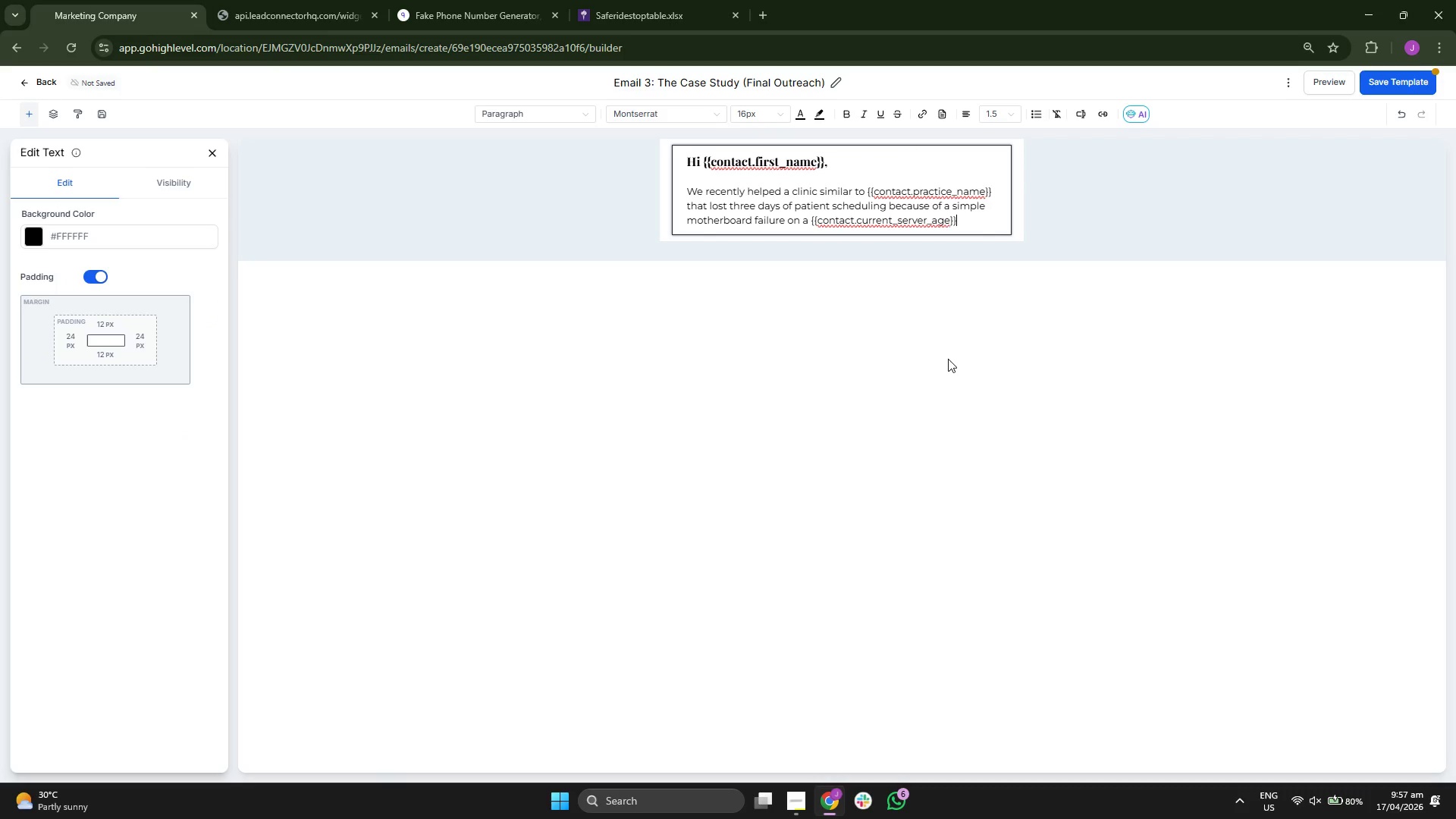 
type(-year-old server.)
 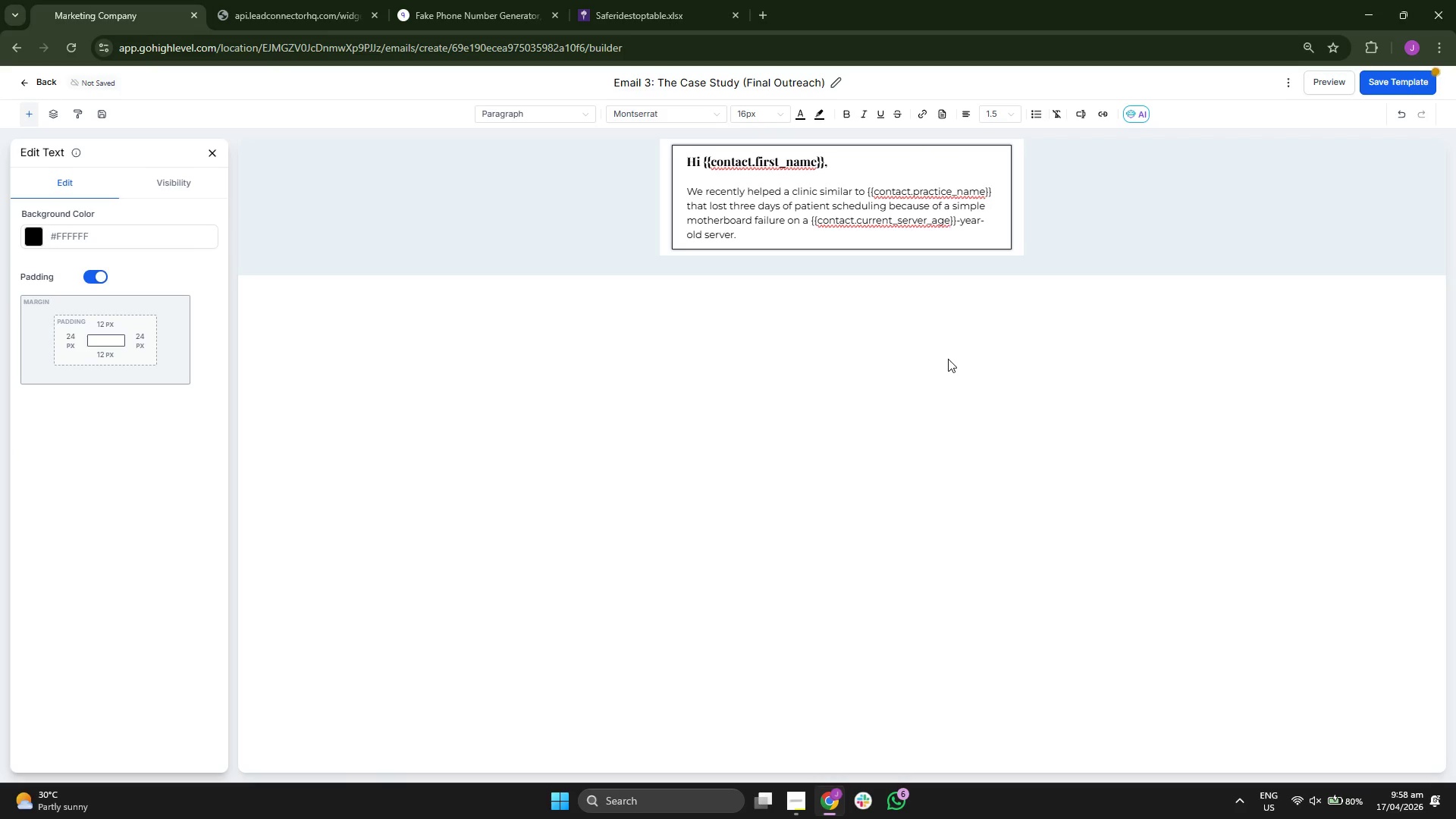 
key(Enter)
 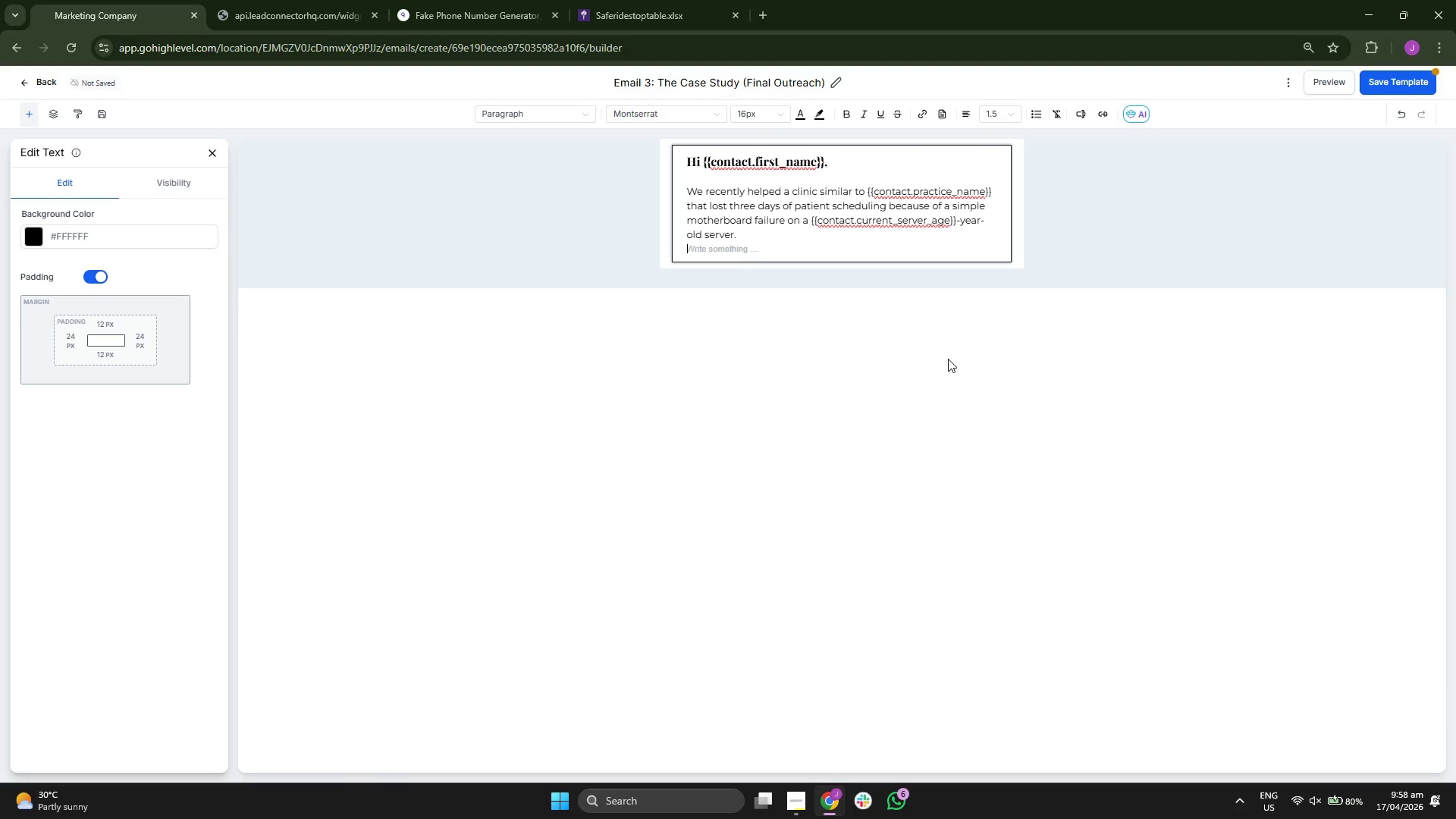 
key(Enter)
 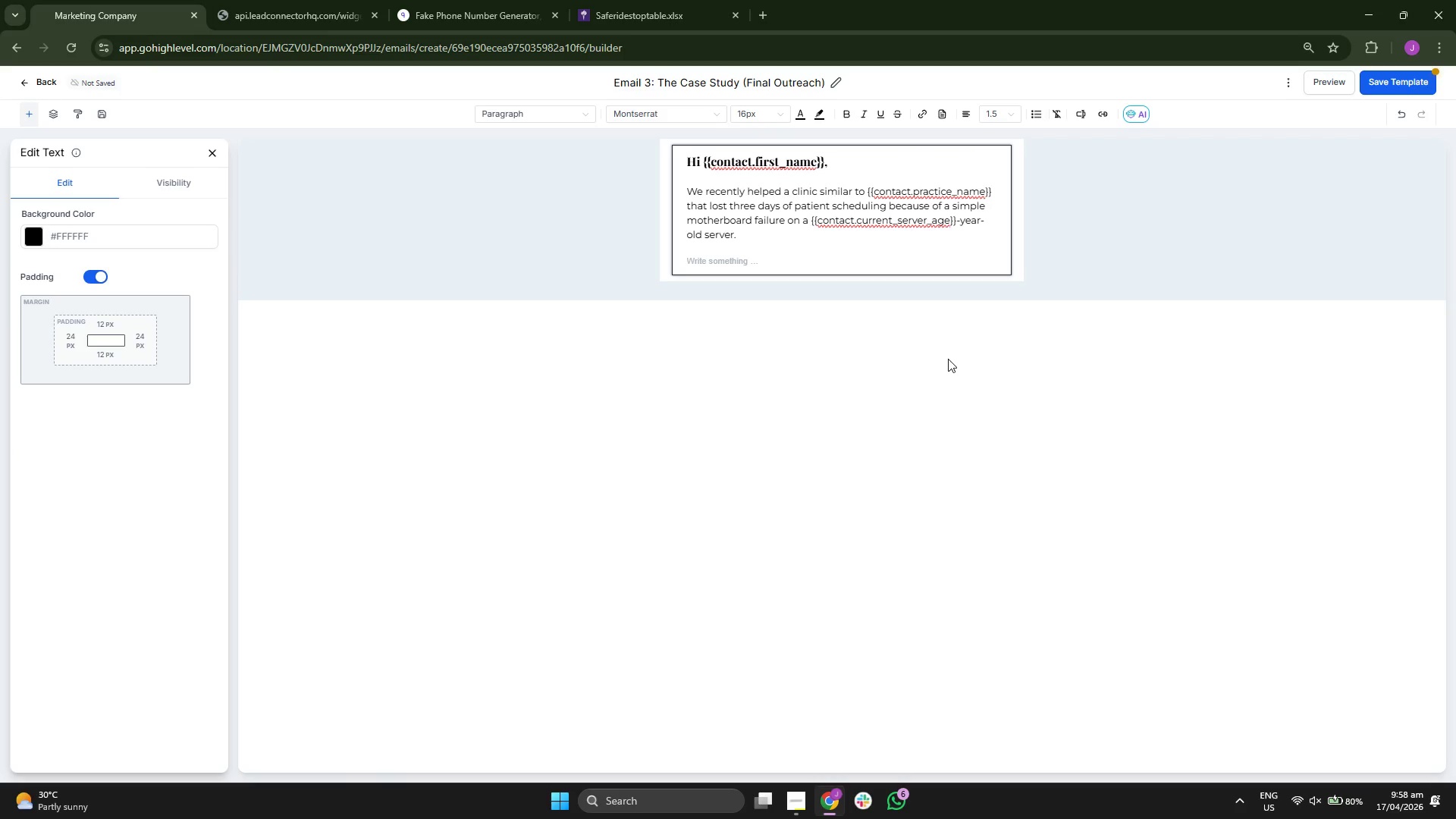 
type(The )
 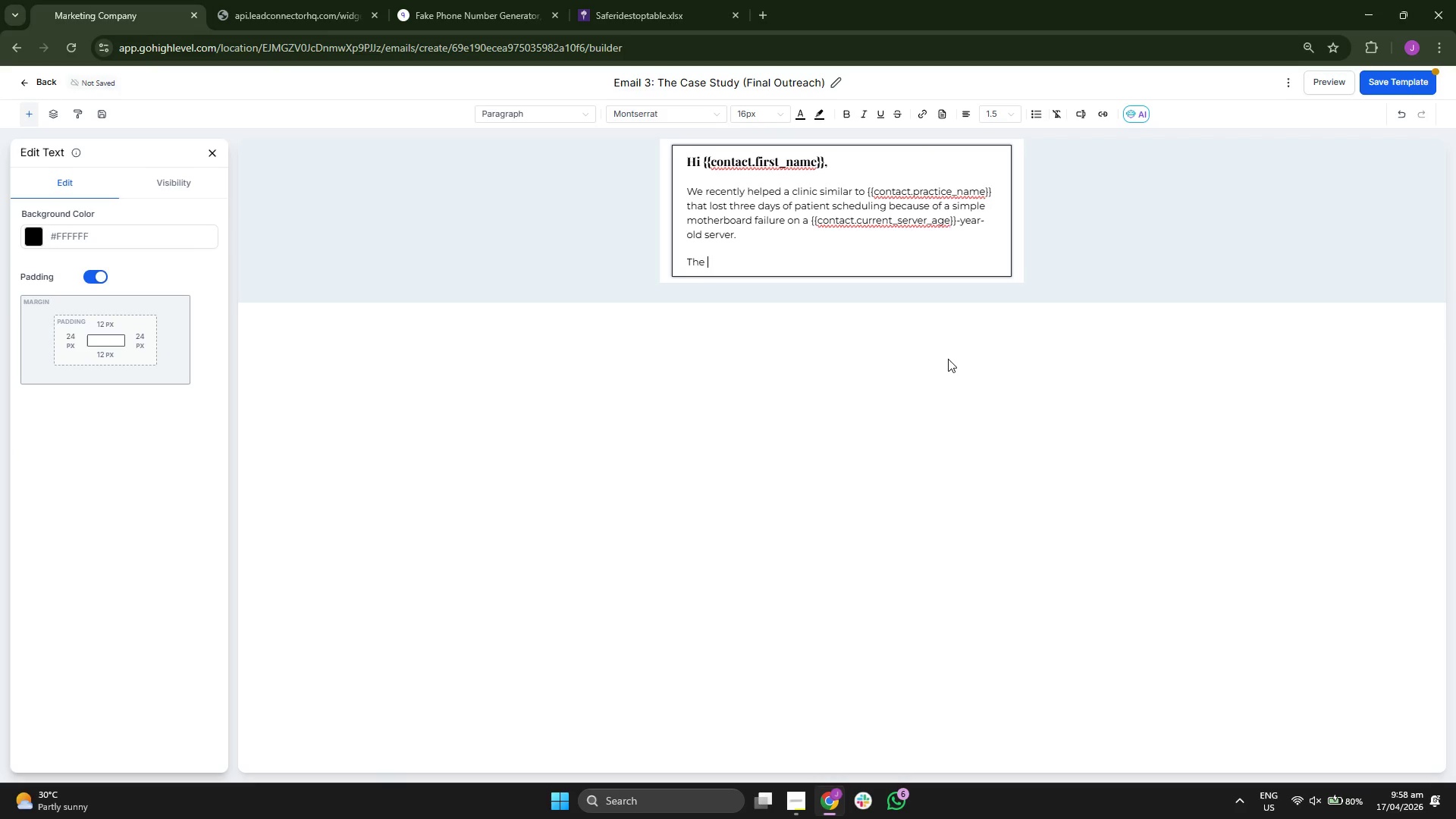 
type(co)
 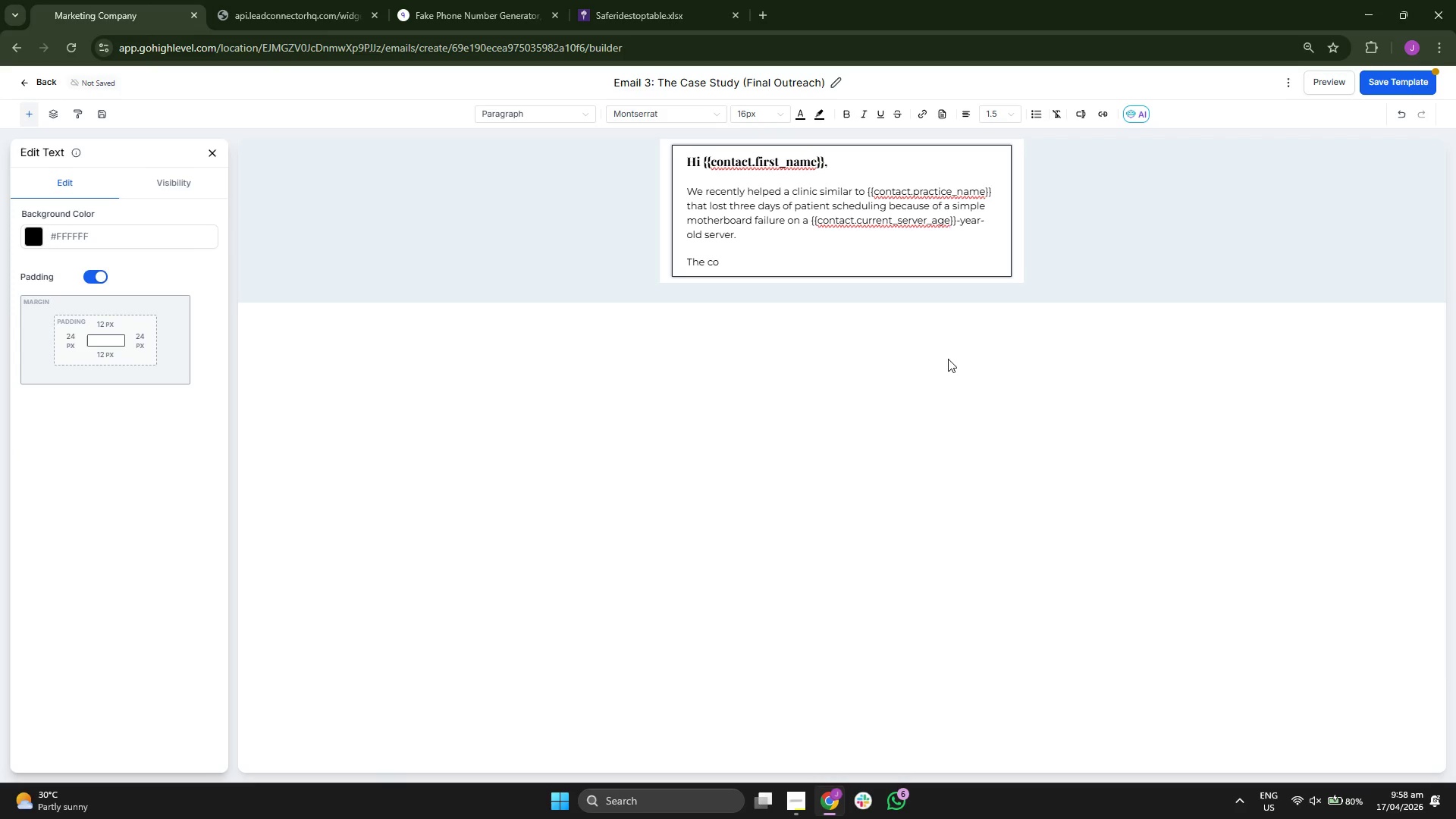 
key(S)
 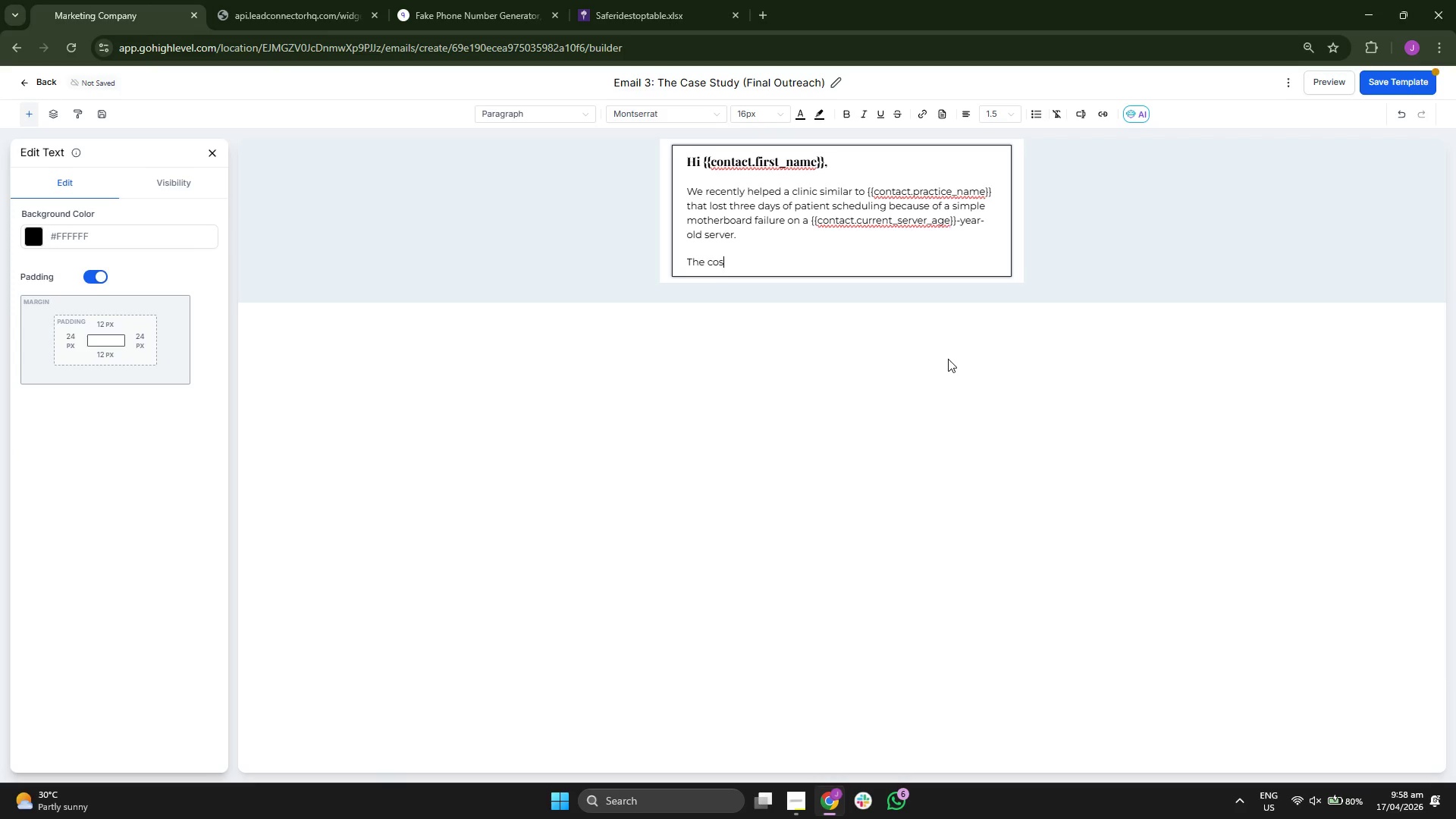 
type(t of )
 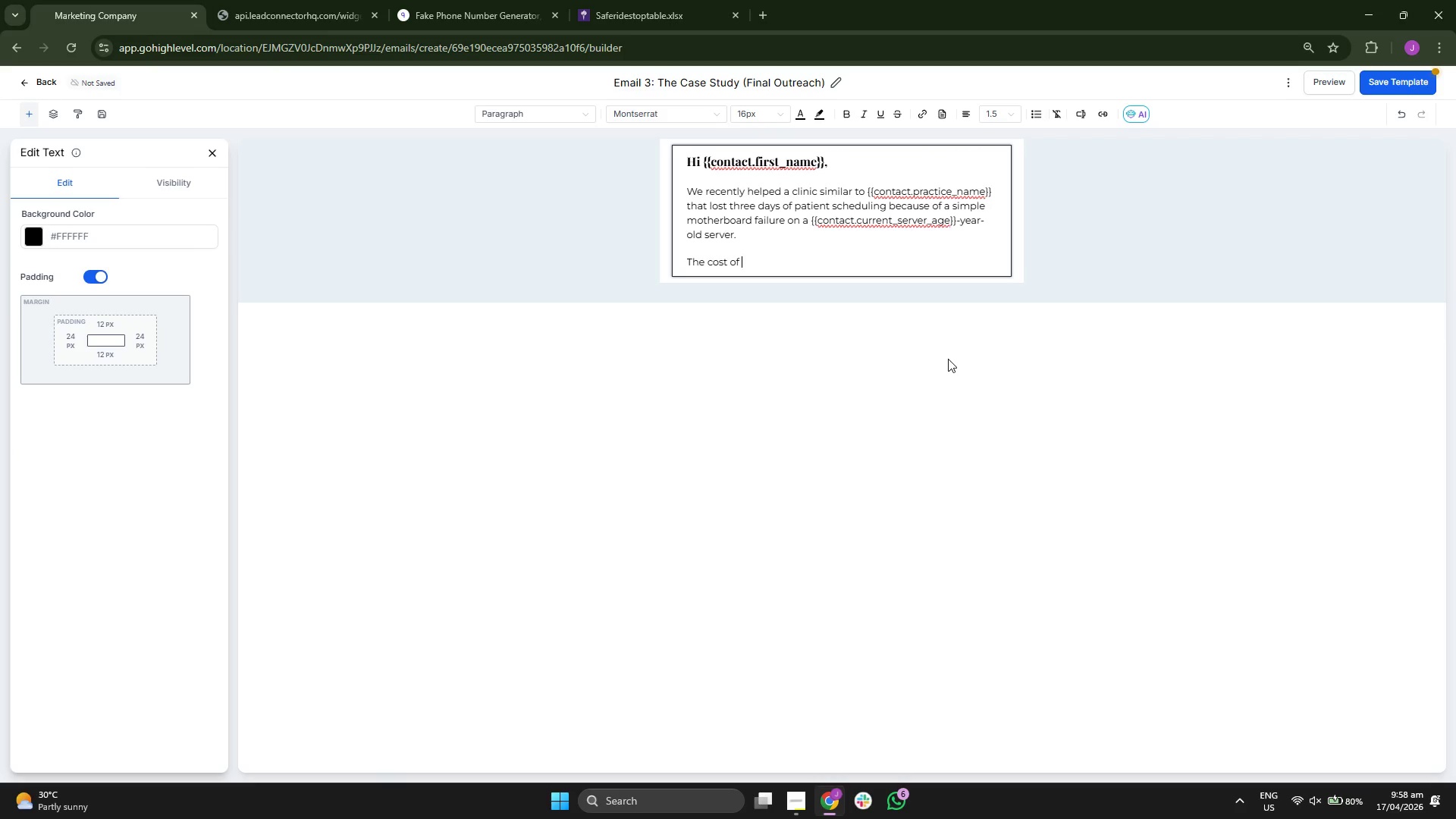 
type(the repair )
 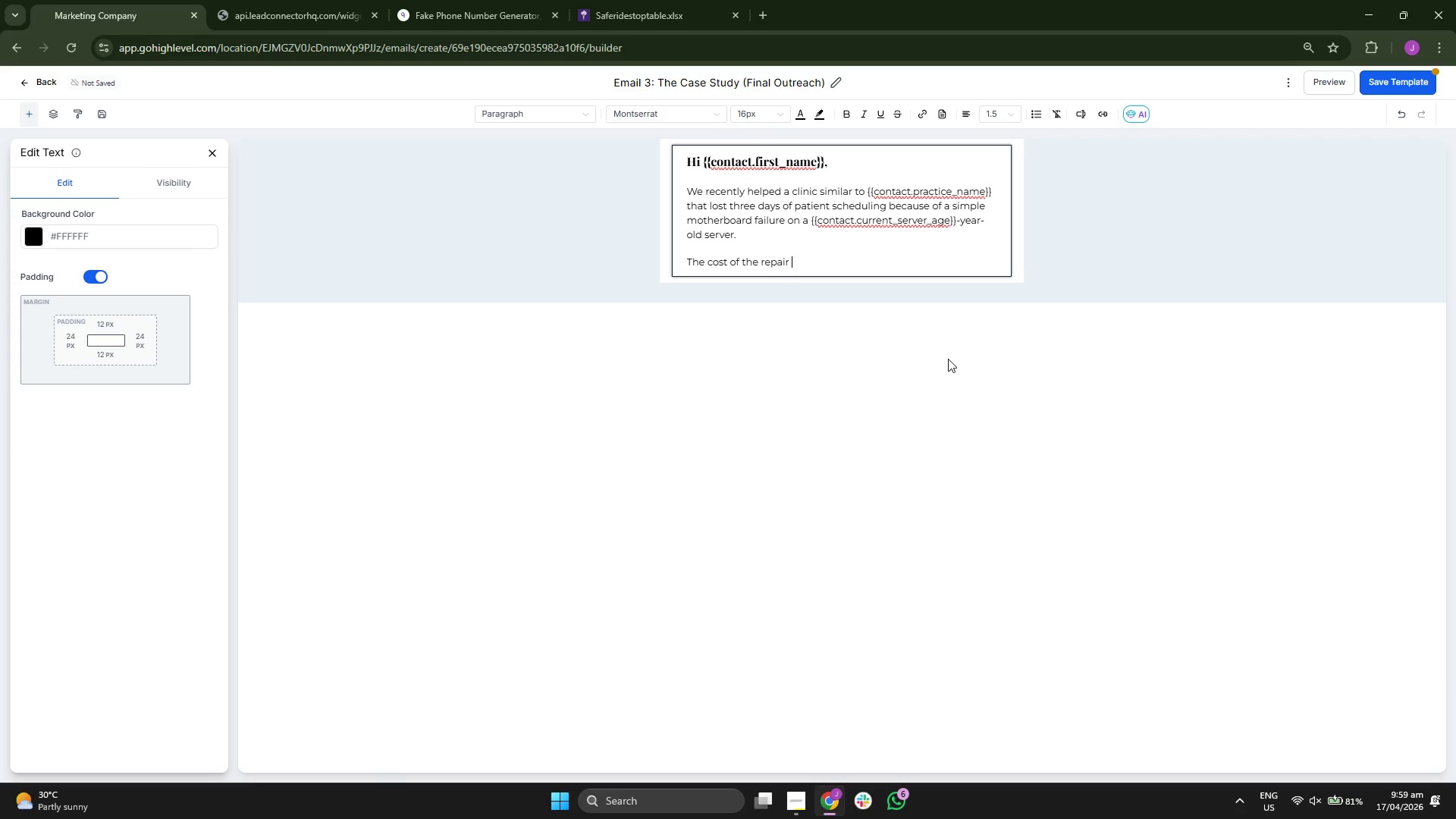 
type(wa)
 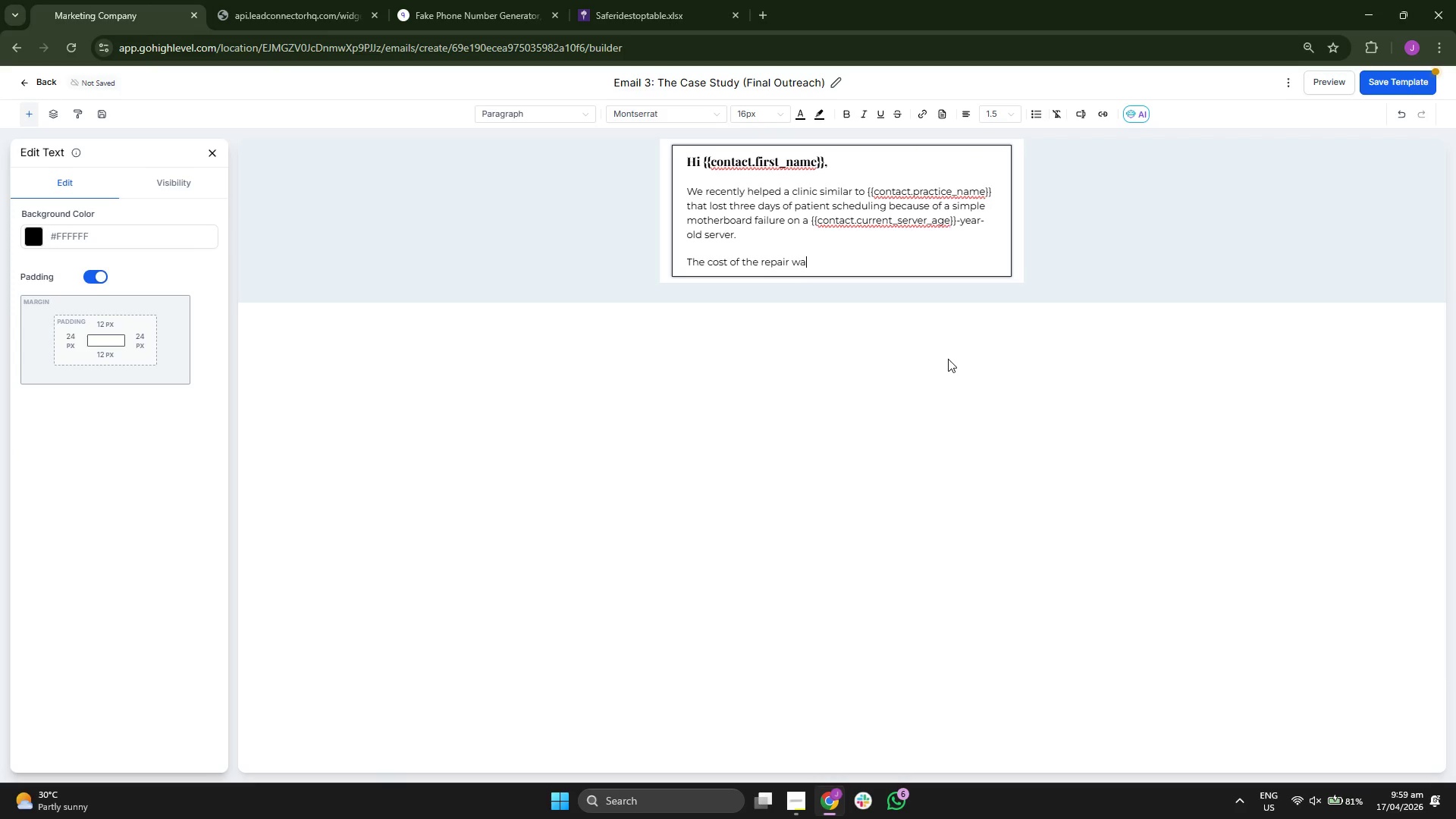 
type(s sm)
 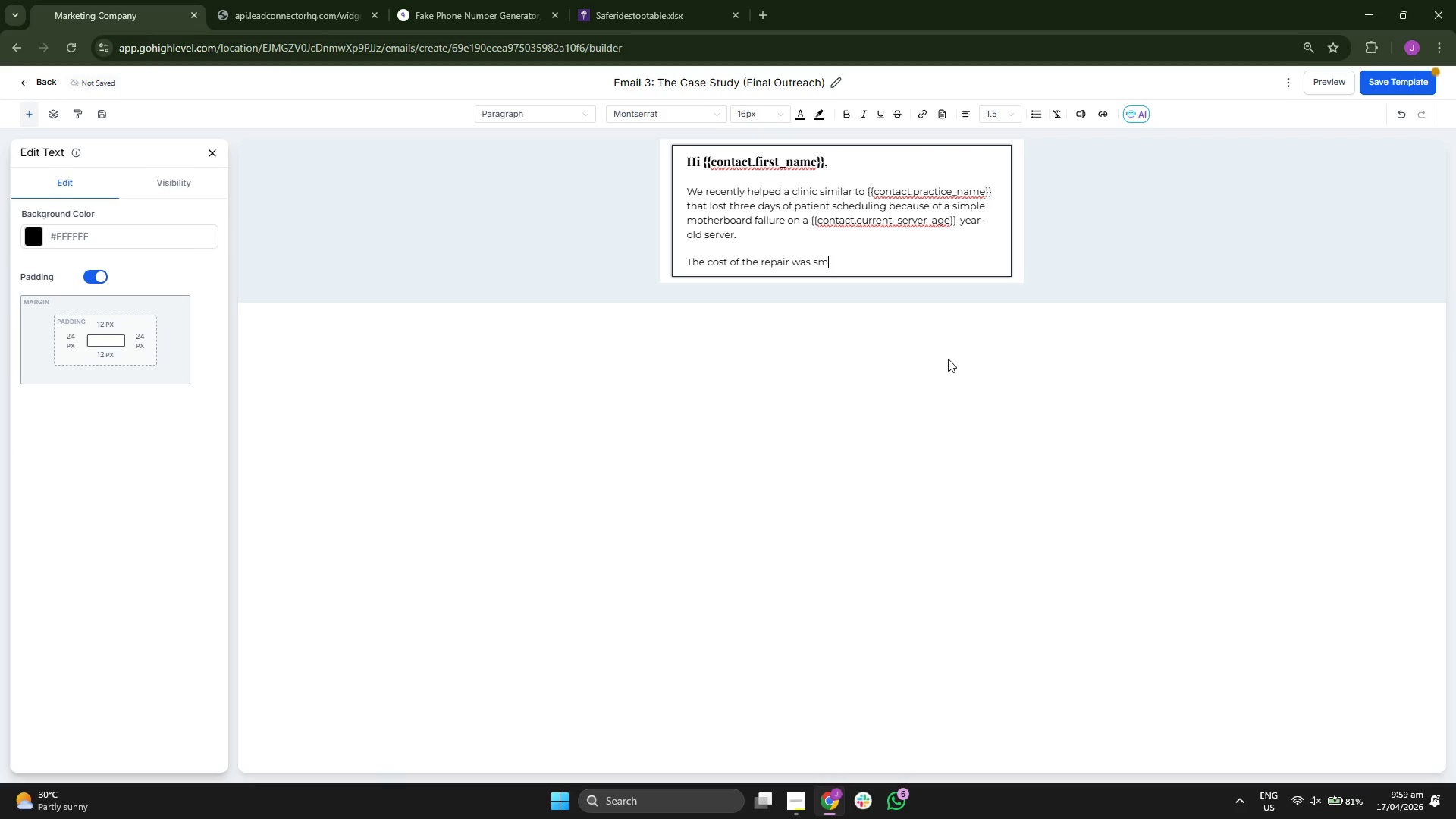 
key(A)
 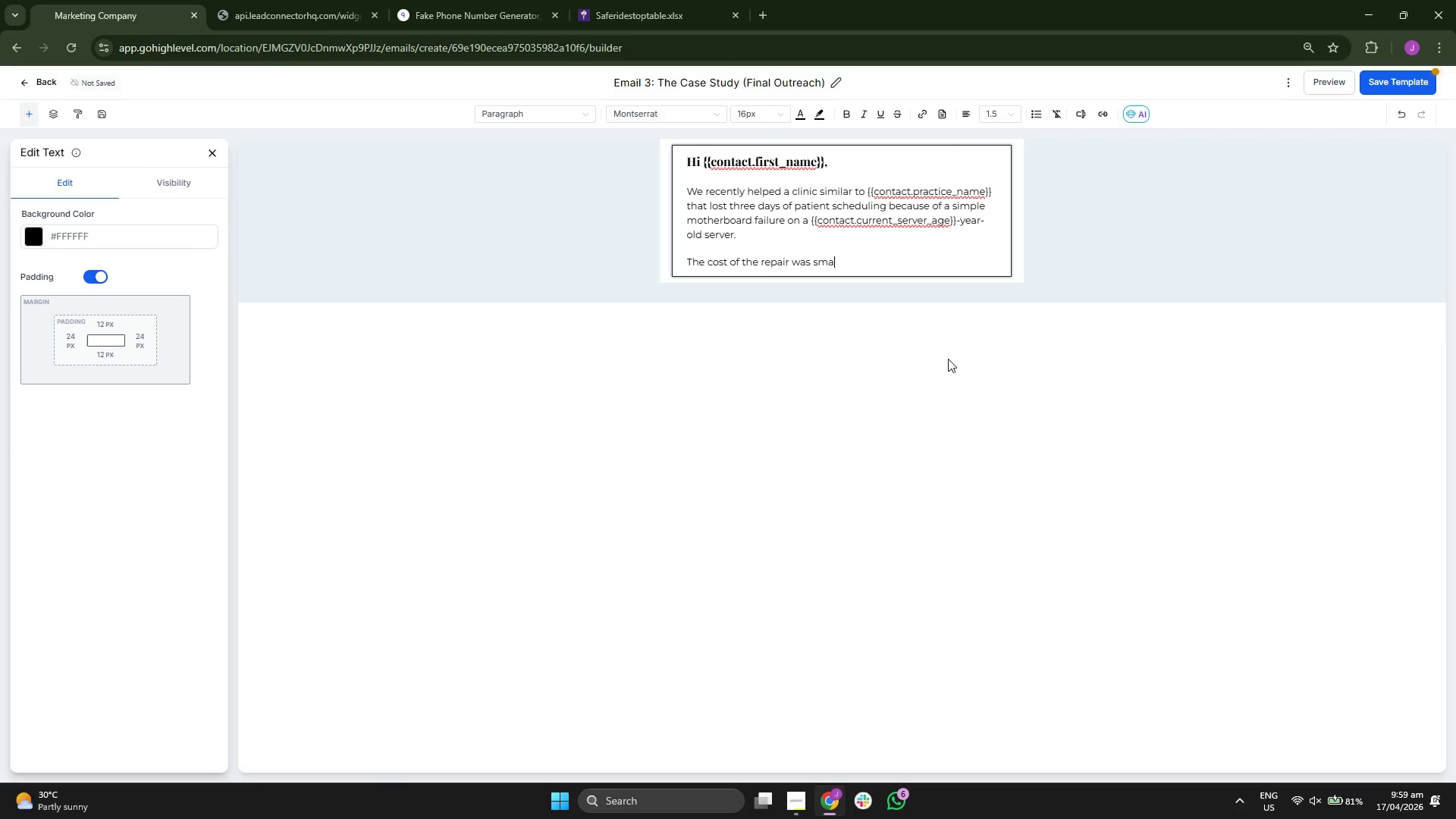 
key(L)
 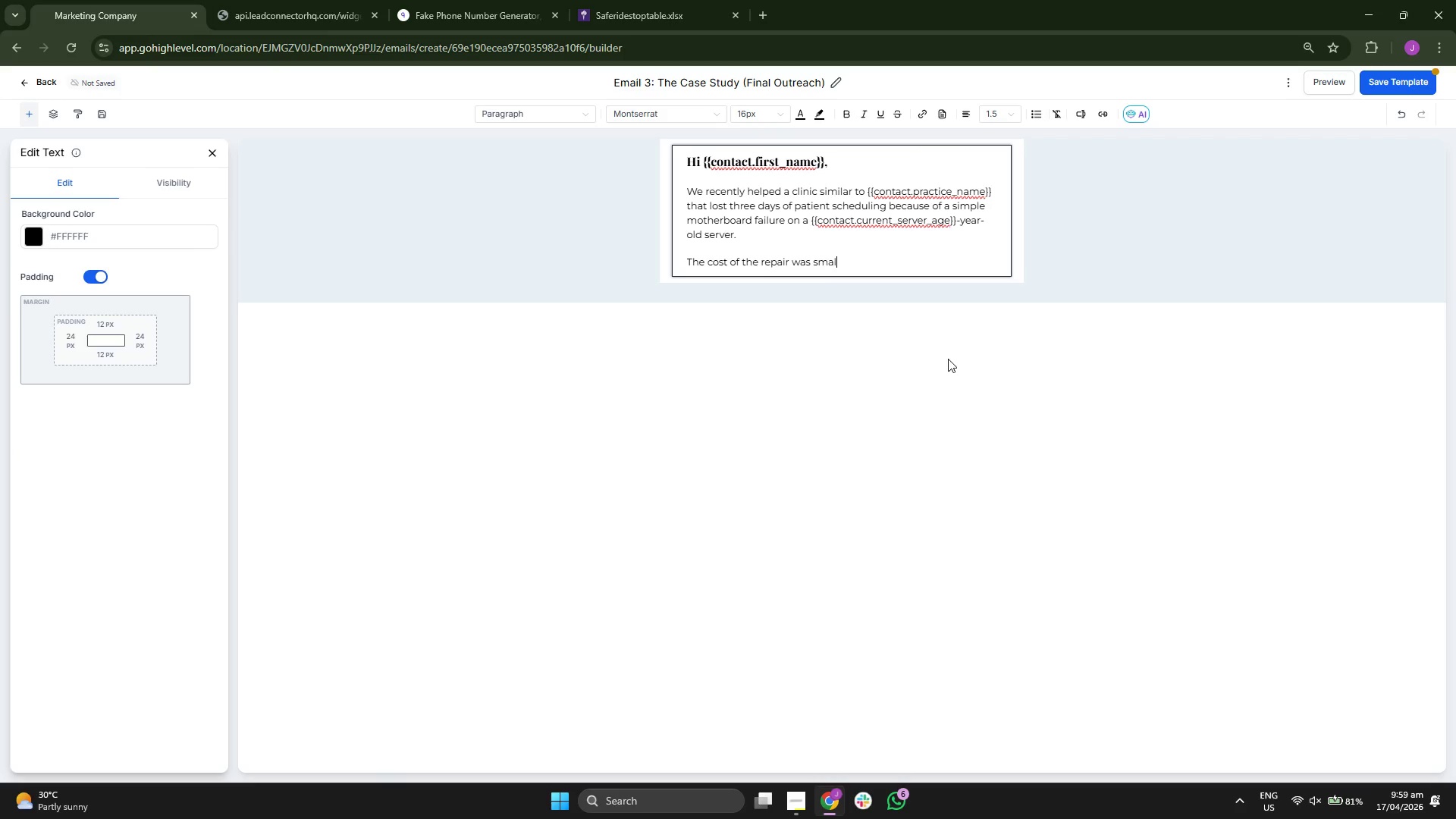 
type(l )
key(Backspace)
type( )
key(Backspace)
type(, bu)
 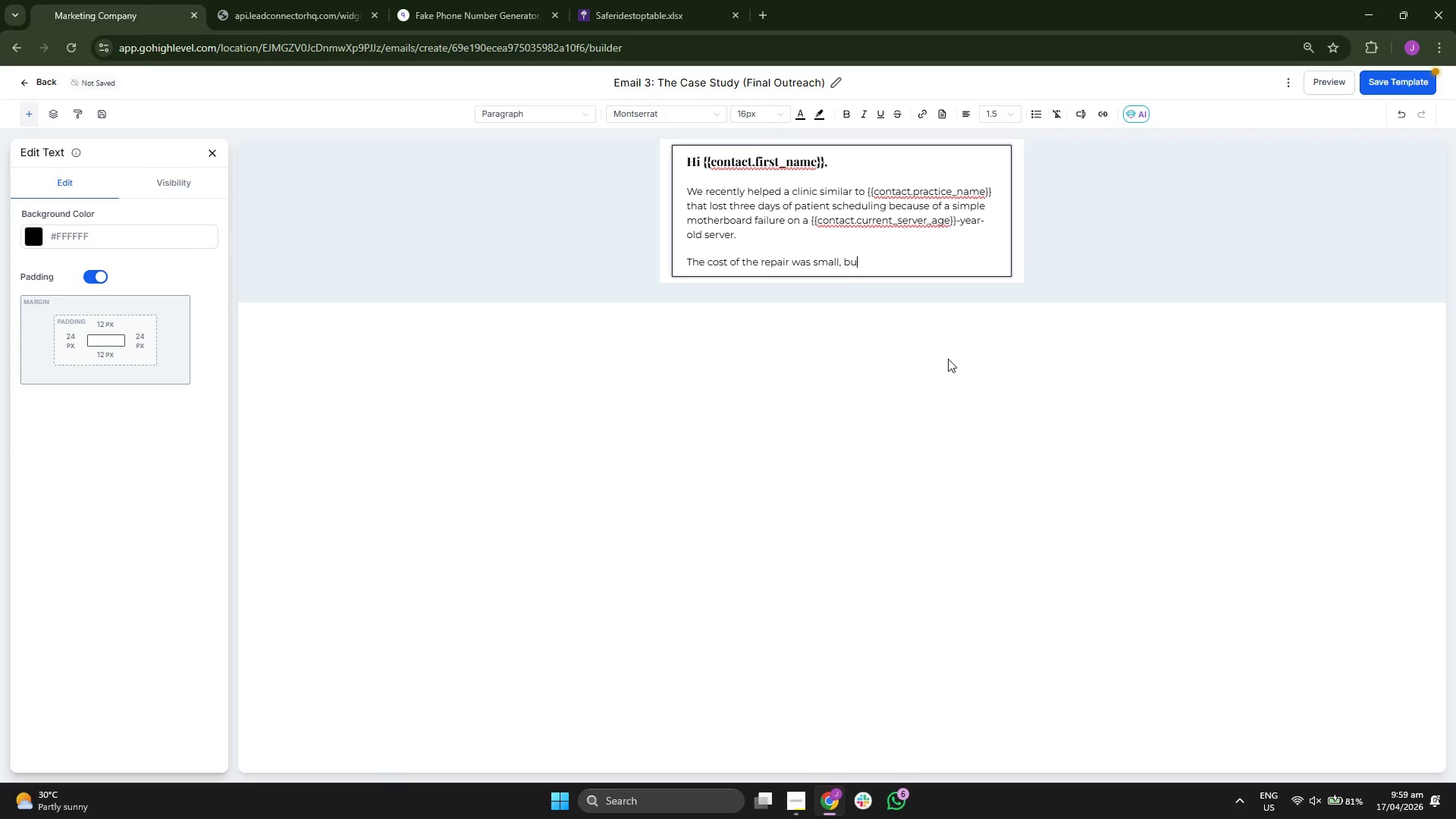 
key(T)
 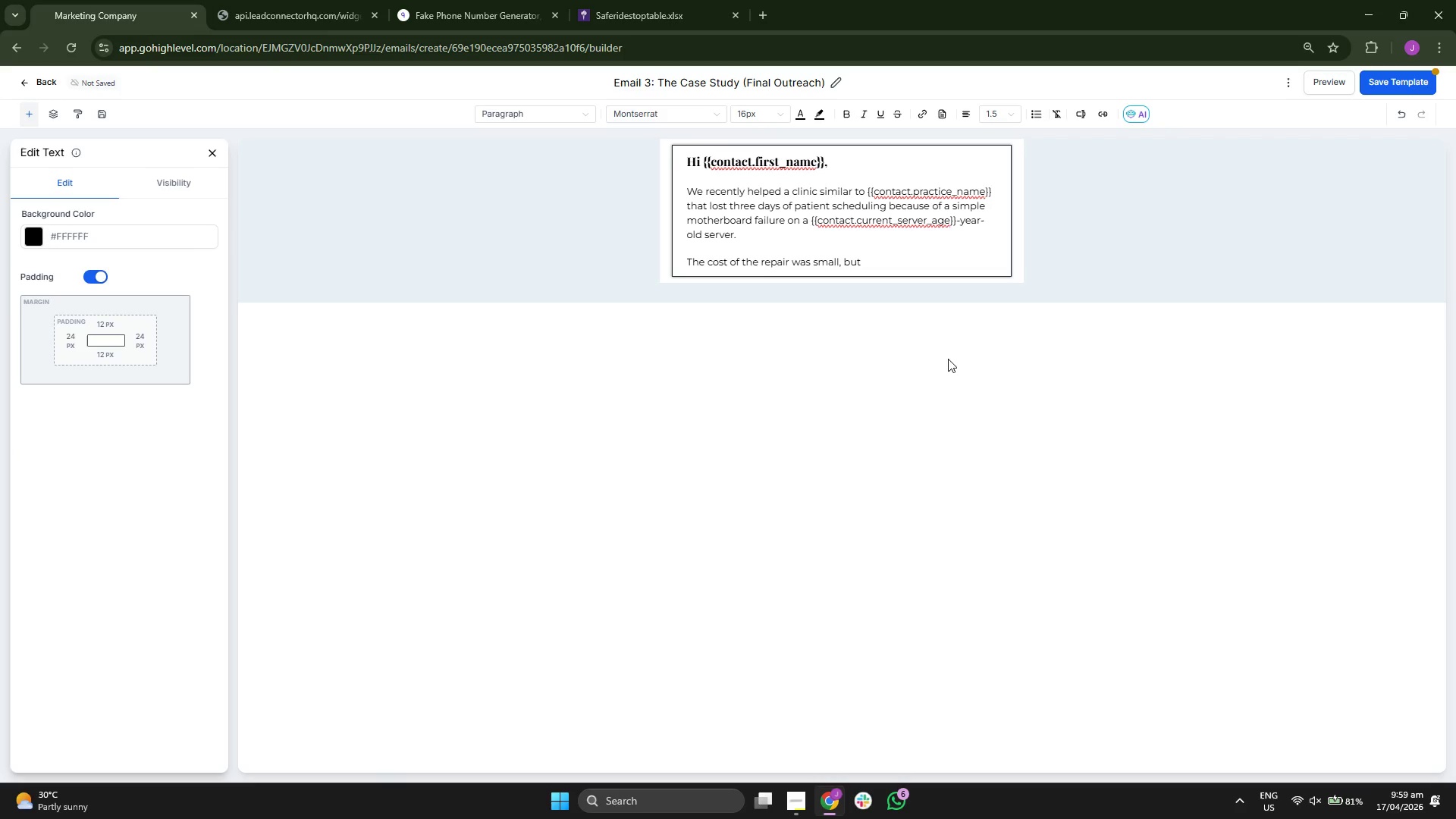 
key(Space)
 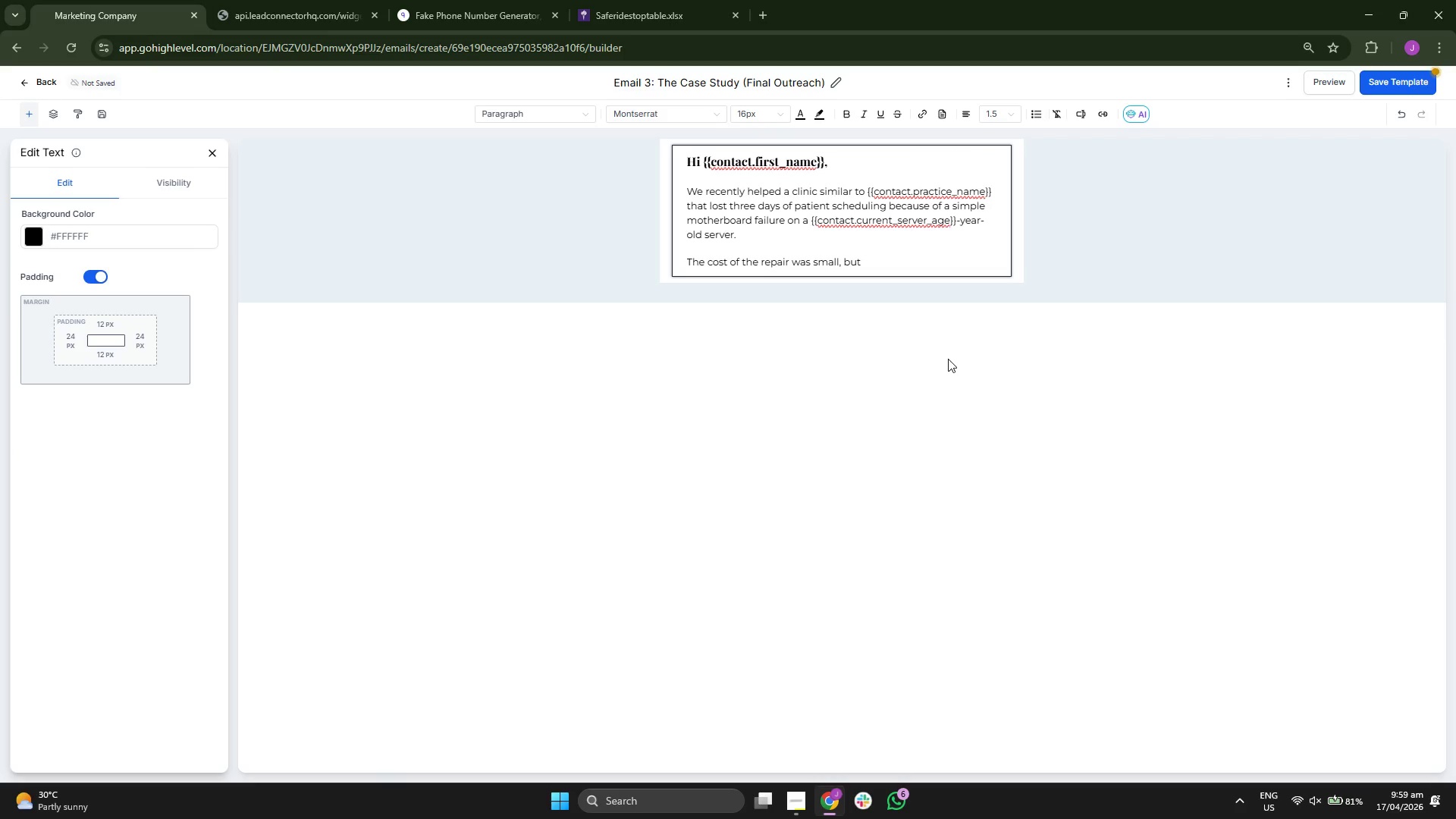 
key(T)
 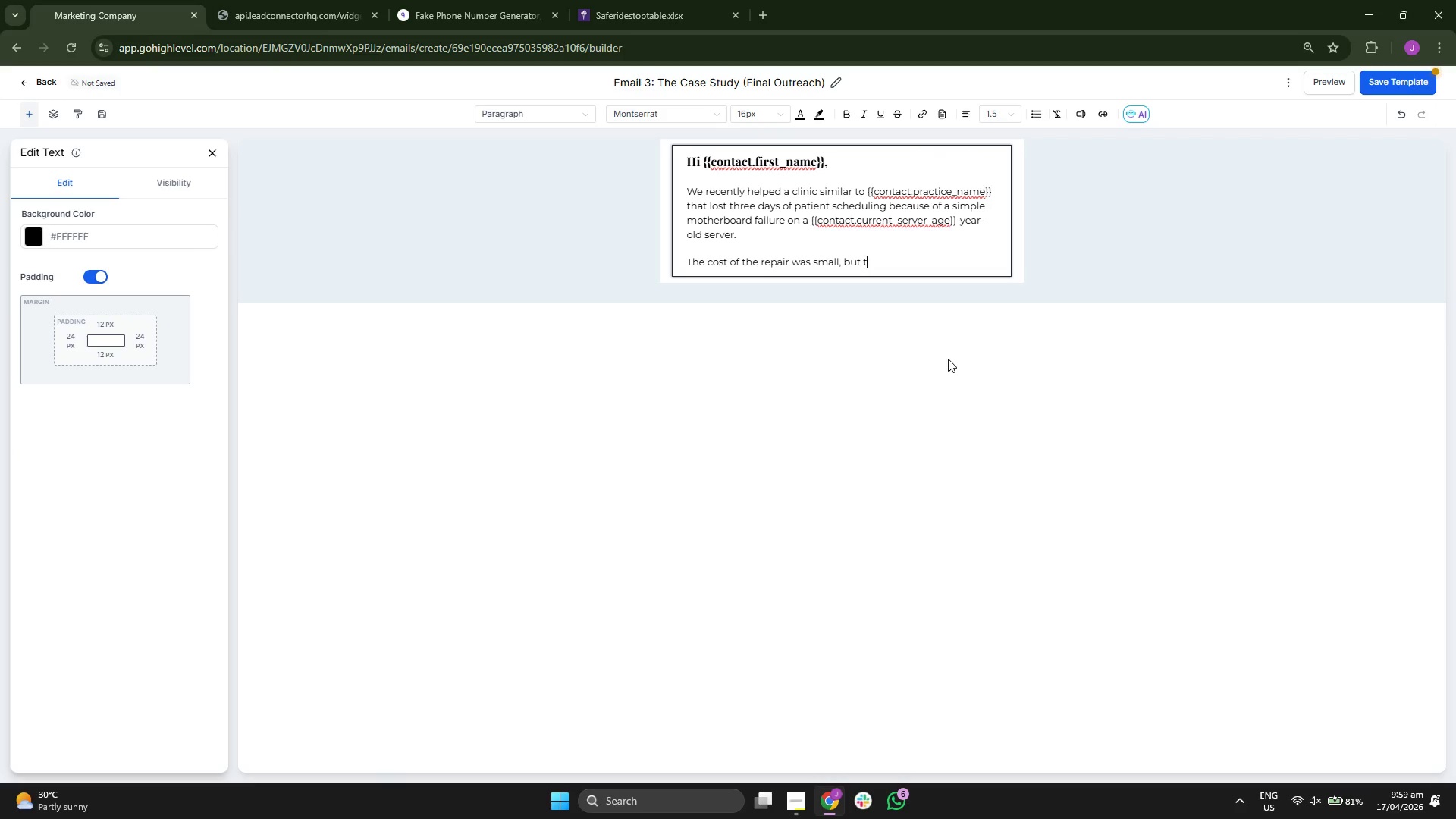 
key(H)
 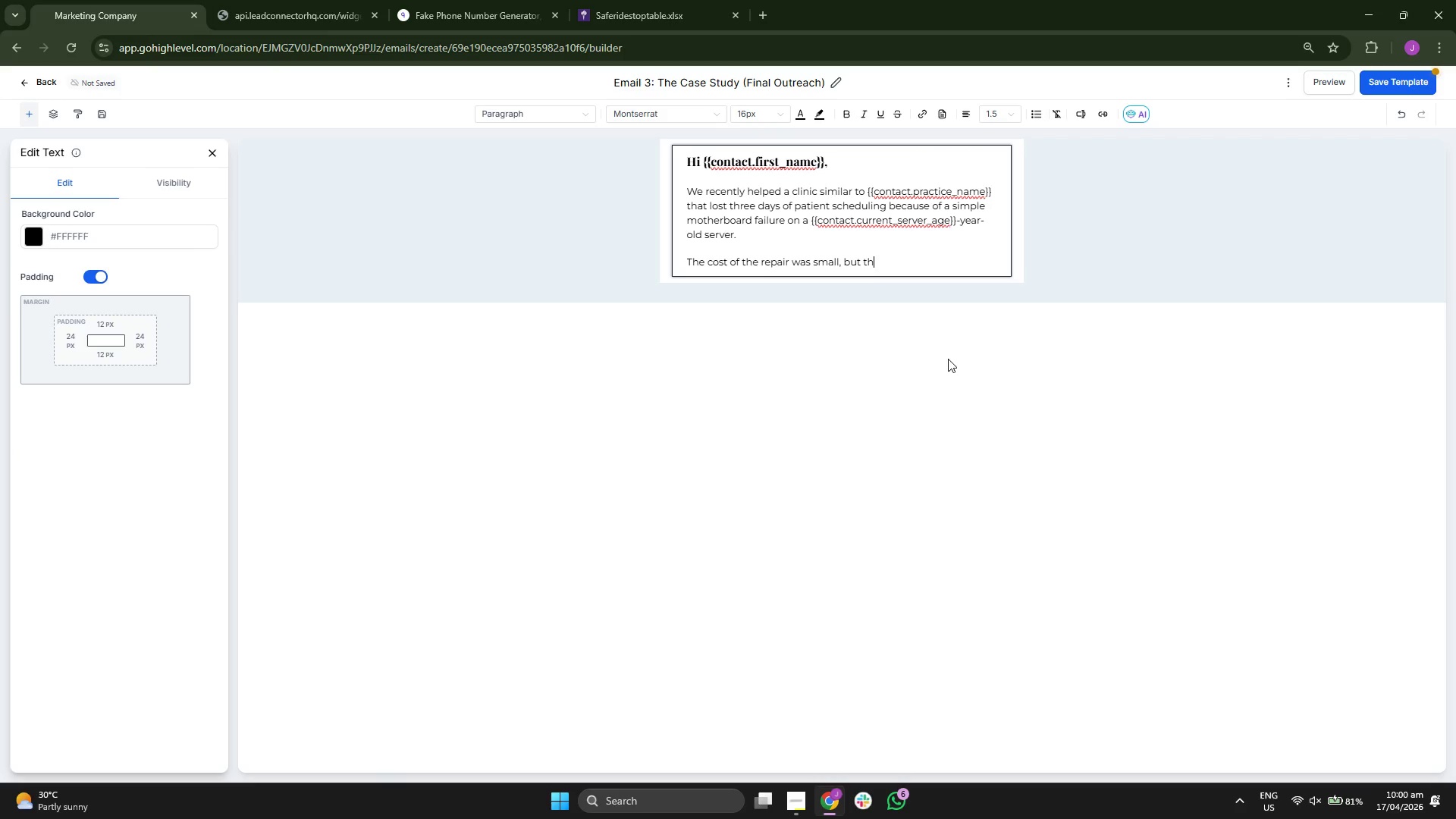 
key(E)
 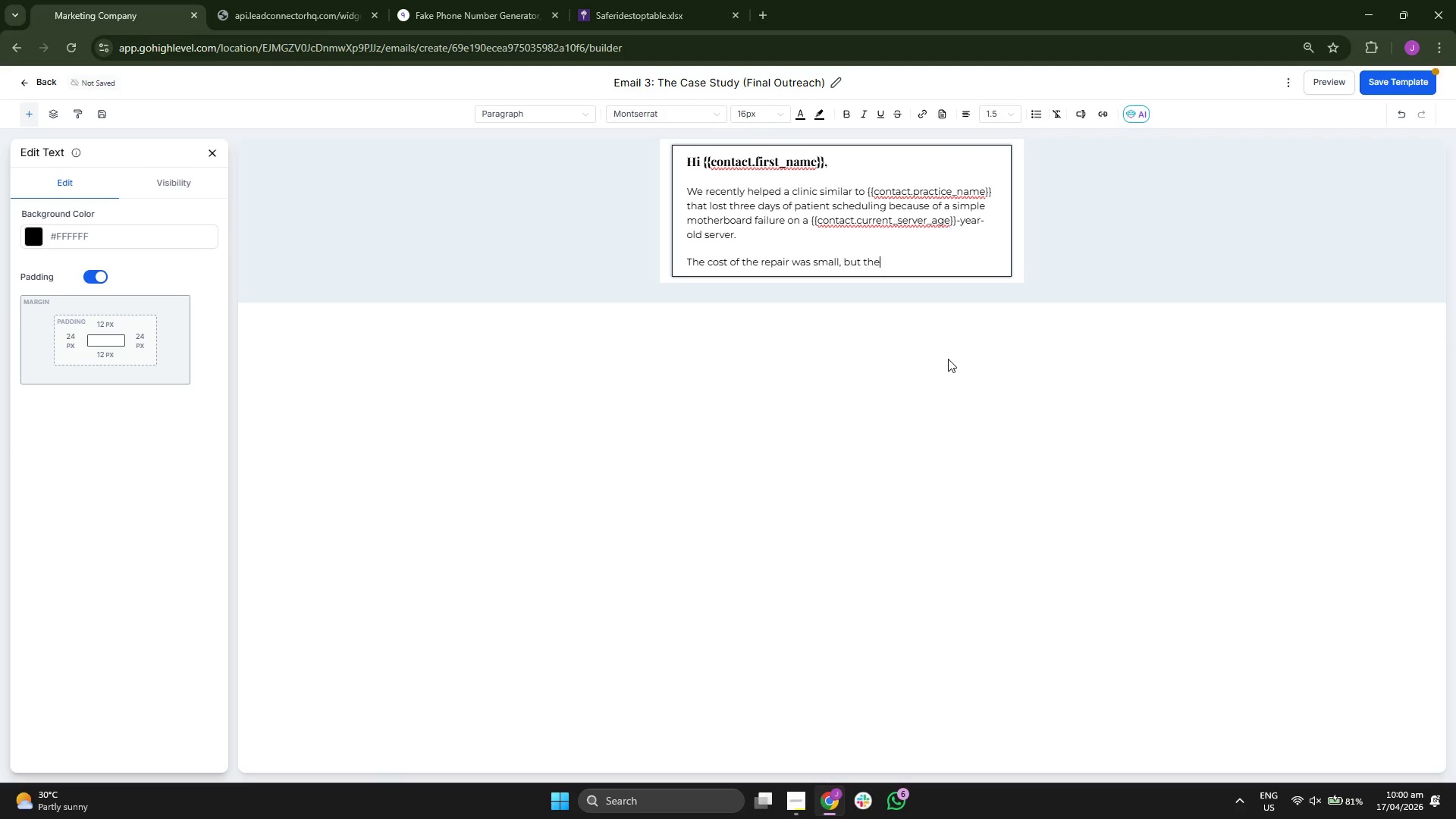 
key(Space)
 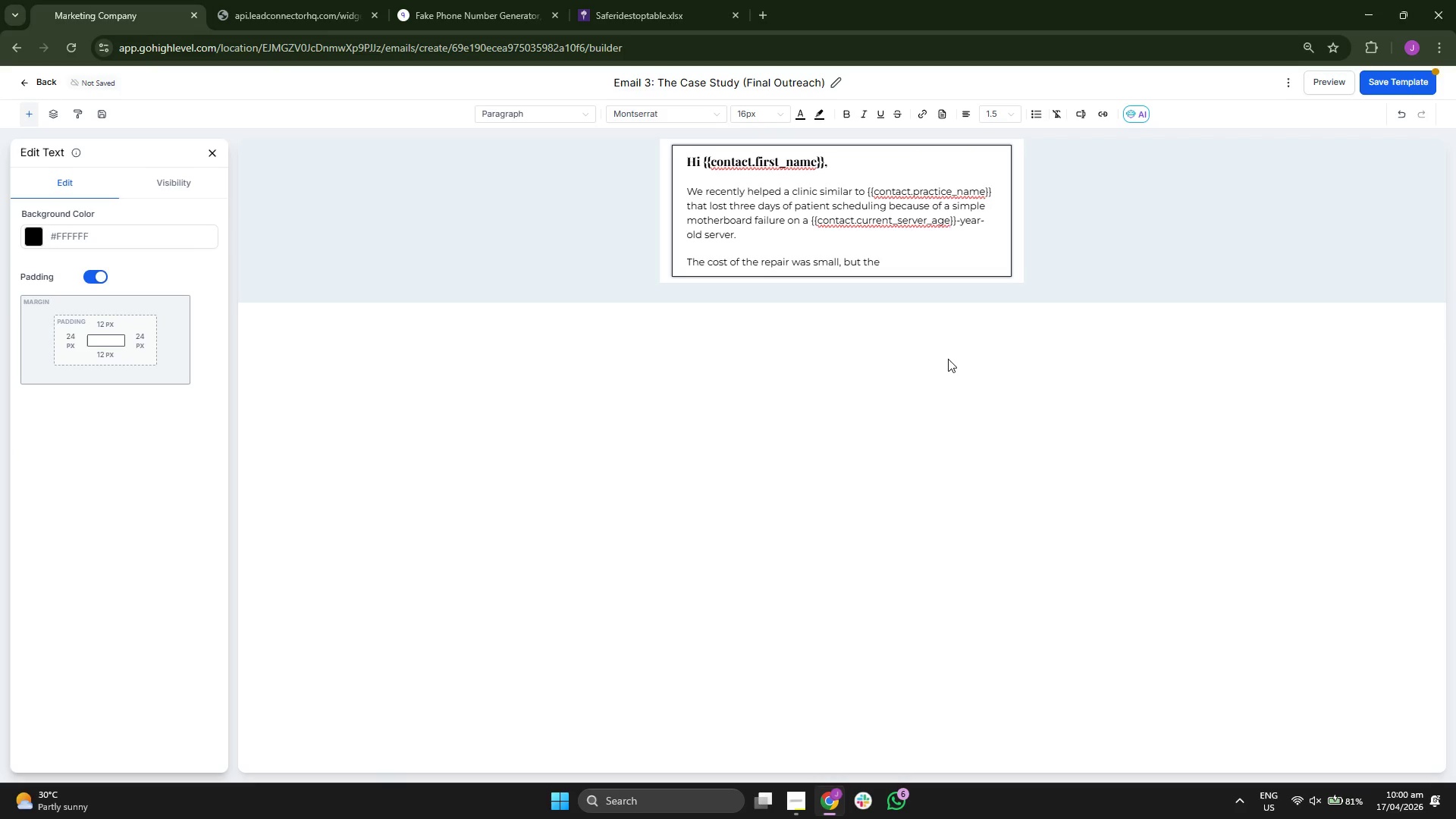 
key(Backspace)
 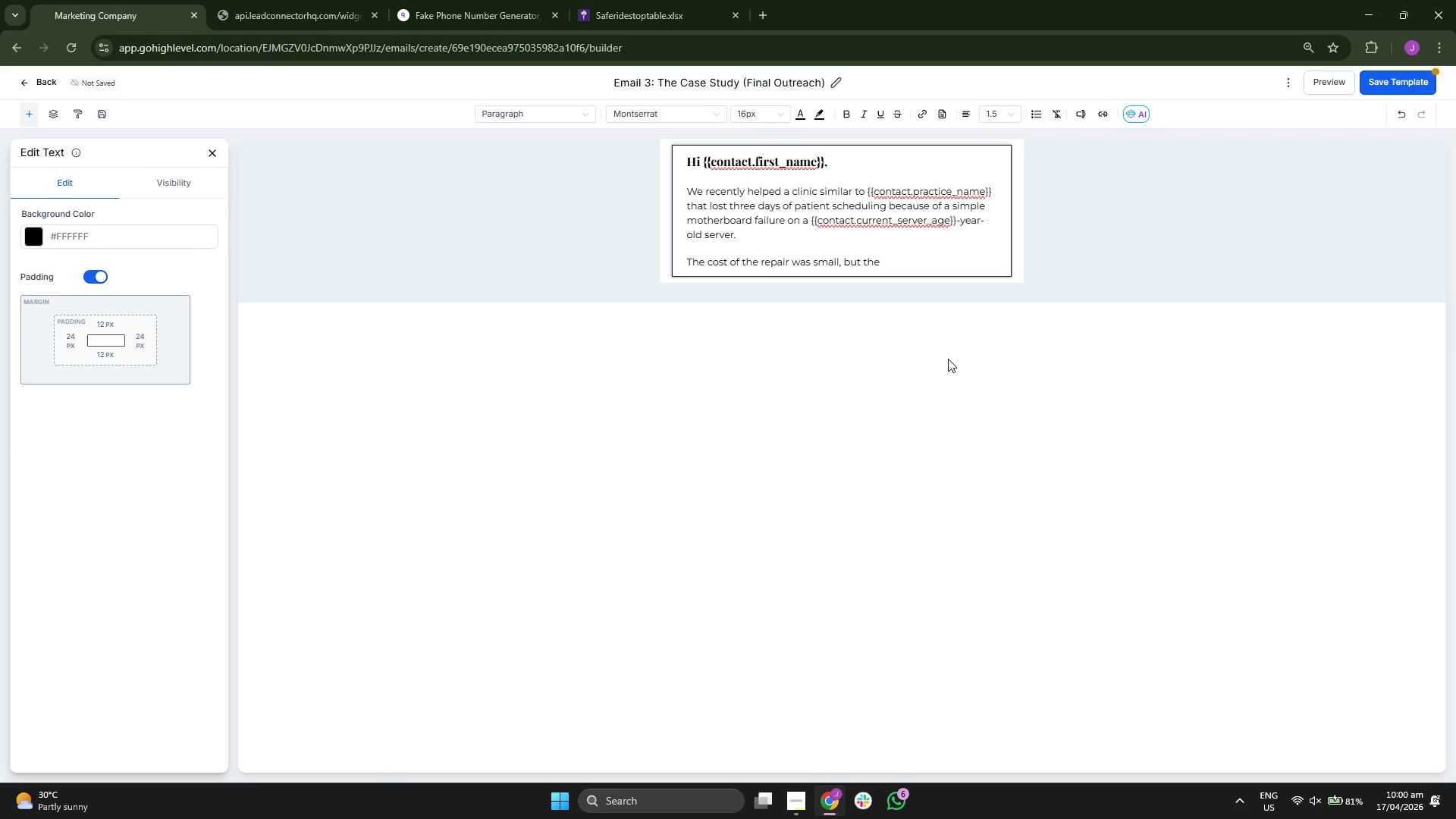 
key(Space)
 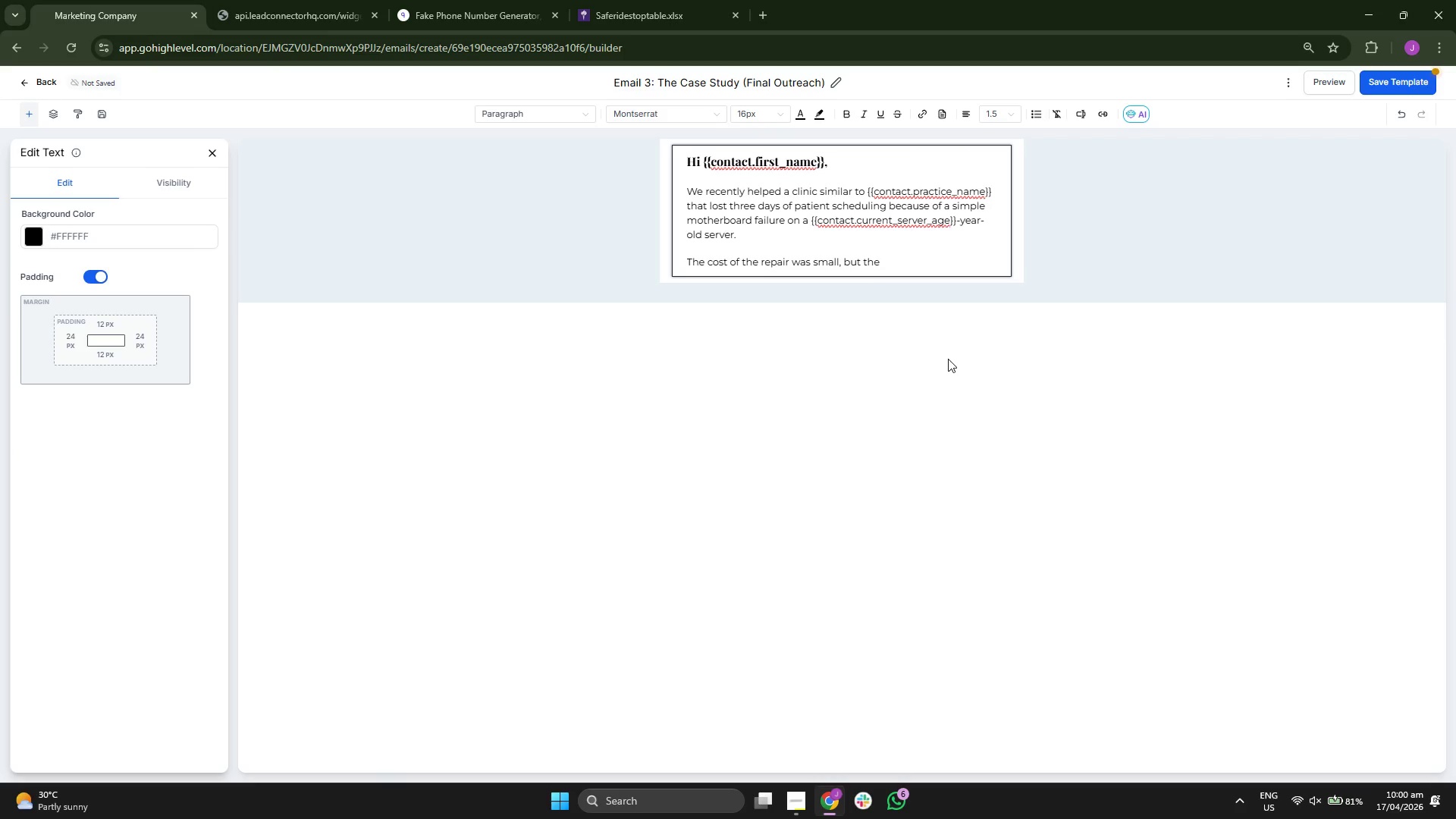 
key(C)
 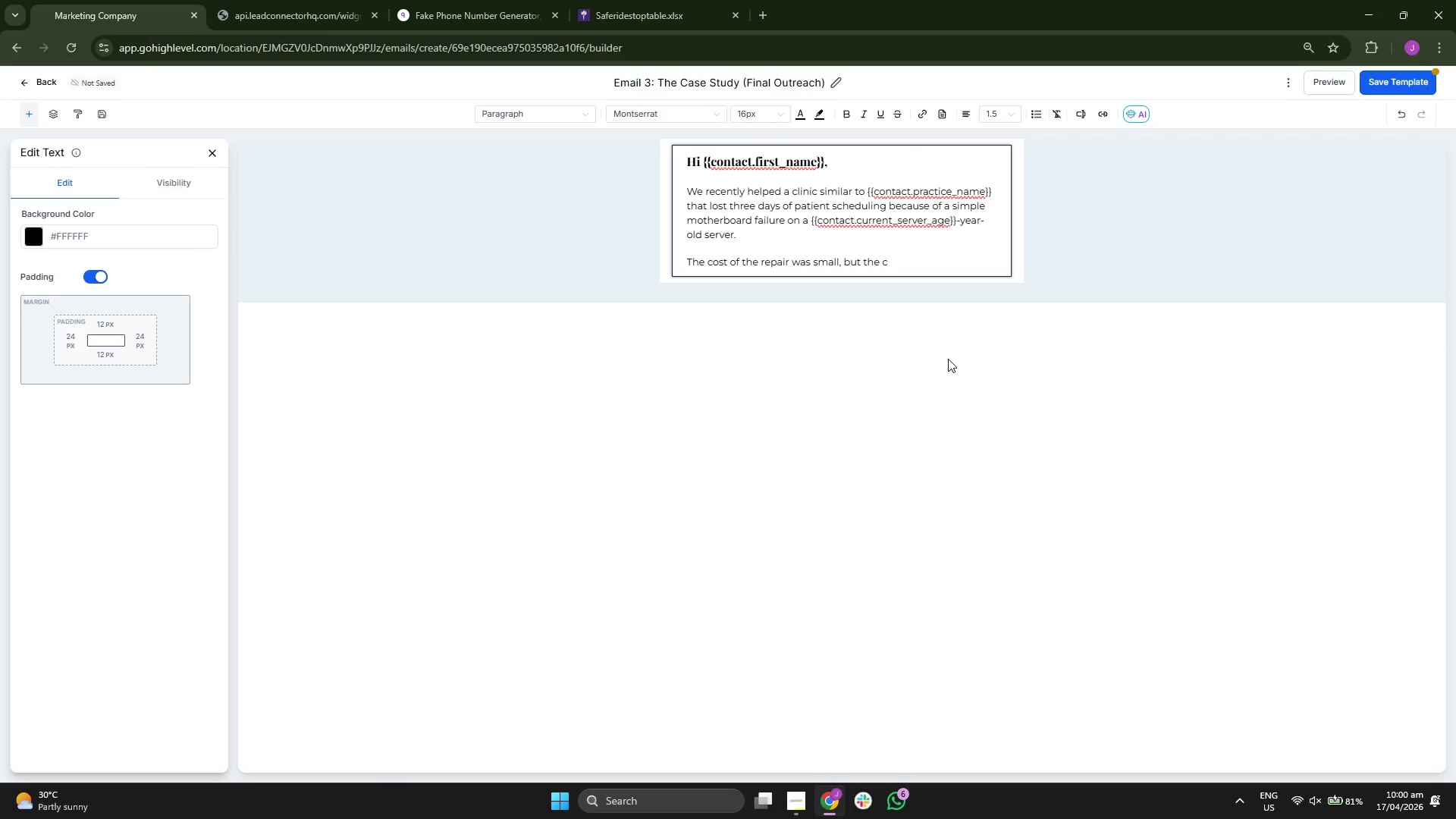 
type(ost )
 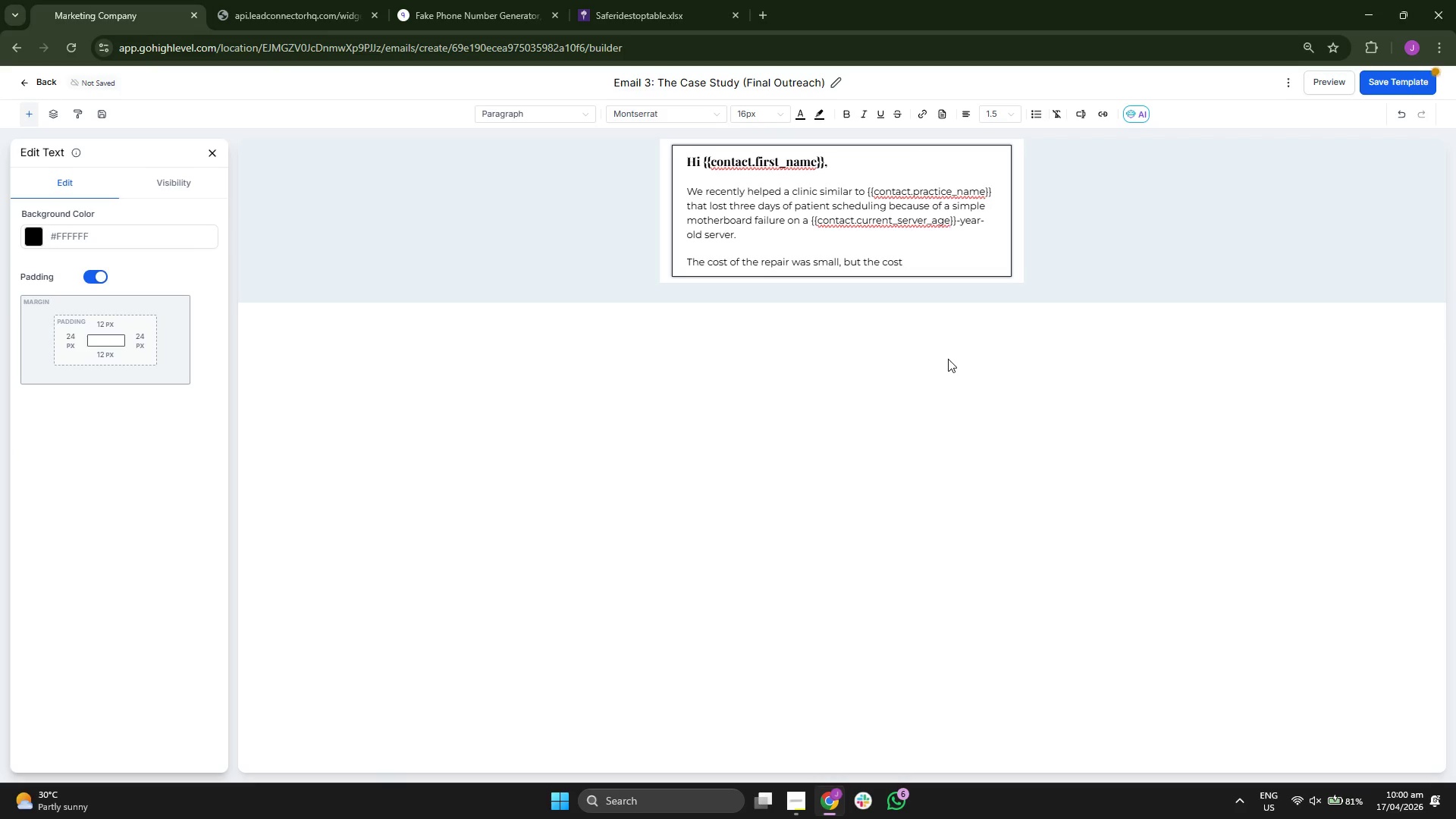 
key(O)
 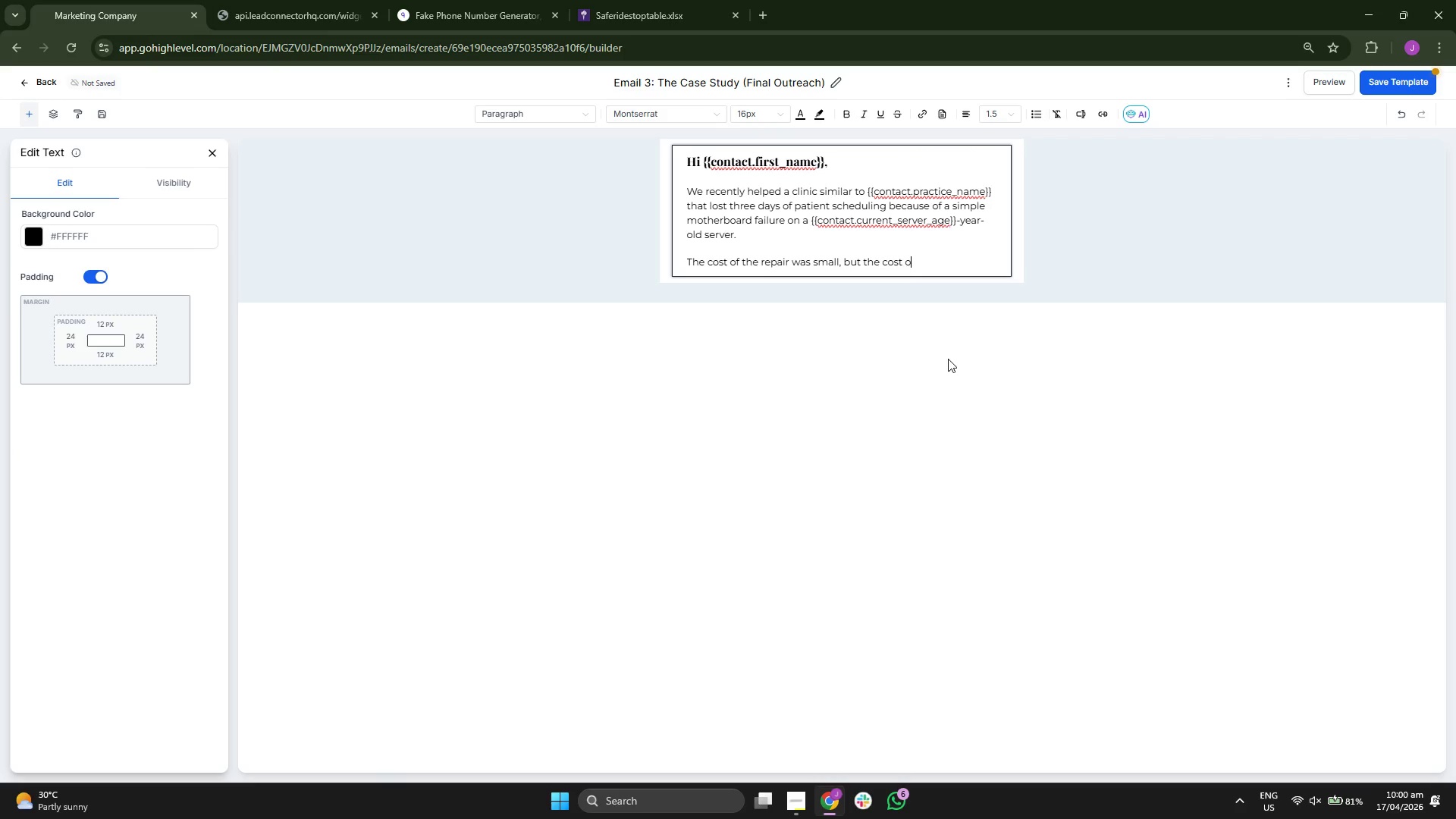 
type(f the ")
 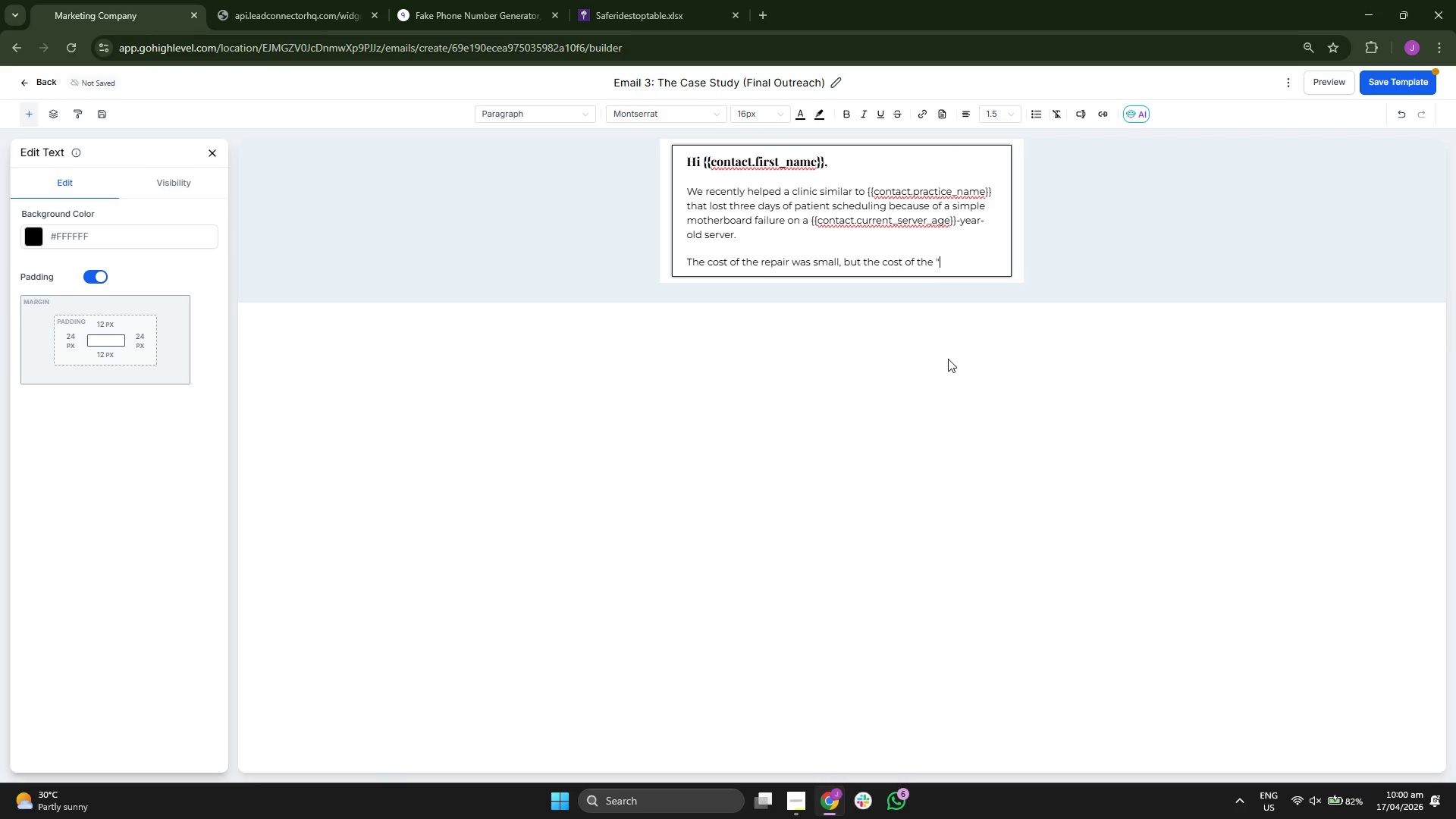 
type(dark )
 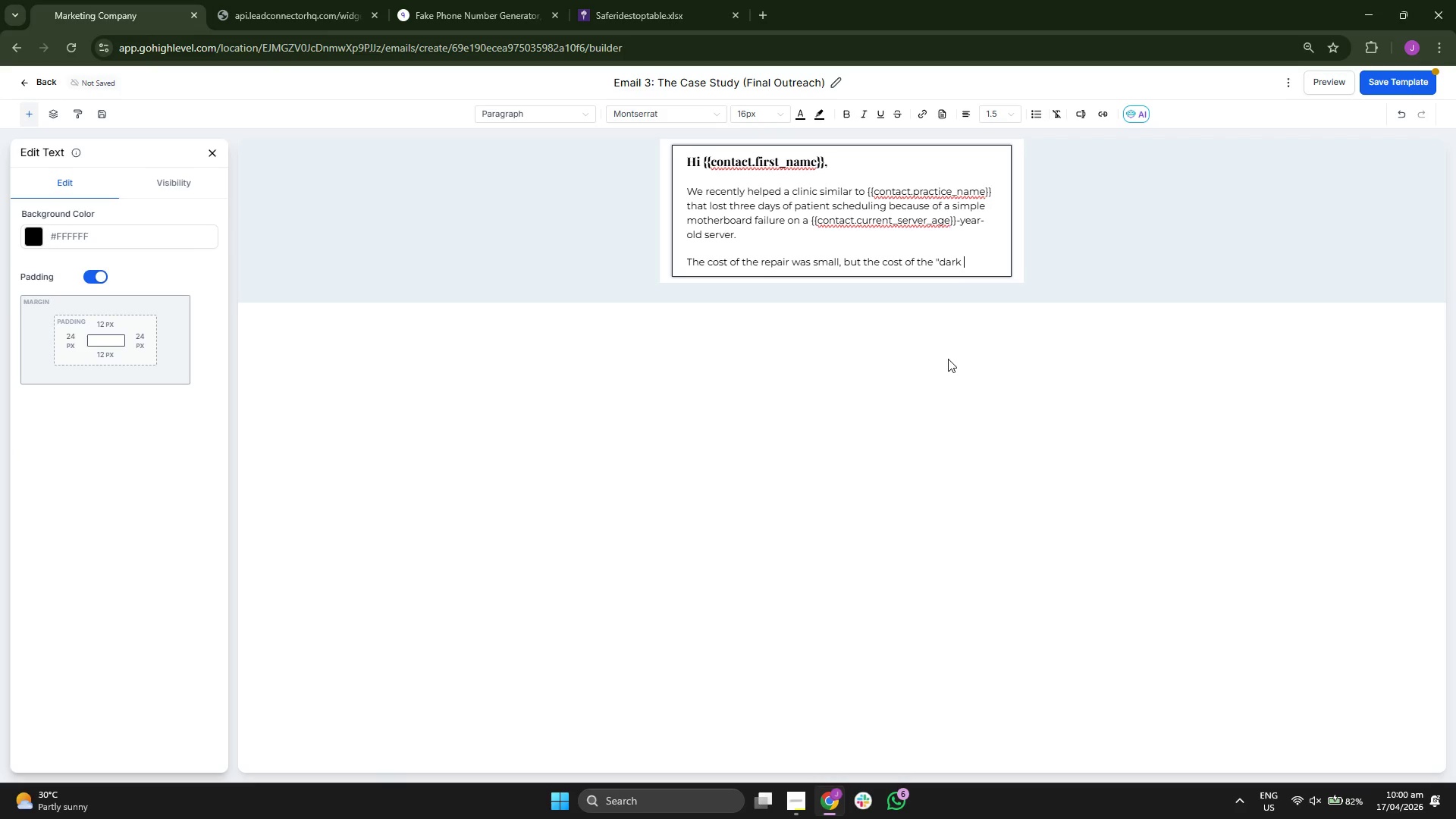 
wait(7.67)
 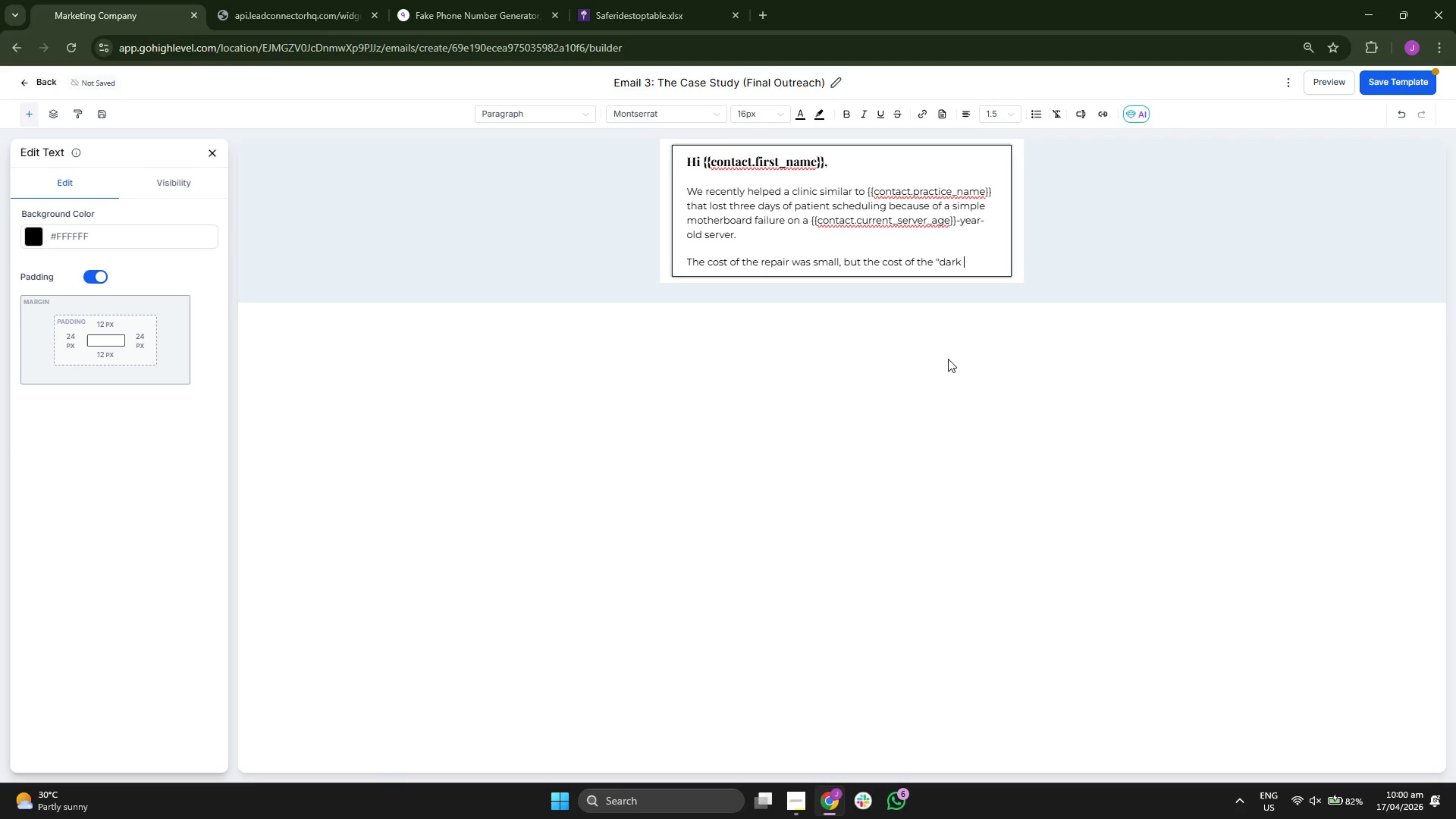 
type(a)
key(Backspace)
type(days" t)
 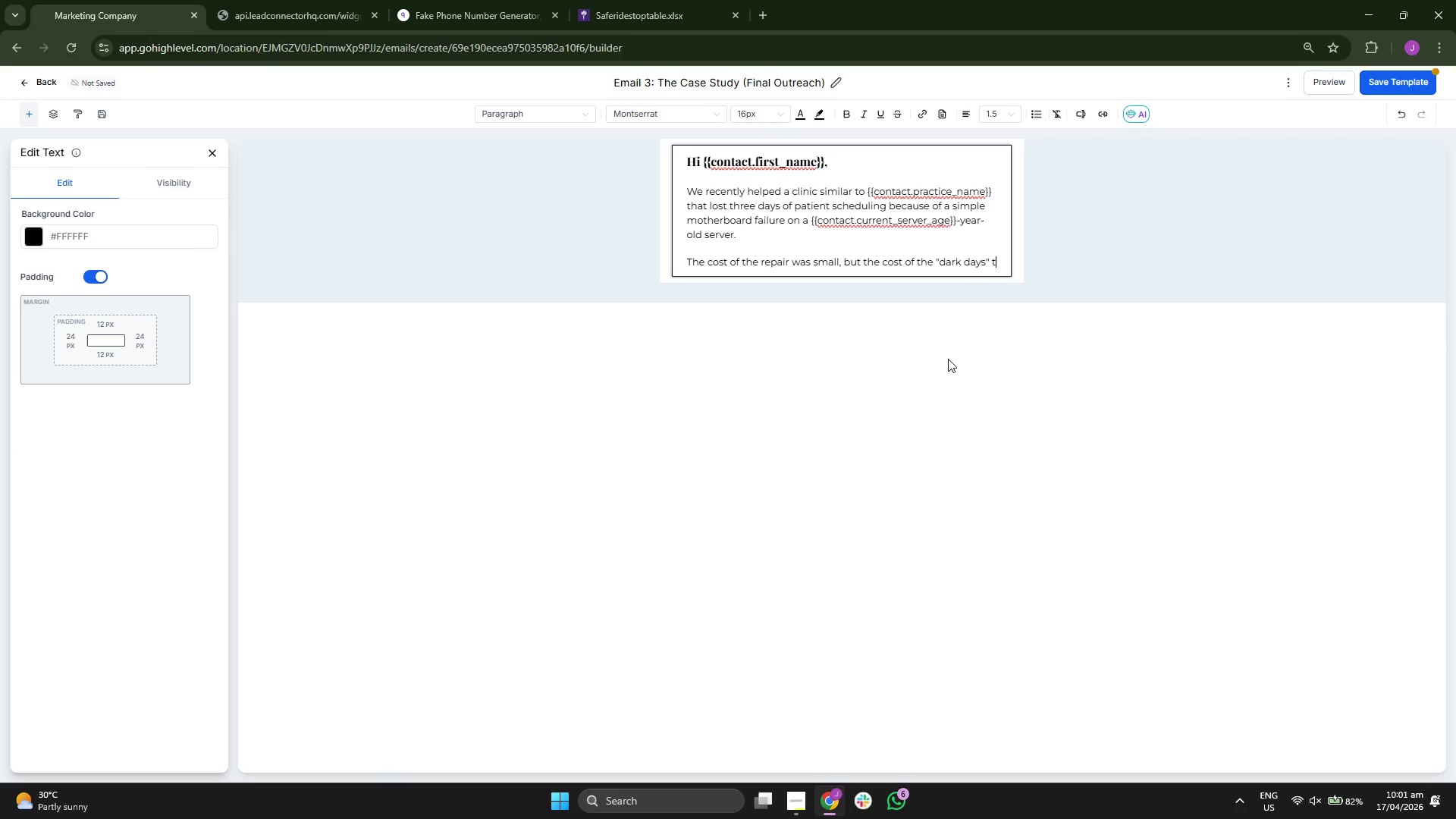 
type(he)
 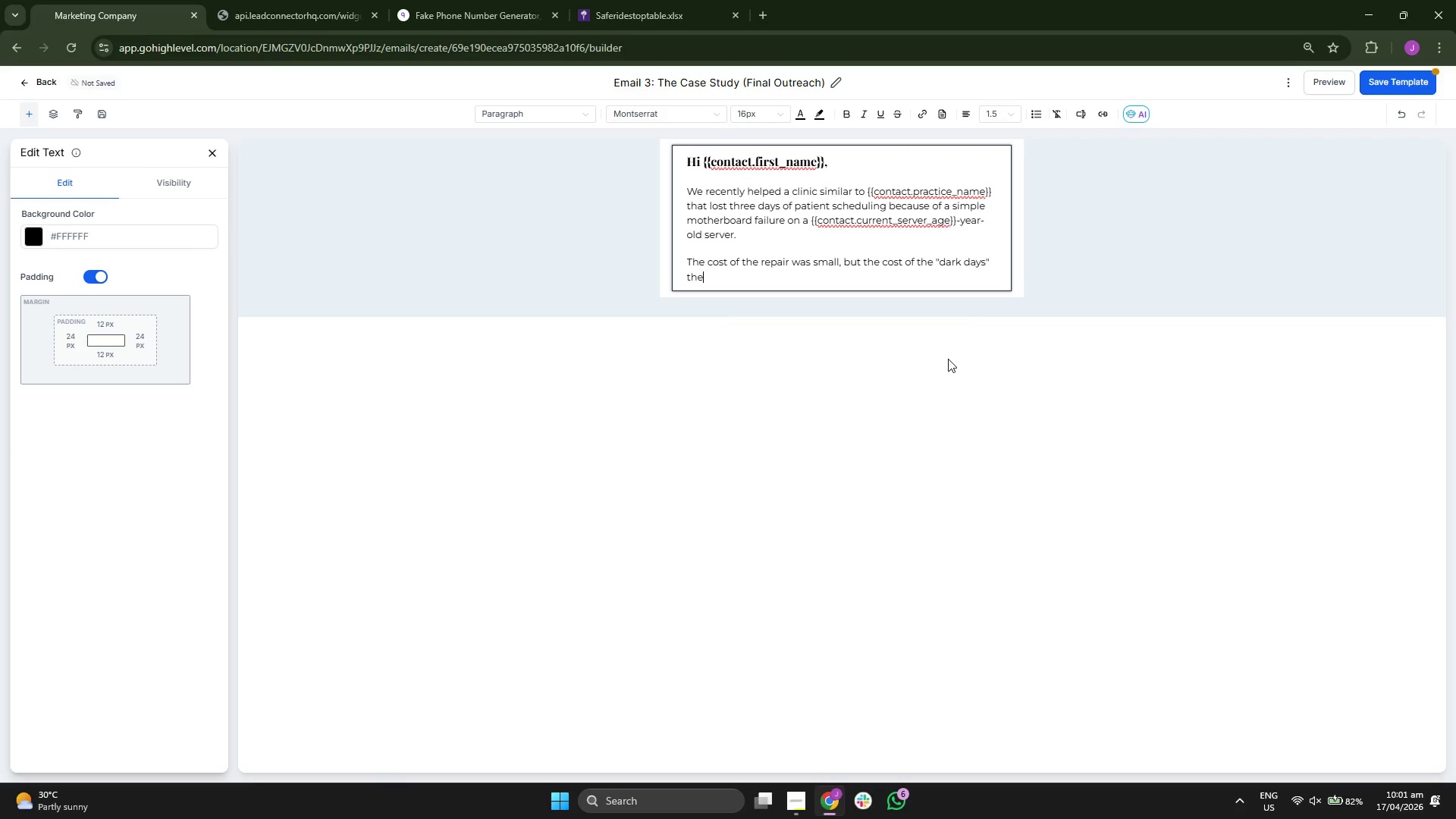 
key(Space)
 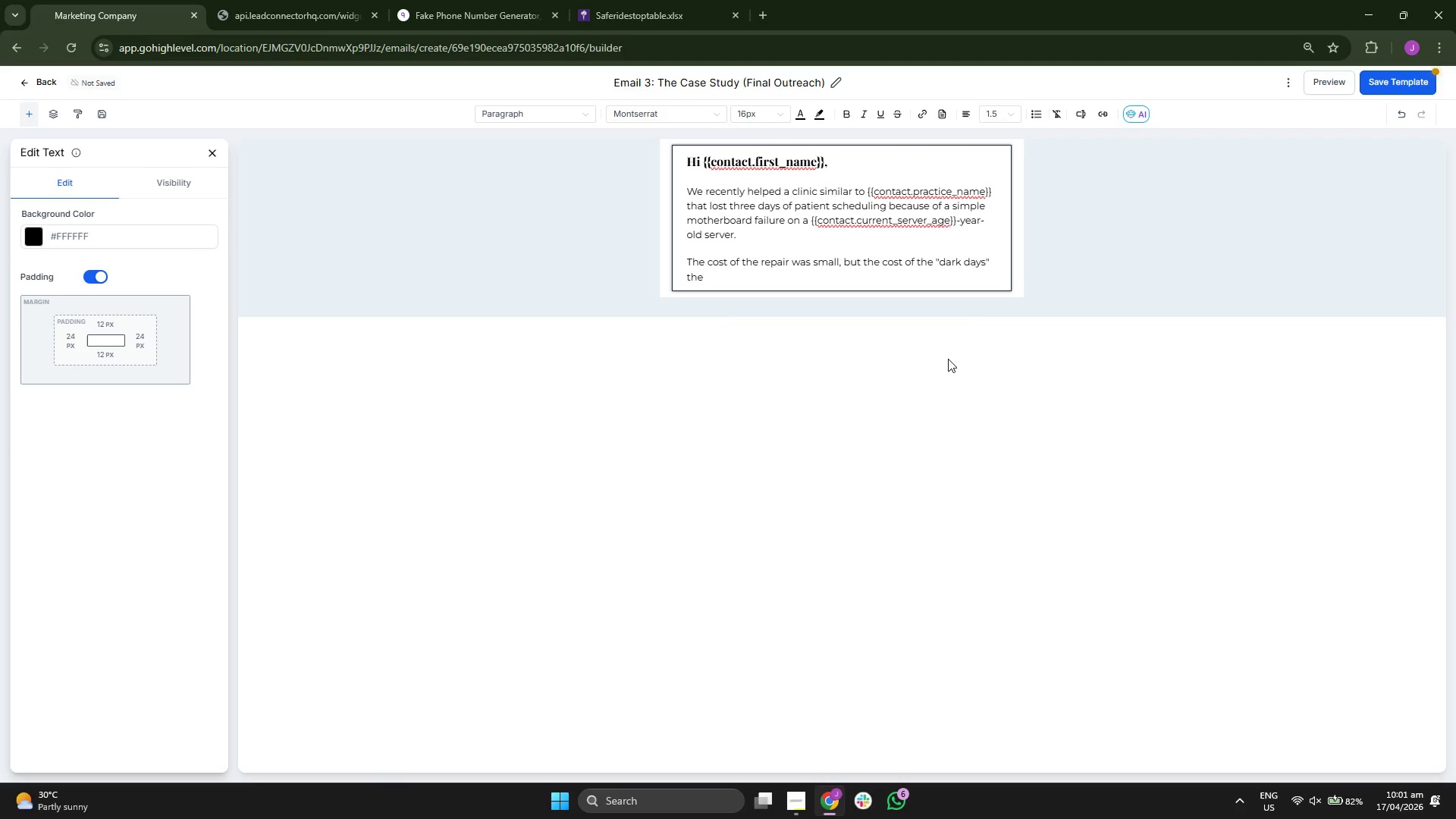 
type(lost appoi)
 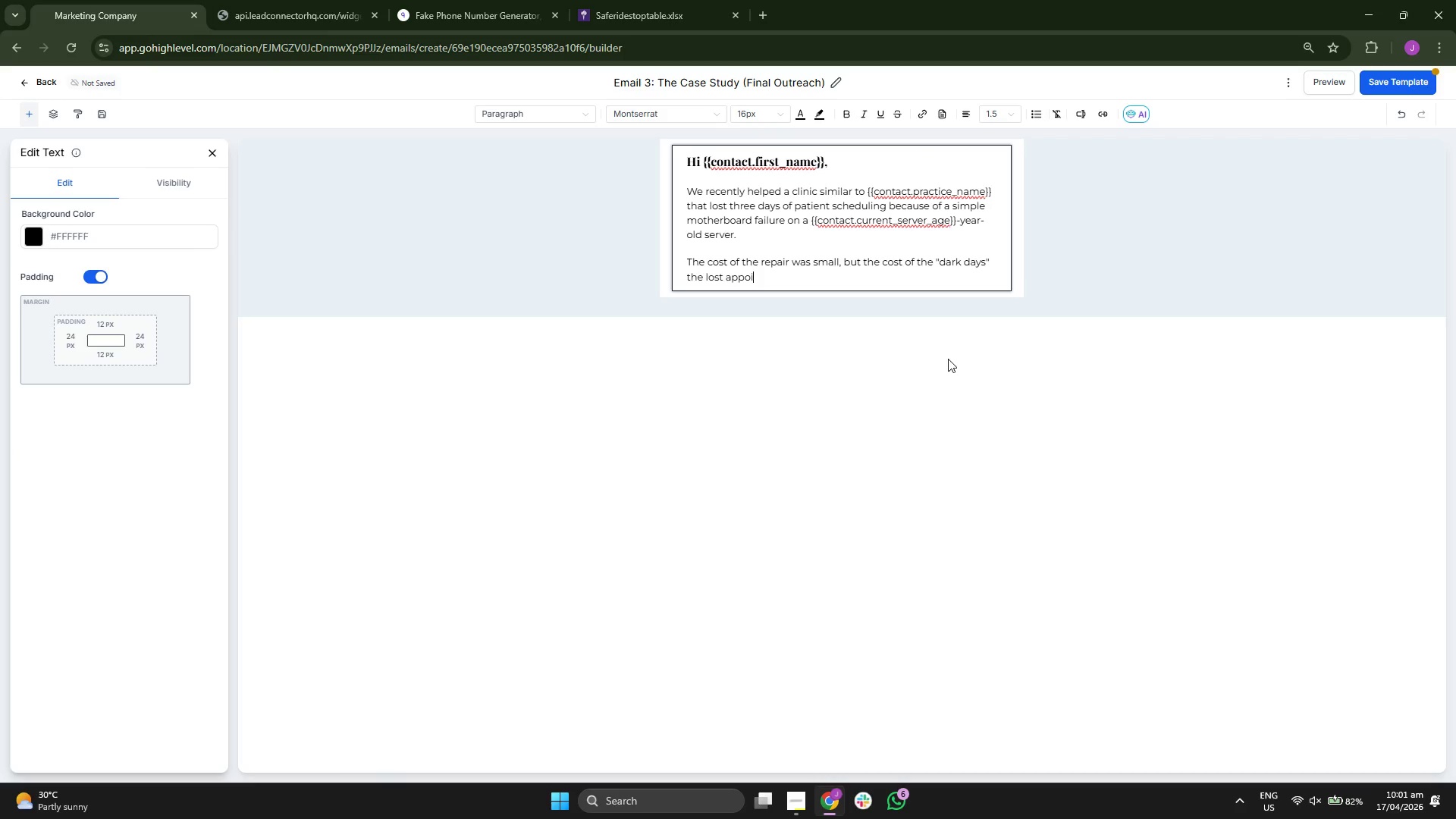 
type(nt)
 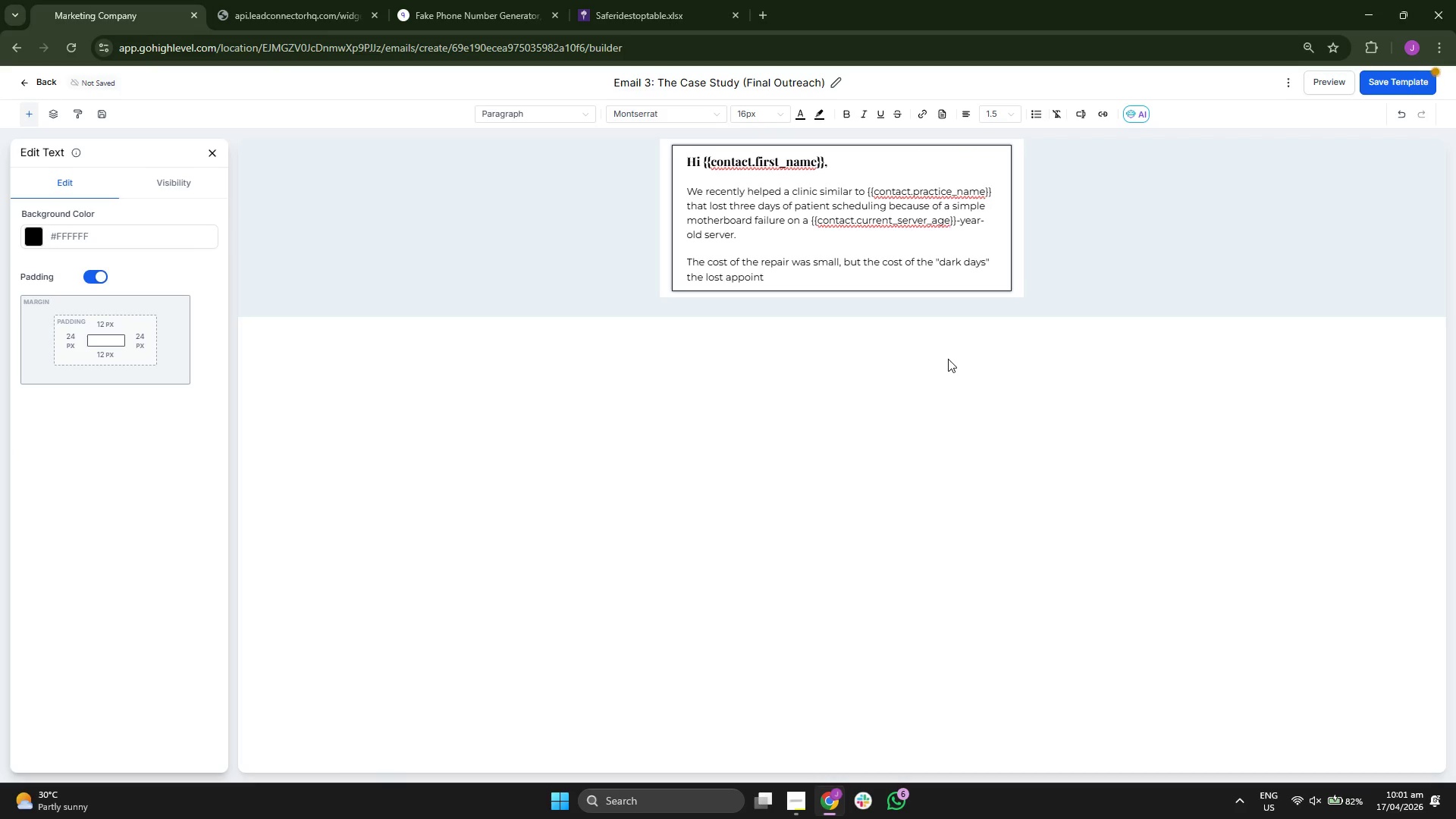 
key(M)
 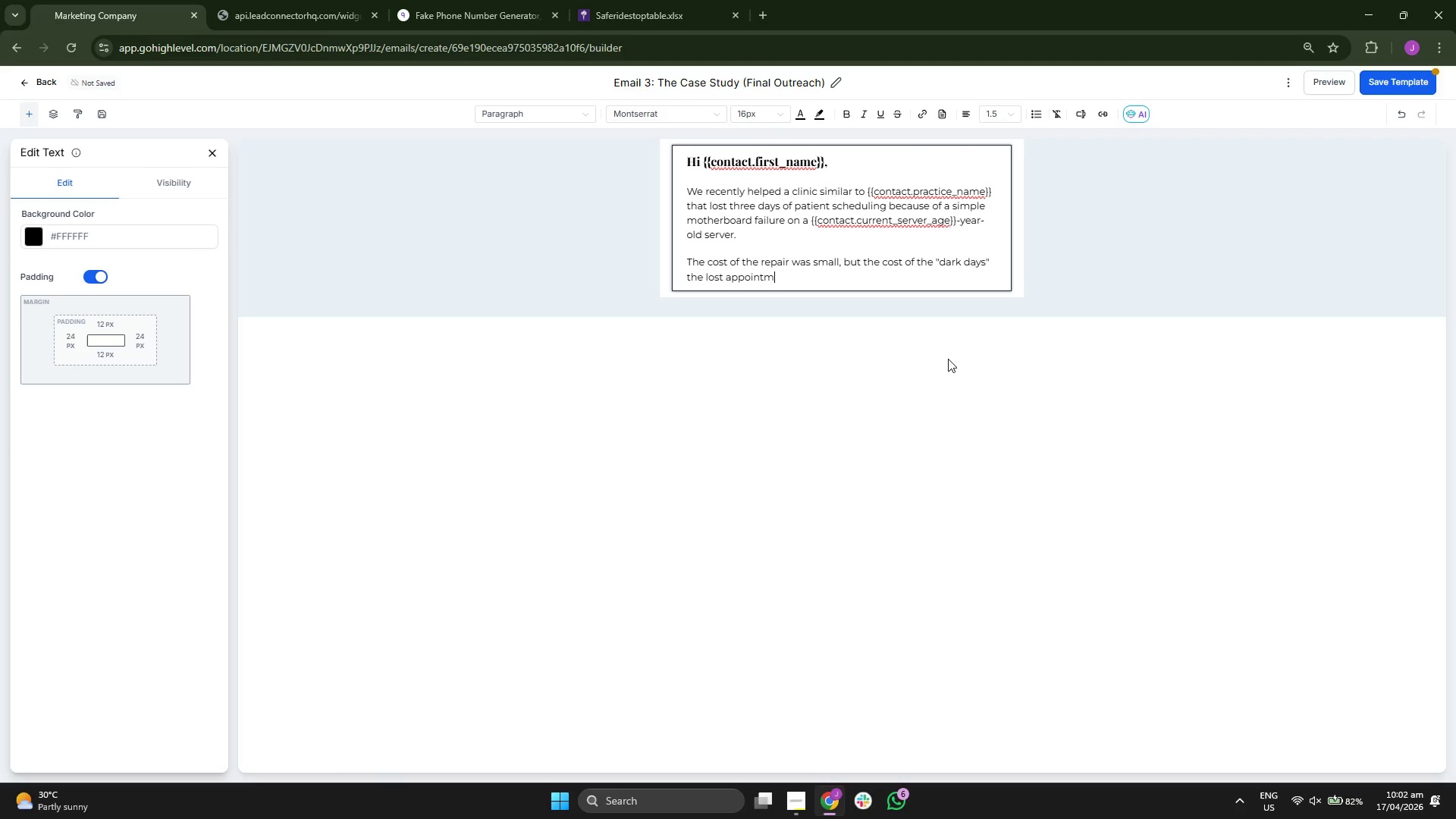 
type(ent)
 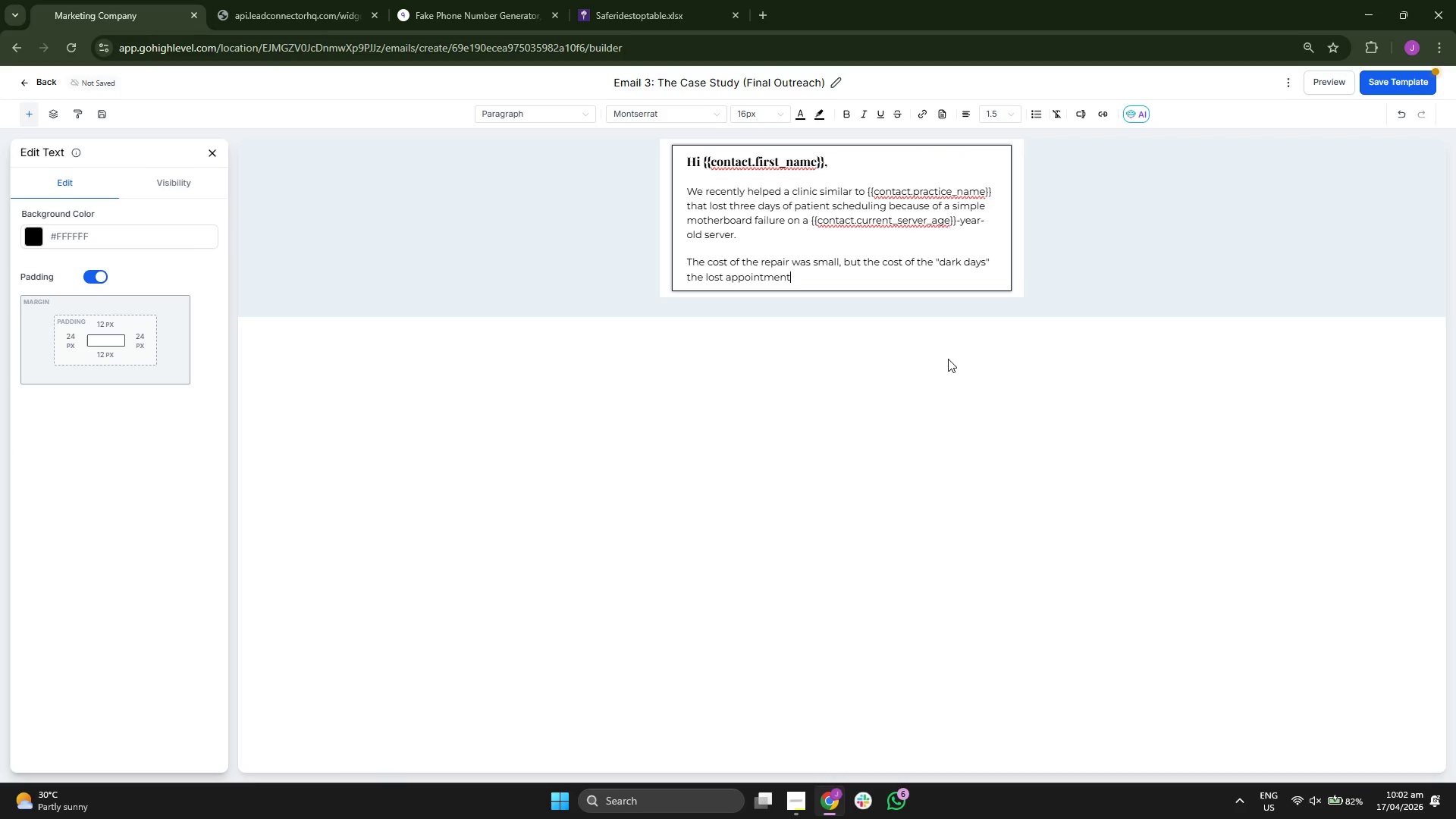 
key(S)
 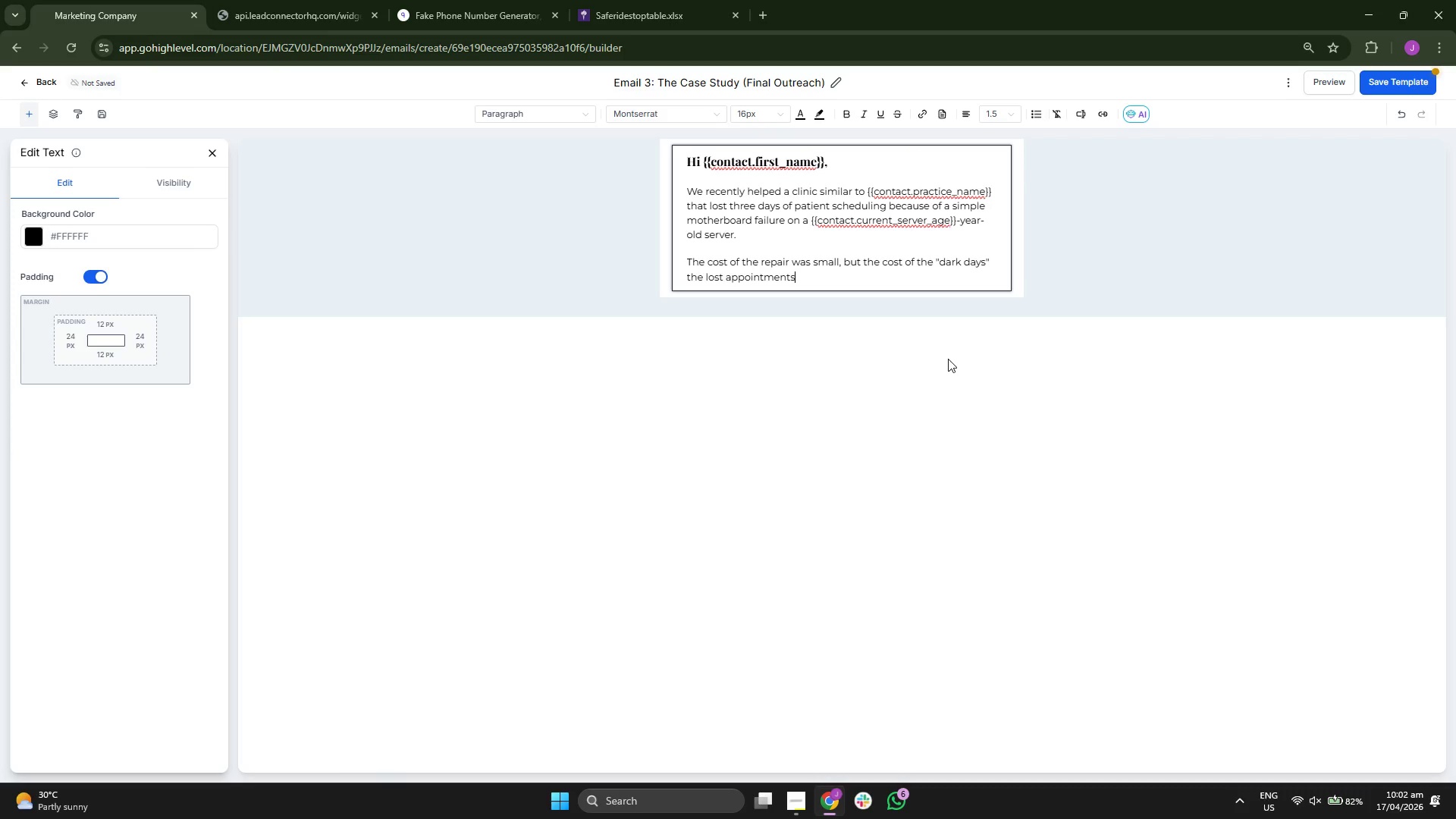 
key(Space)
 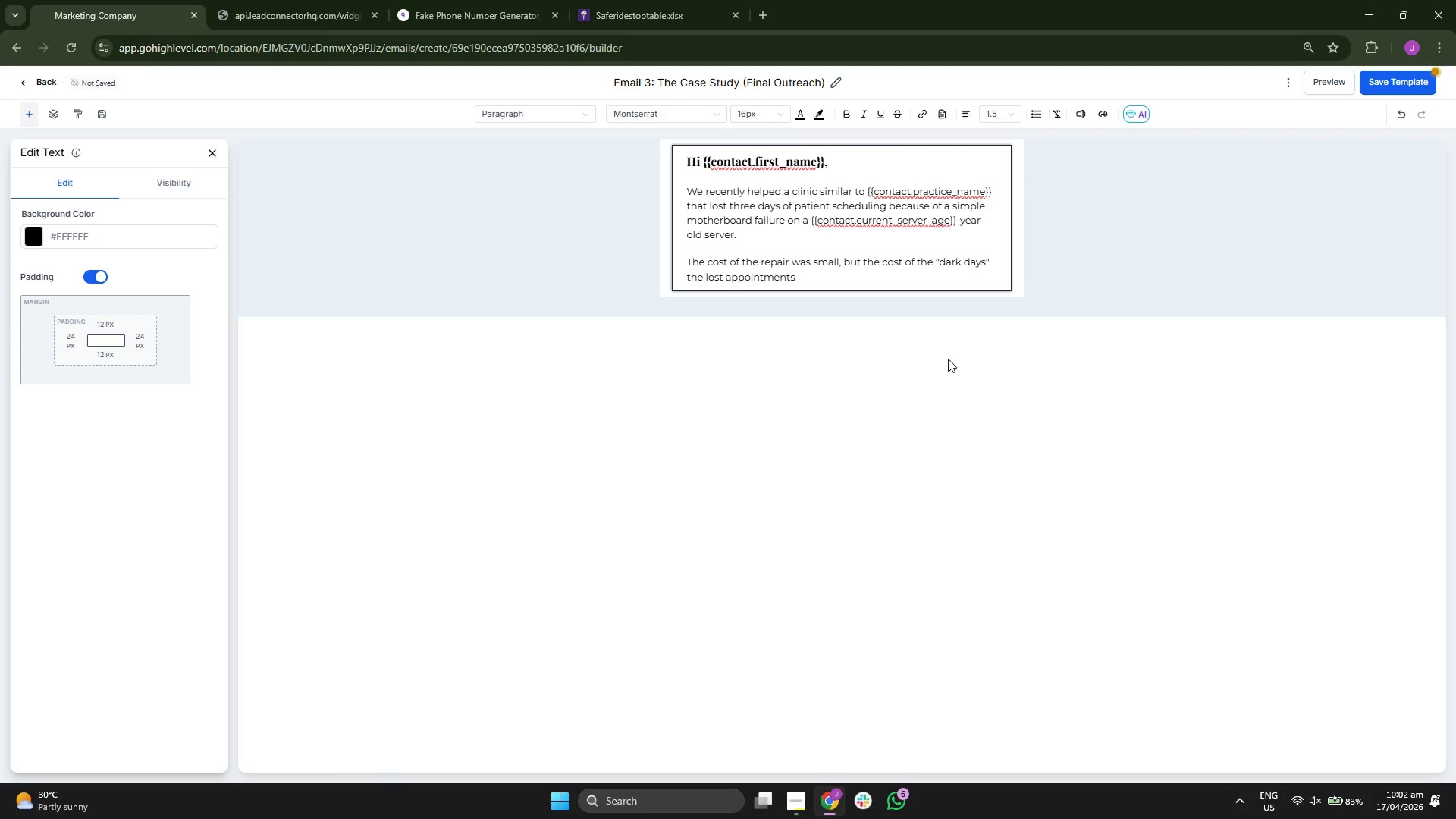 
type(and )
 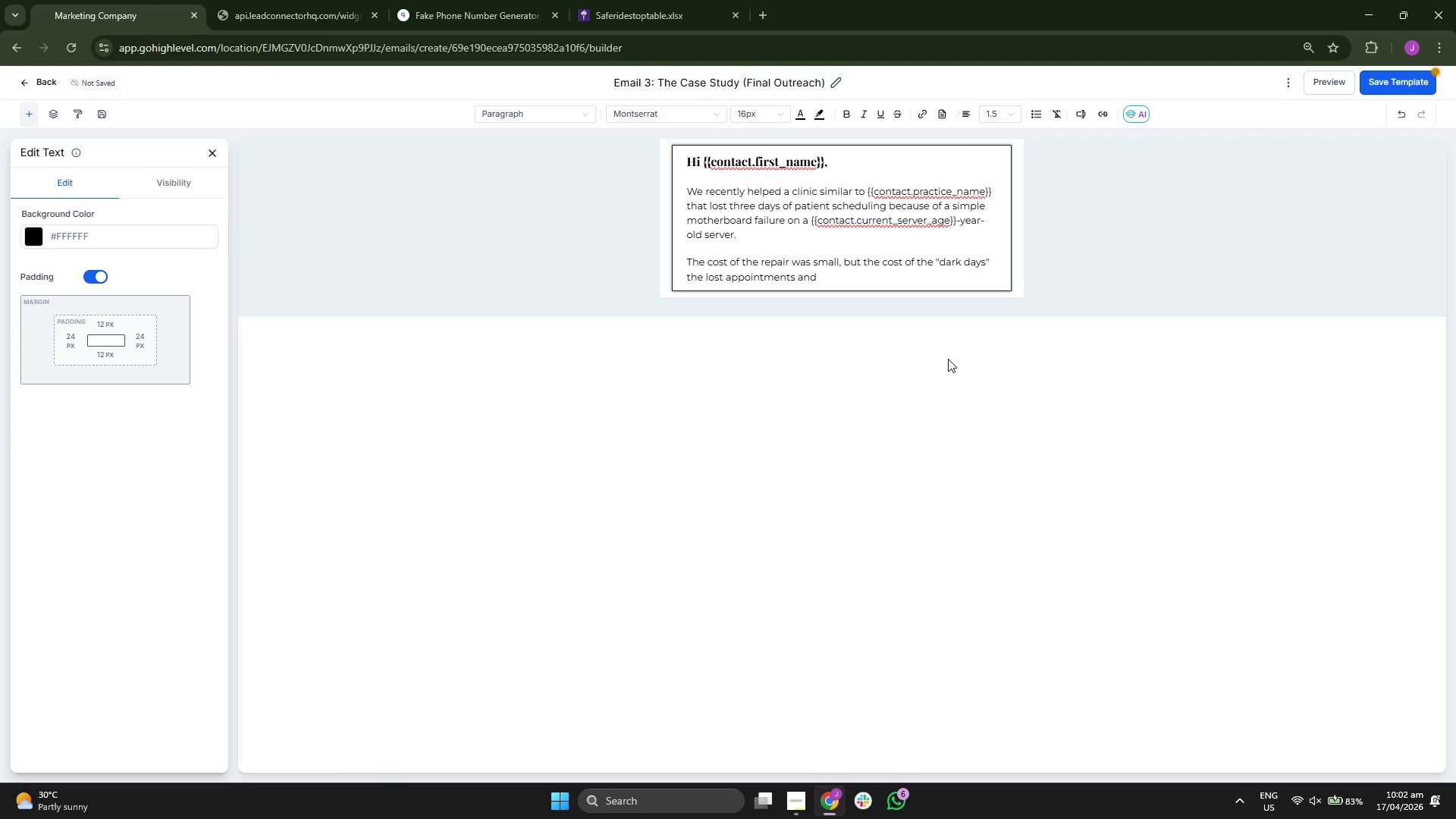 
type(staff )
 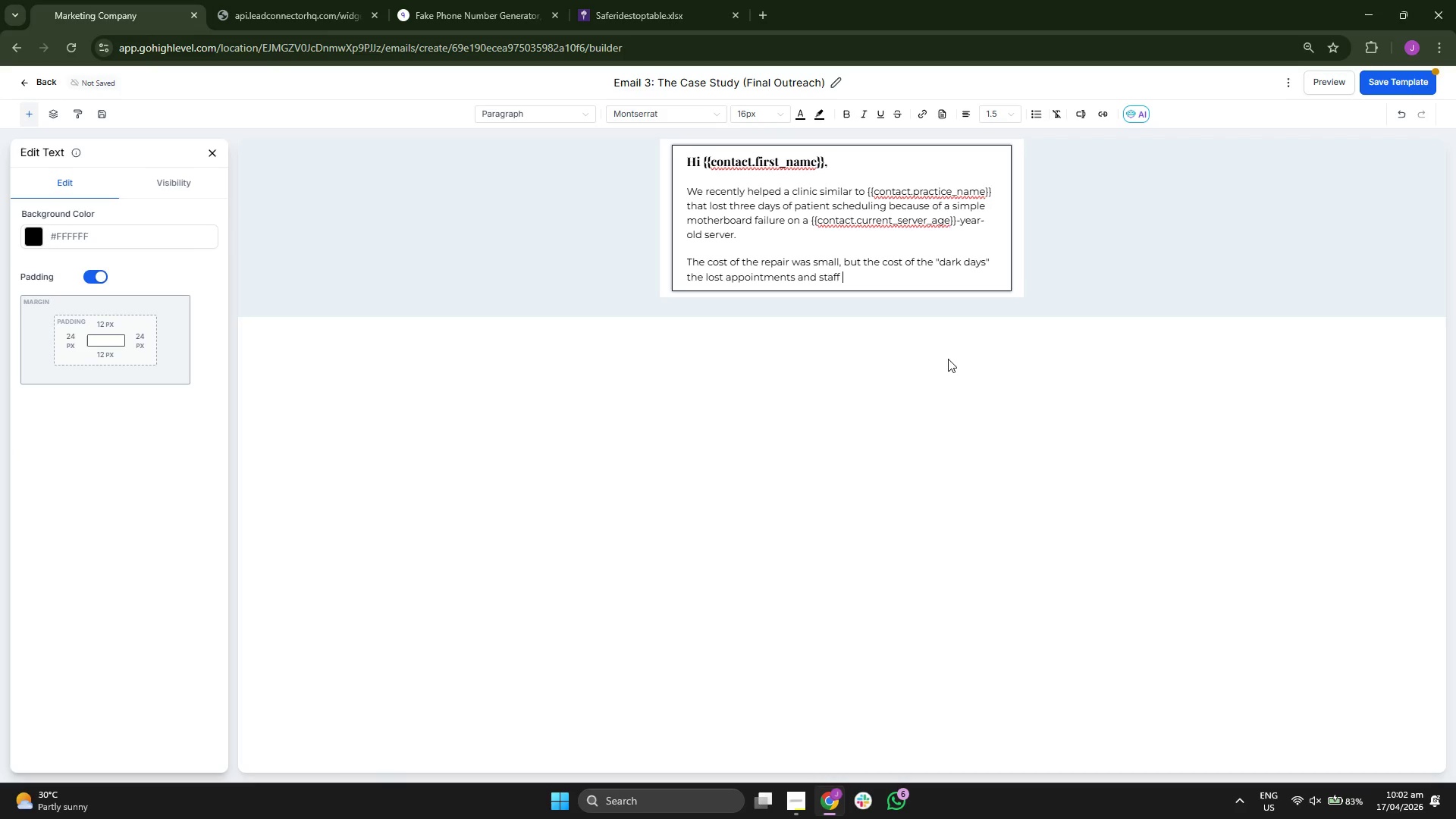 
type(fru)
 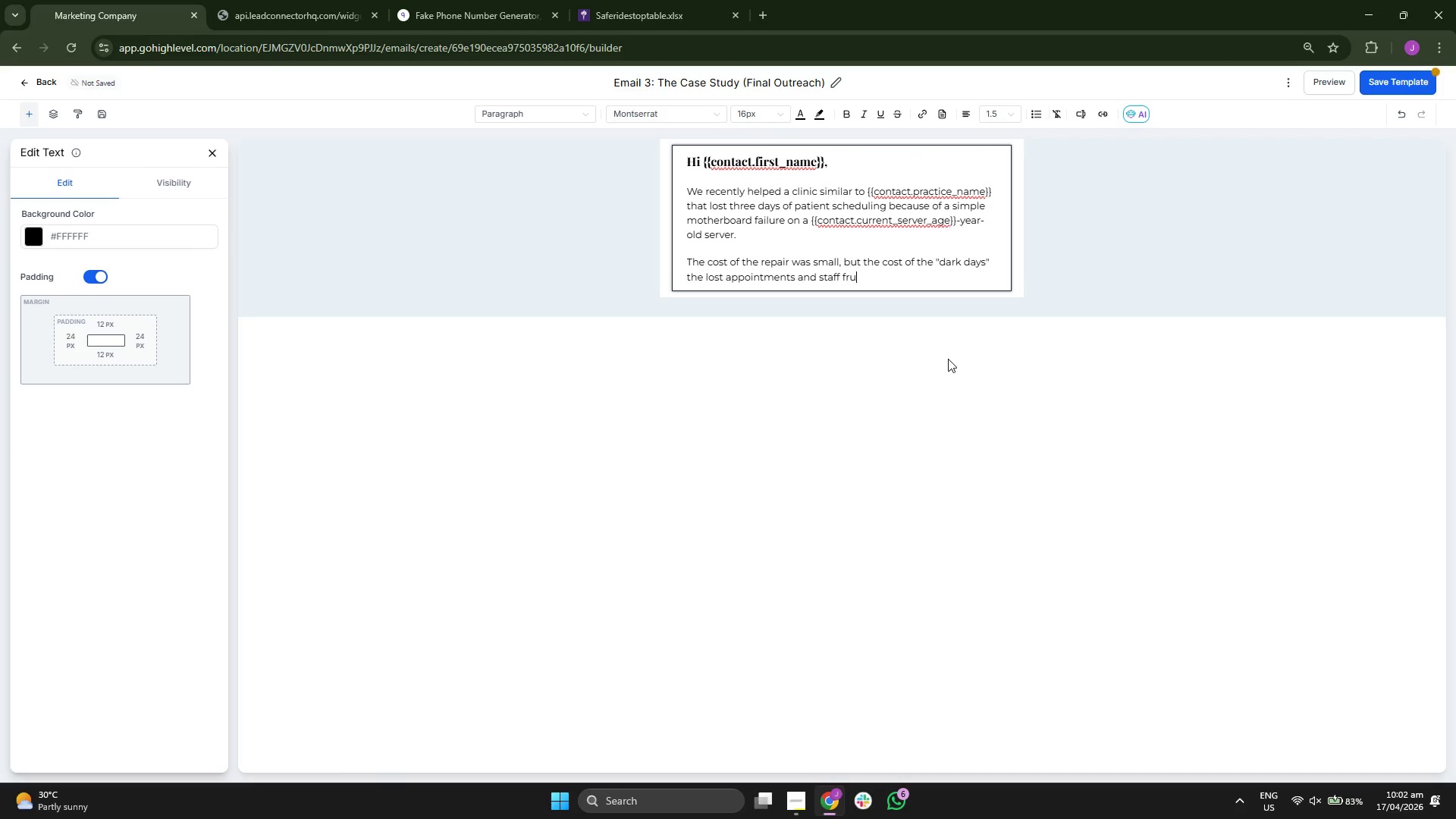 
type(stration )
 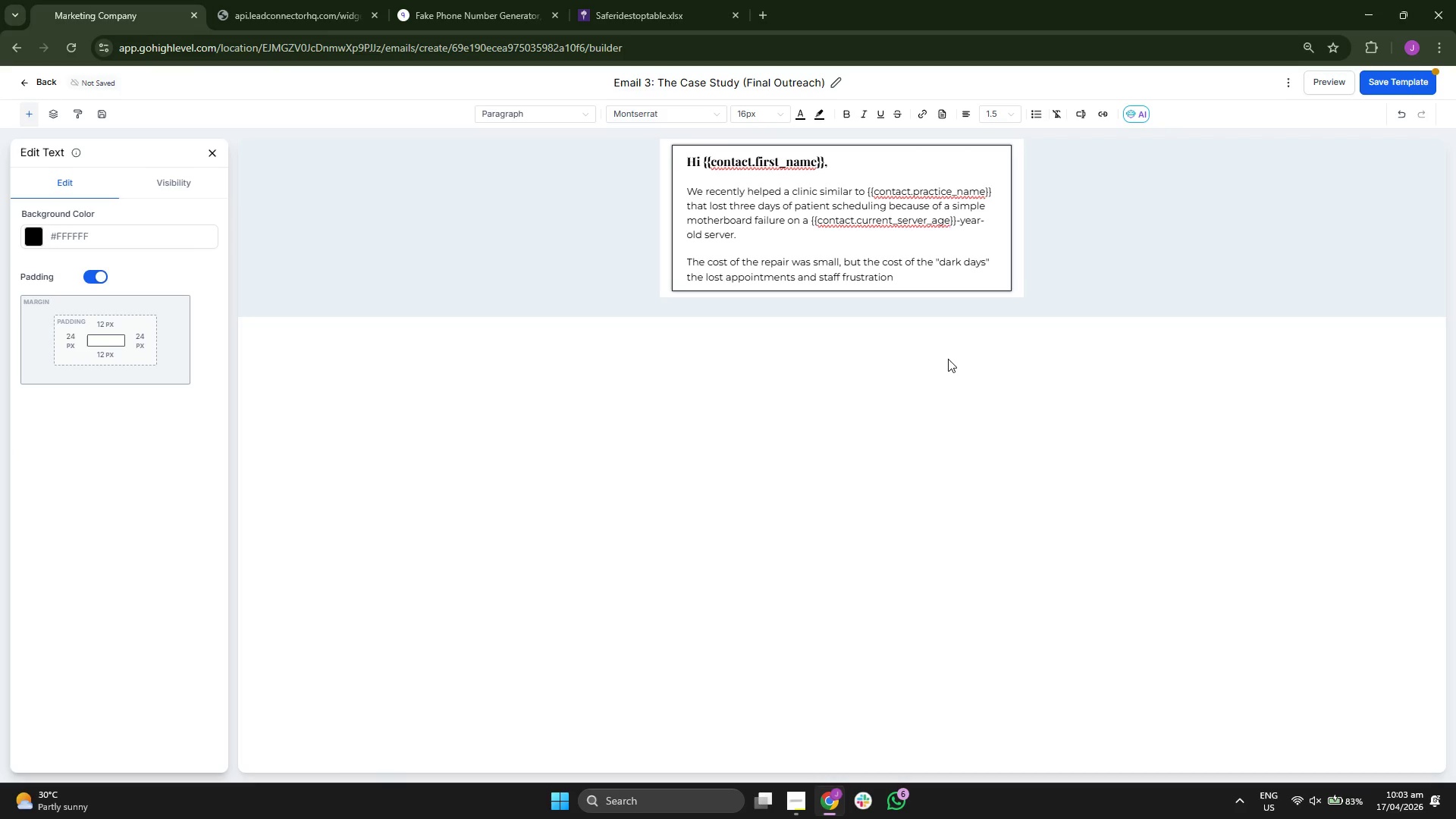 
wait(6.5)
 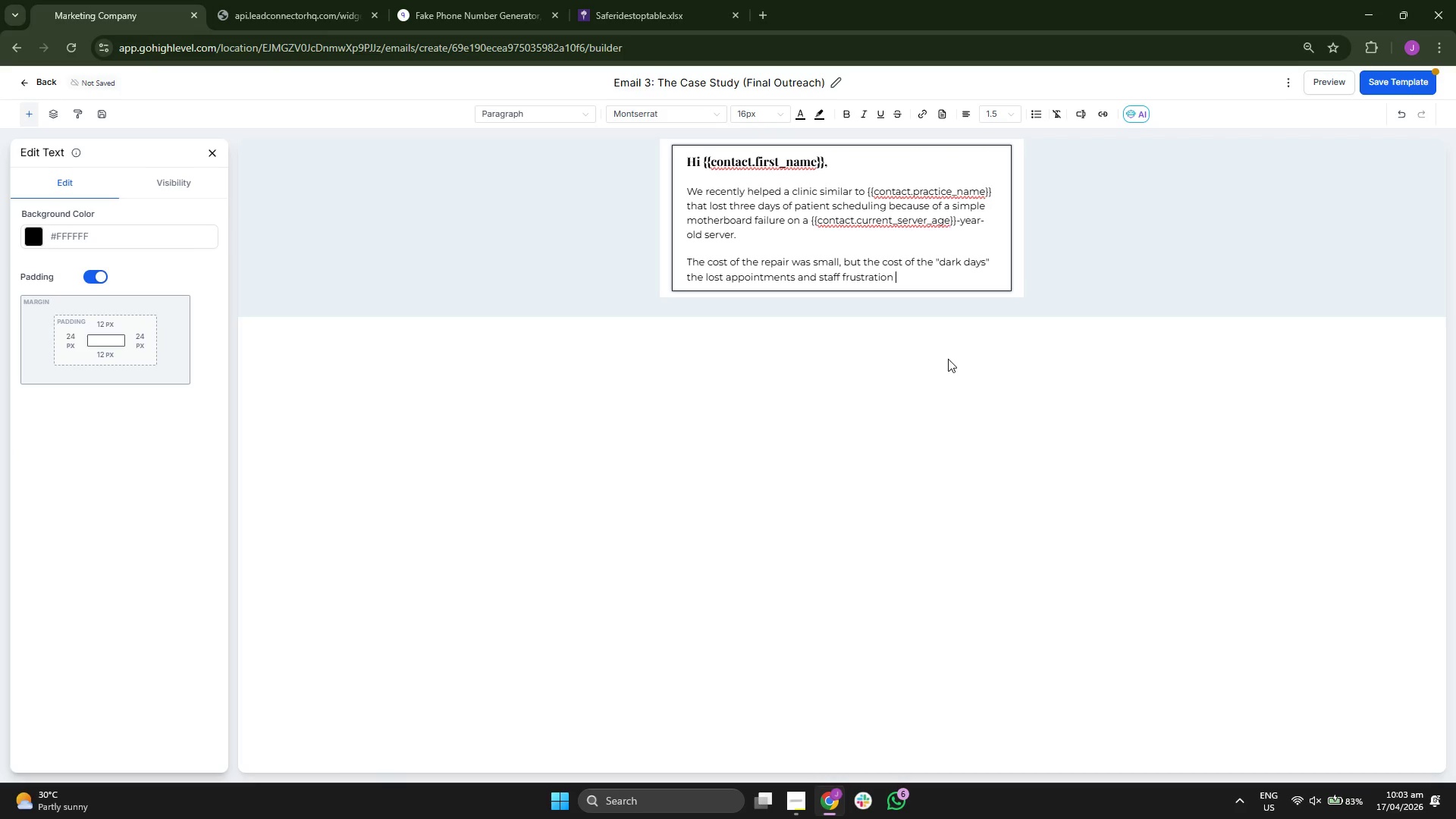 
key(Backspace)
type( )
key(Backspace)
type( was over $800)
key(Backspace)
key(Backspace)
type(,000.)
 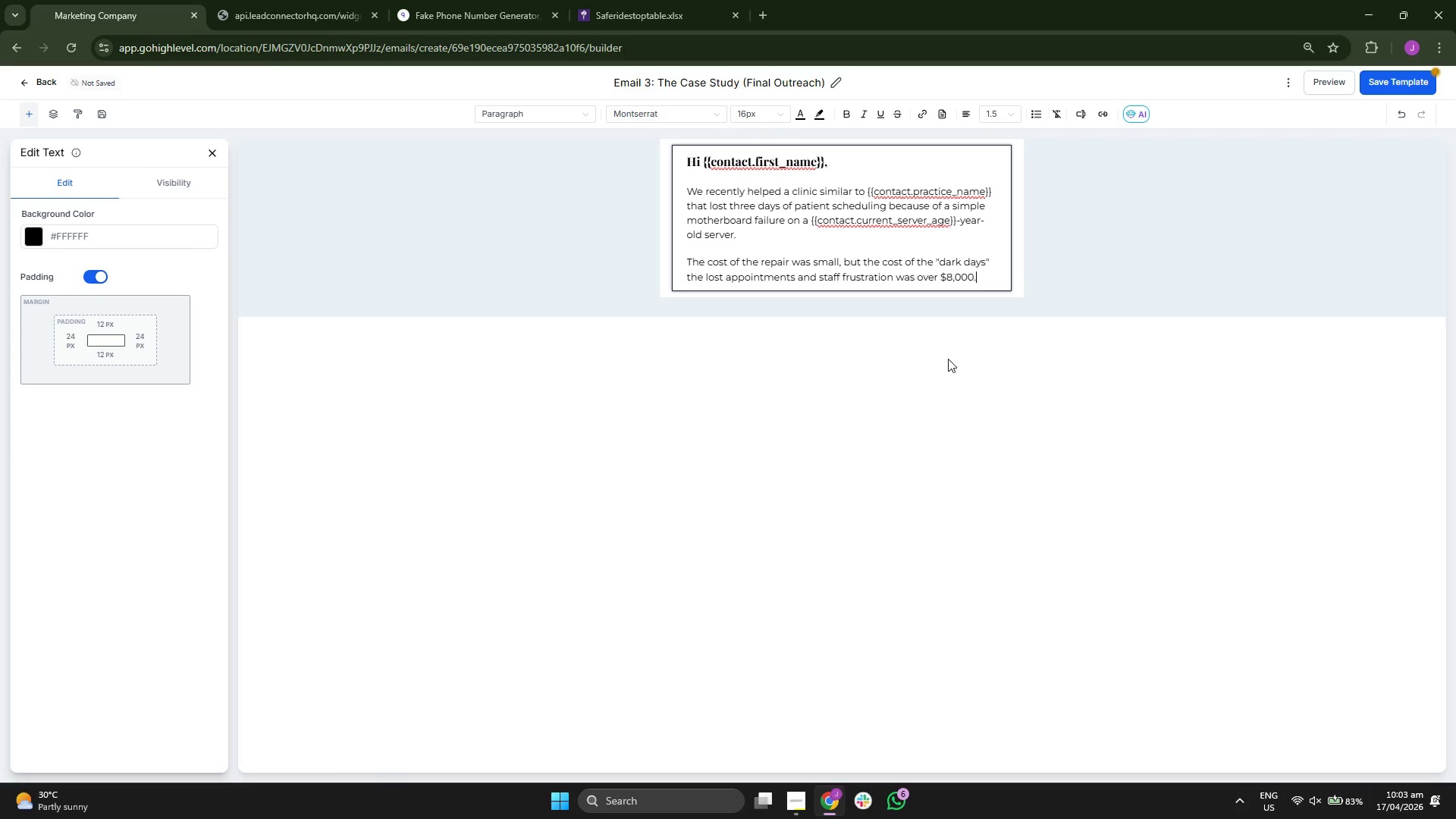 
key(Enter)
 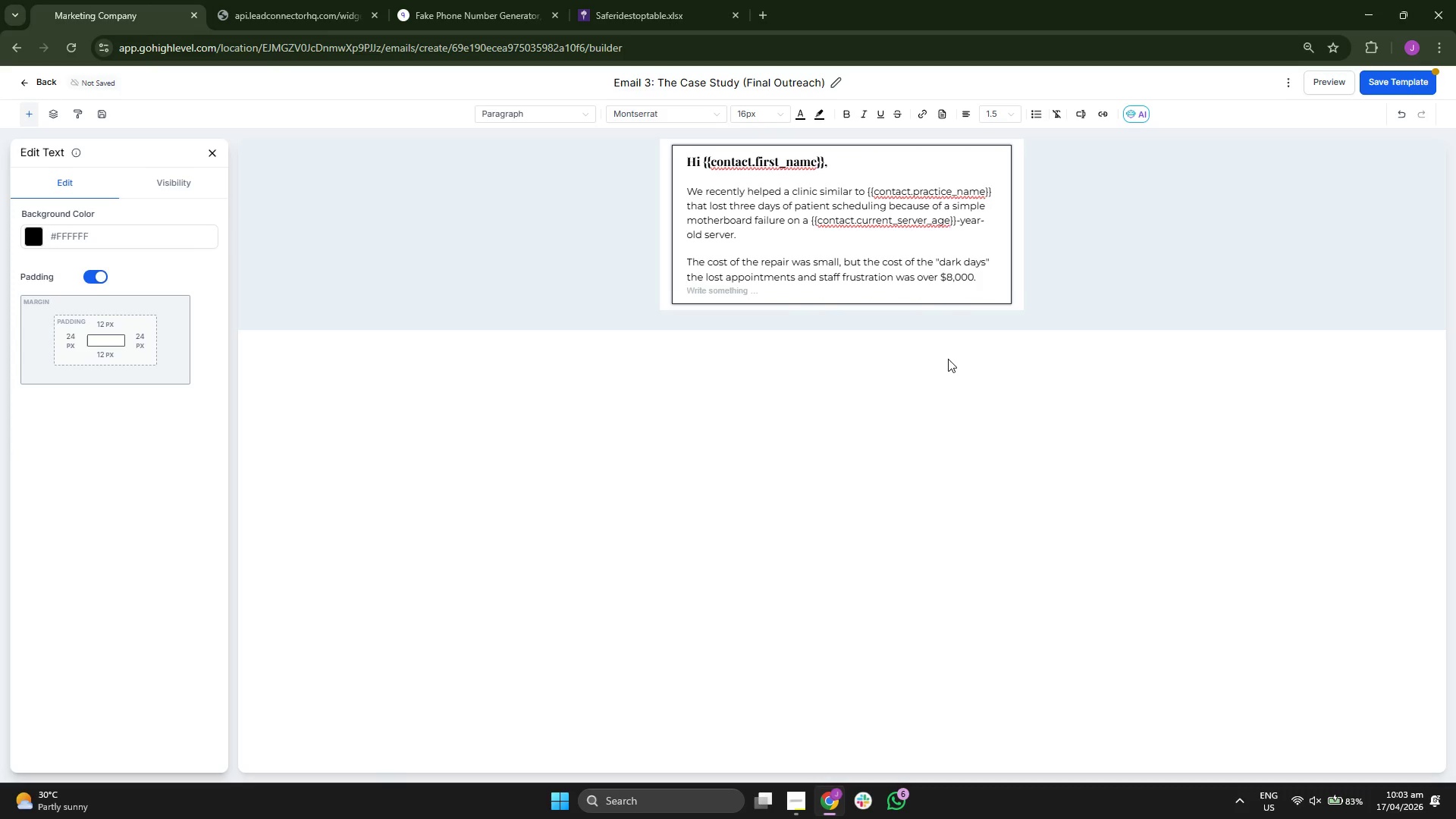 
key(Enter)
 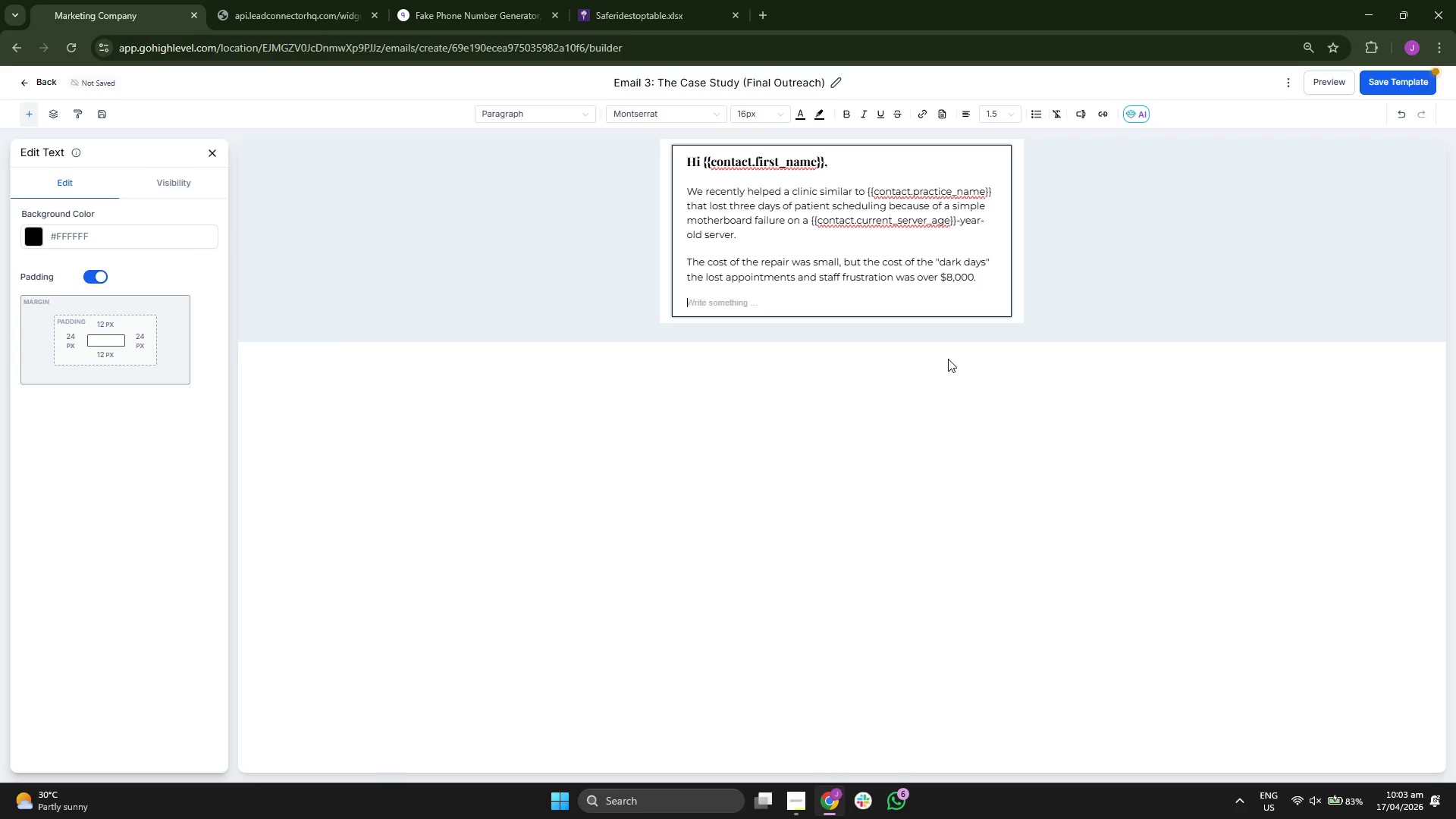 
type(Modern HIPAA-c)
 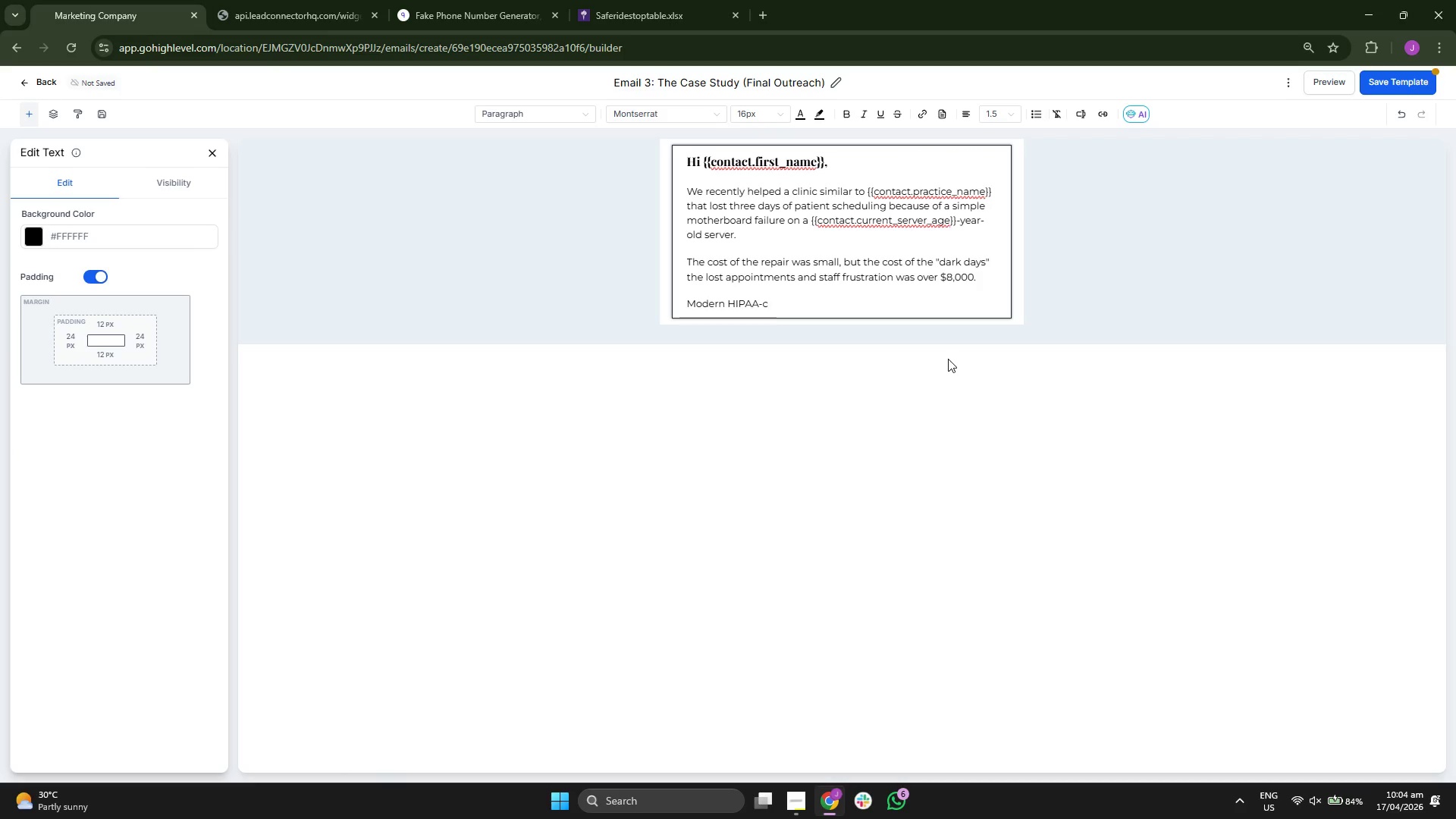 
type(ompli)
 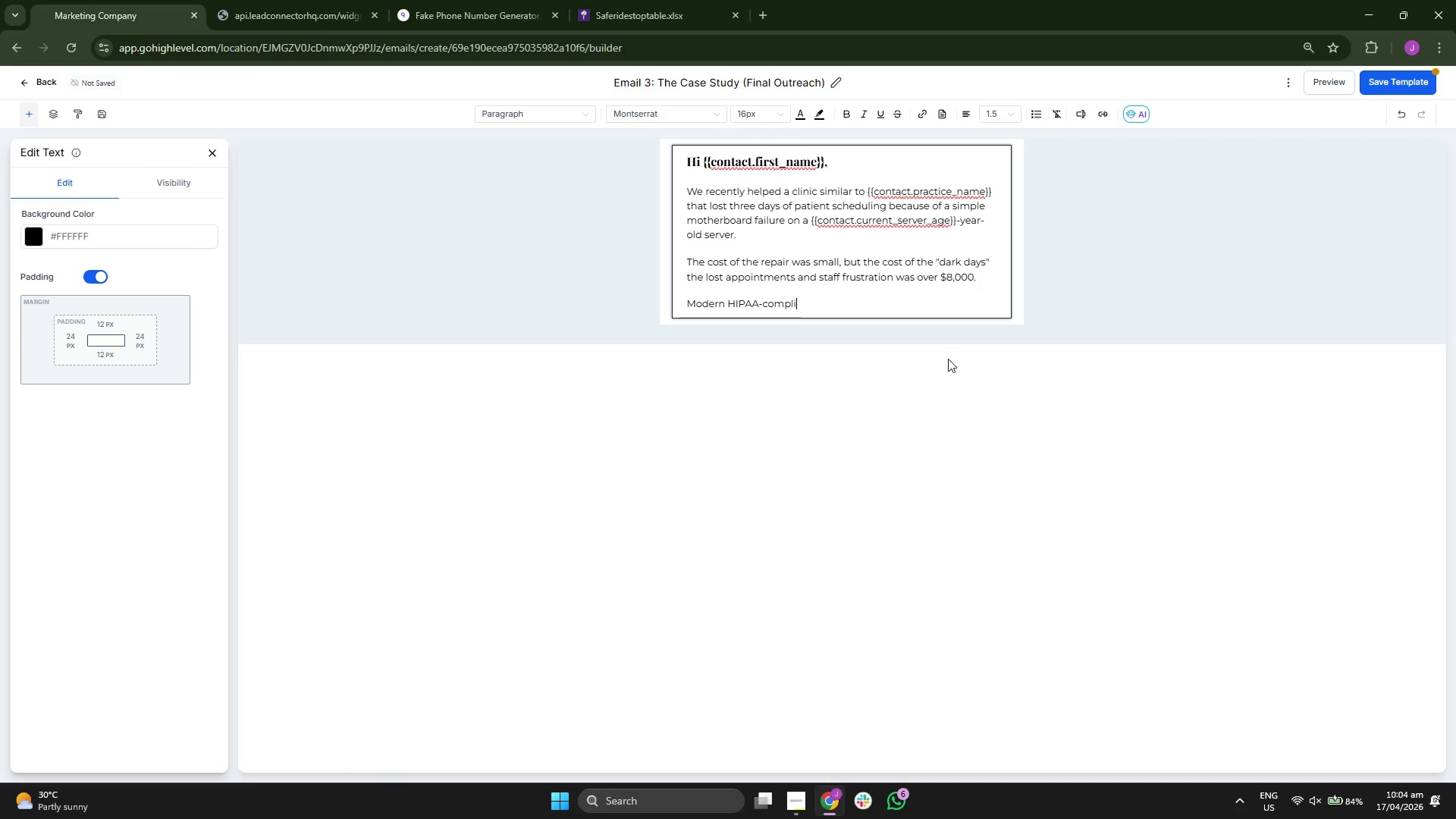 
type(ant )
 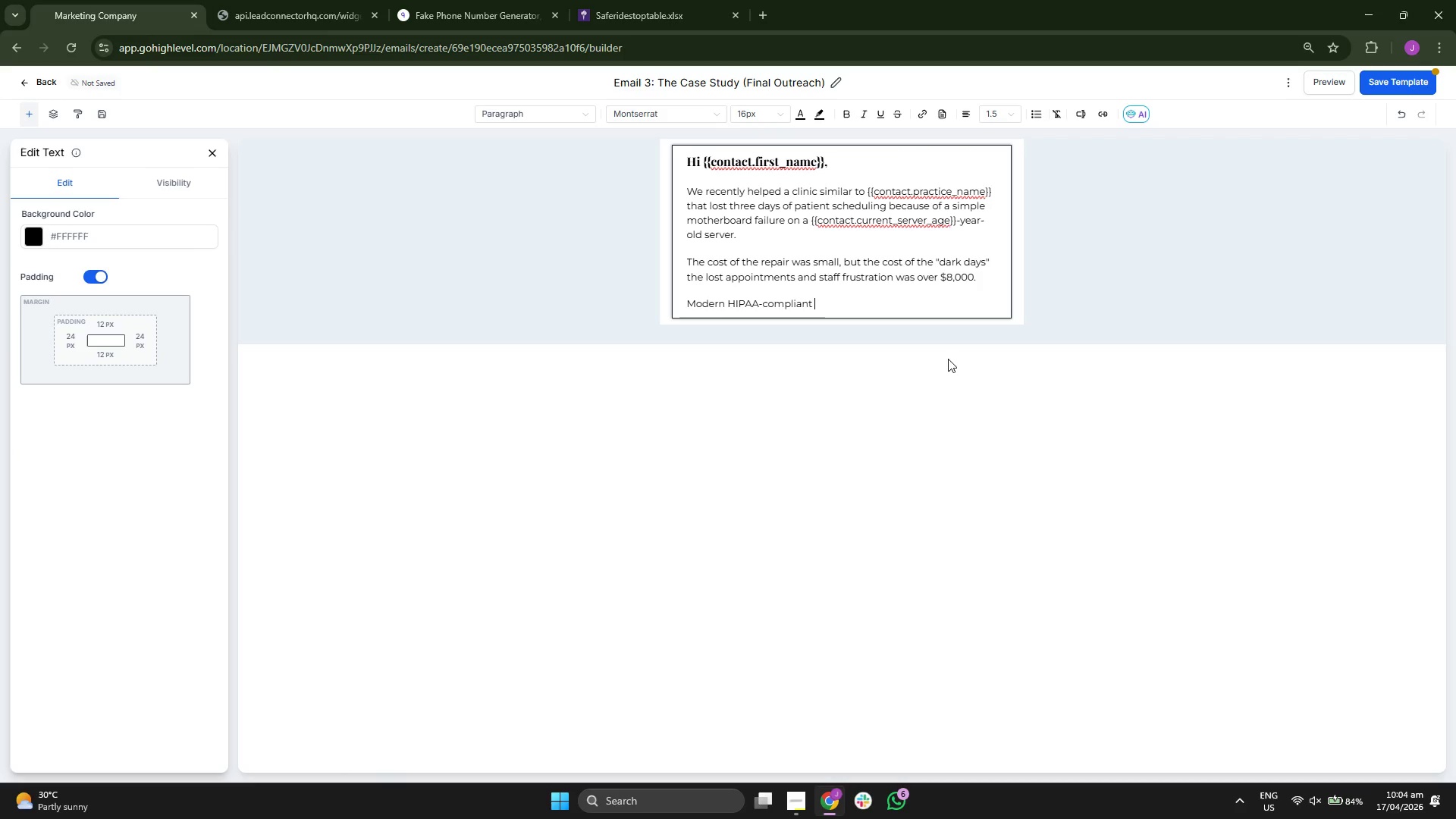 
key(C)
 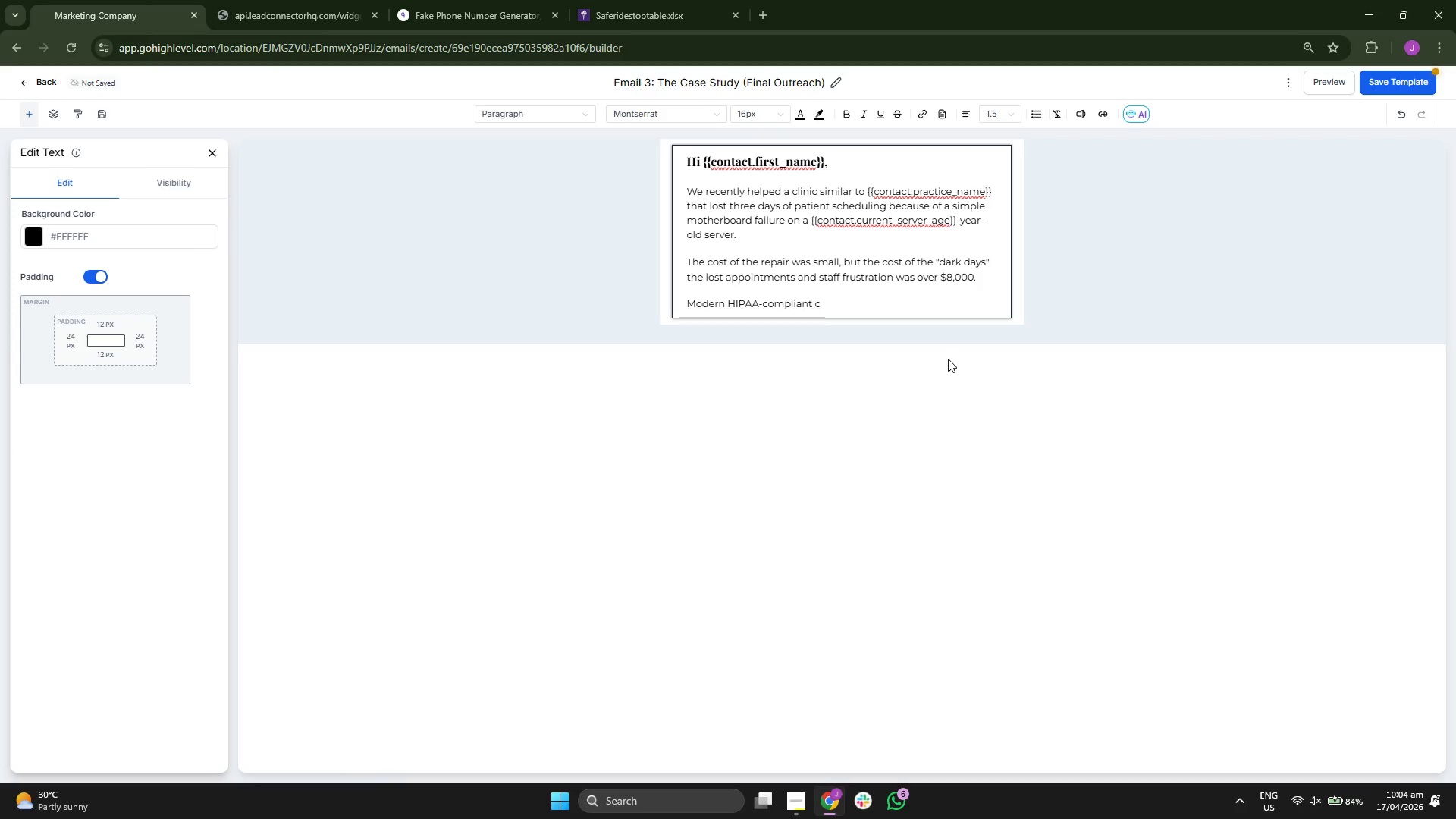 
type(lou)
 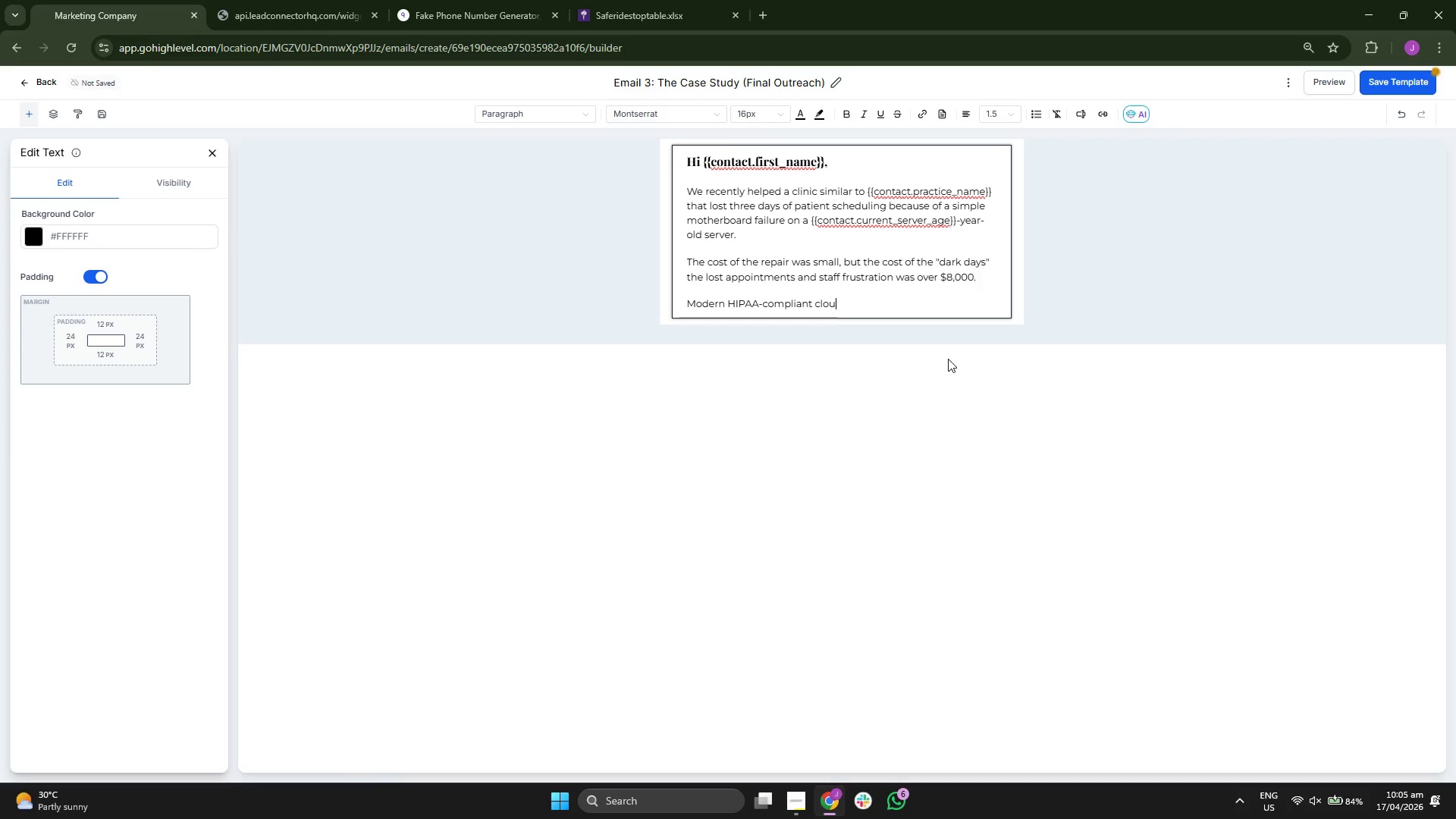 
type(d stora)
 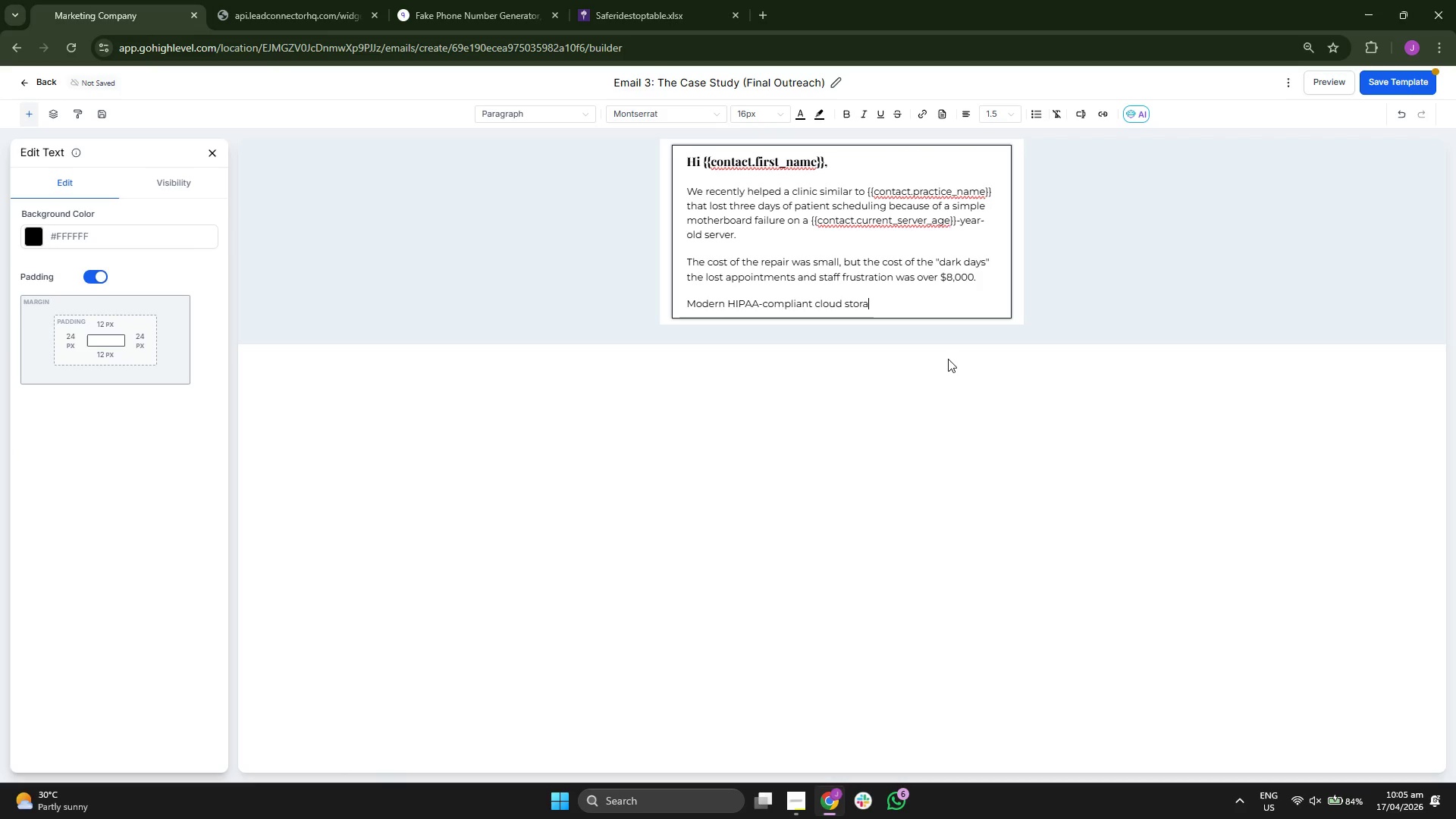 
type(ge el)
 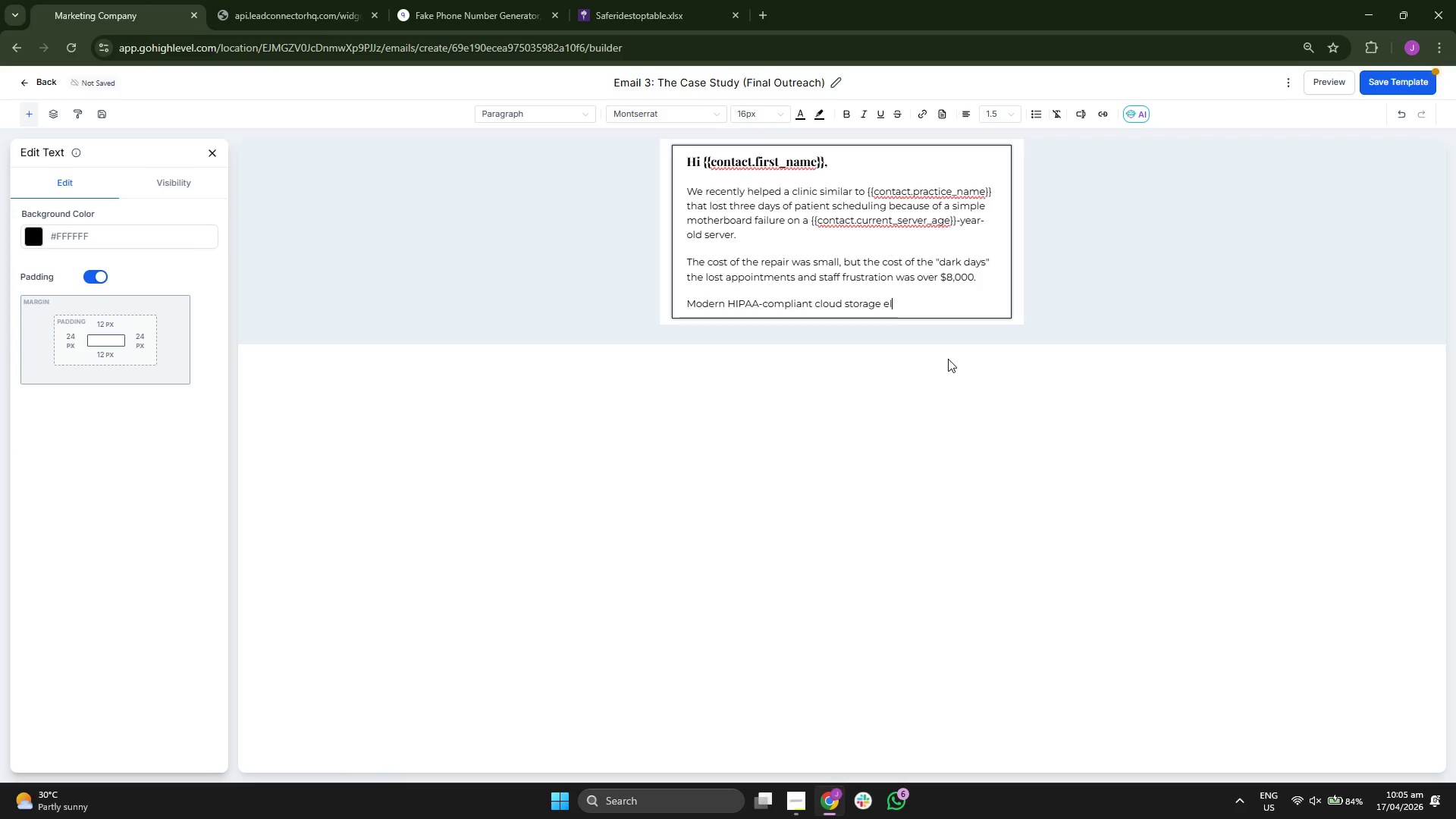 
type(imina)
 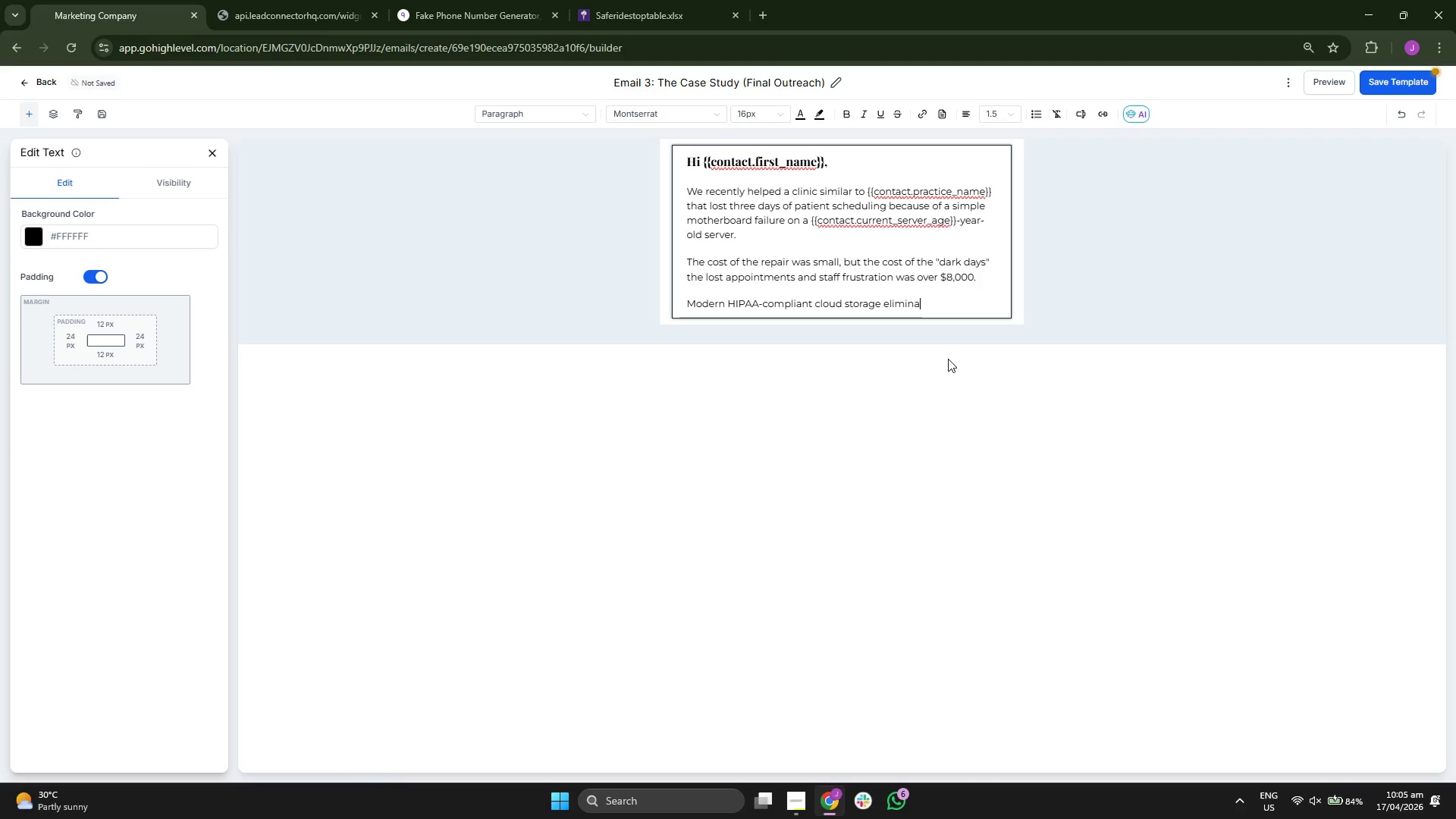 
key(T)
 